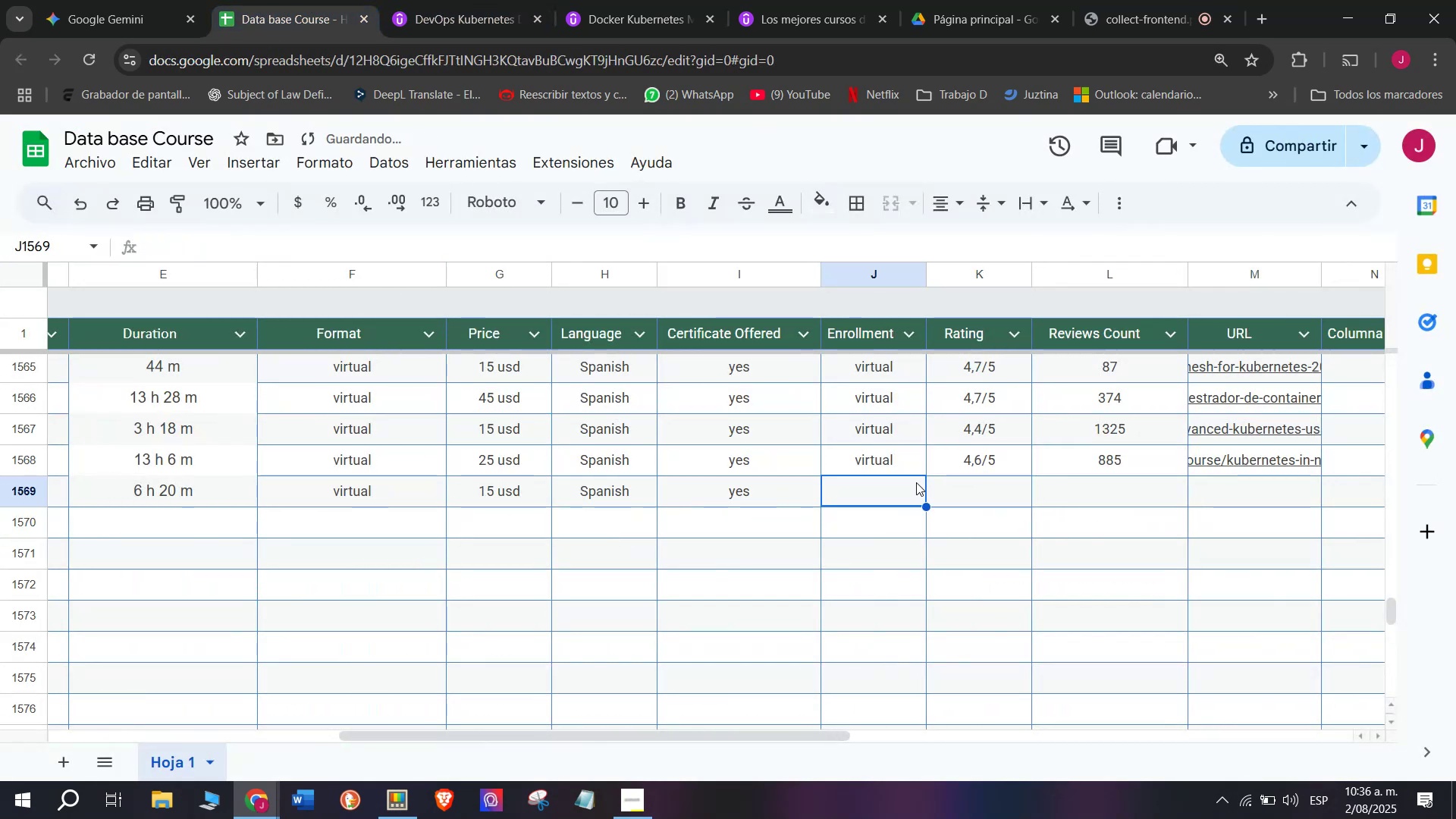 
key(Z)
 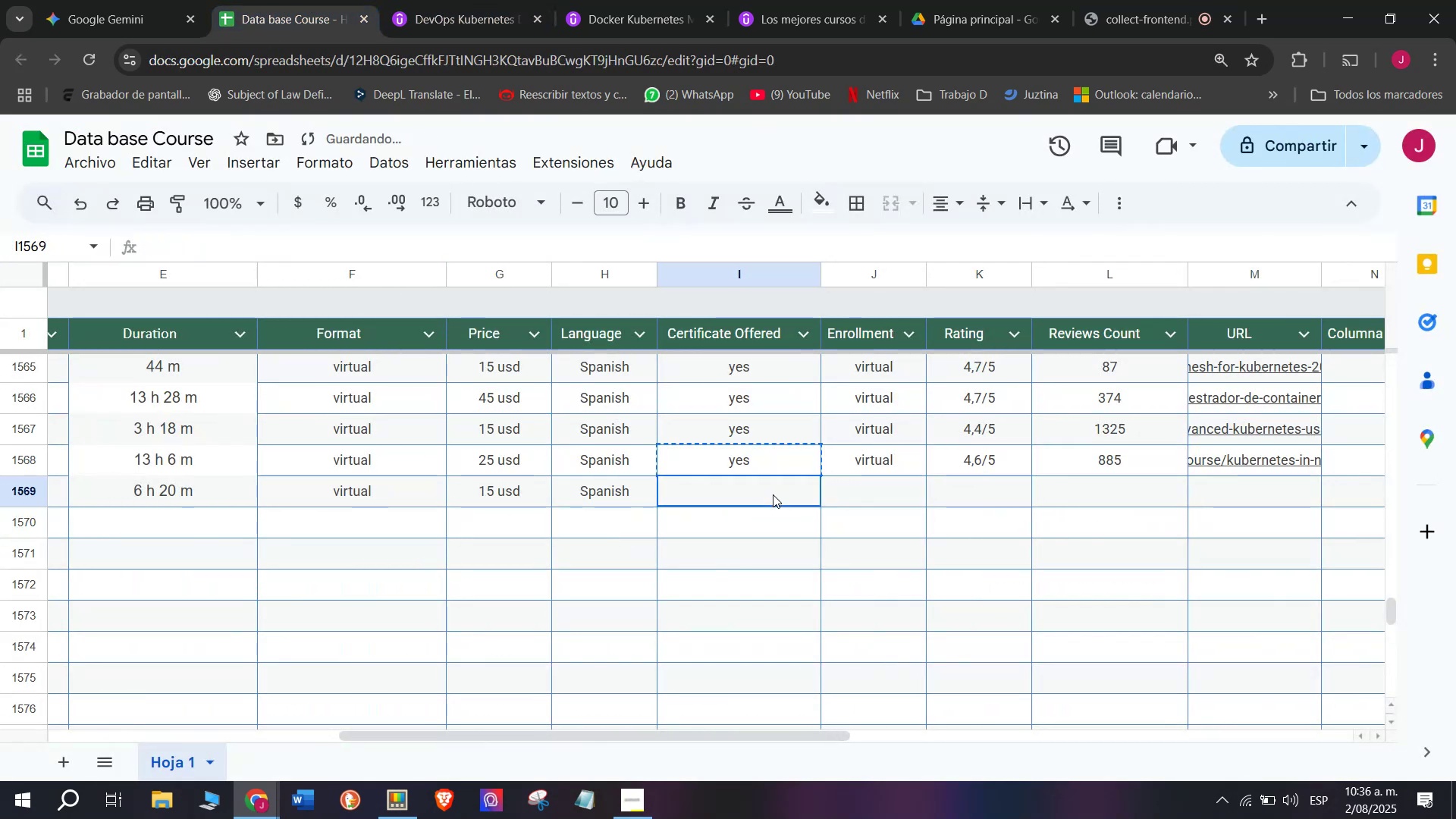 
key(Control+V)
 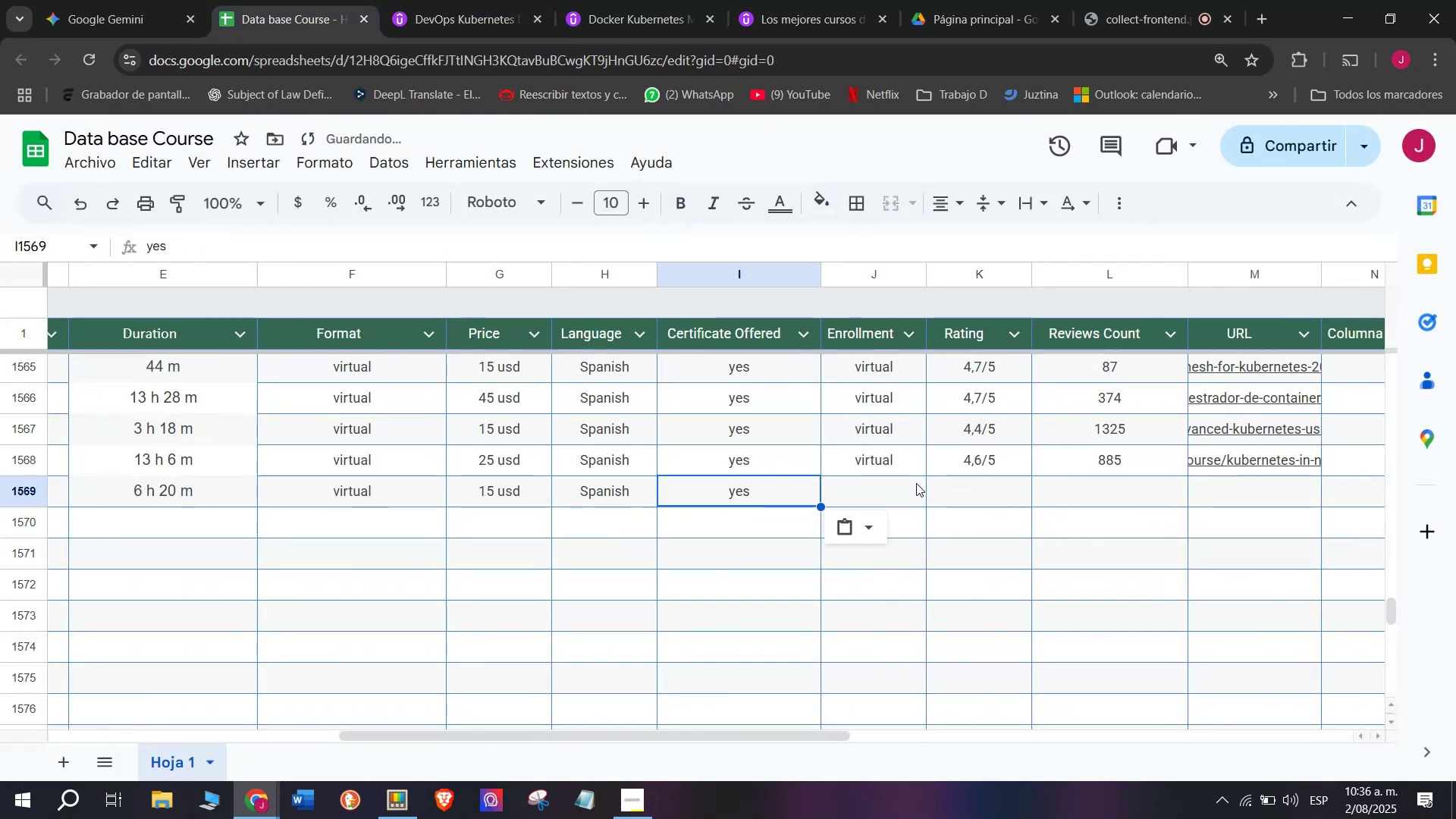 
triple_click([916, 482])
 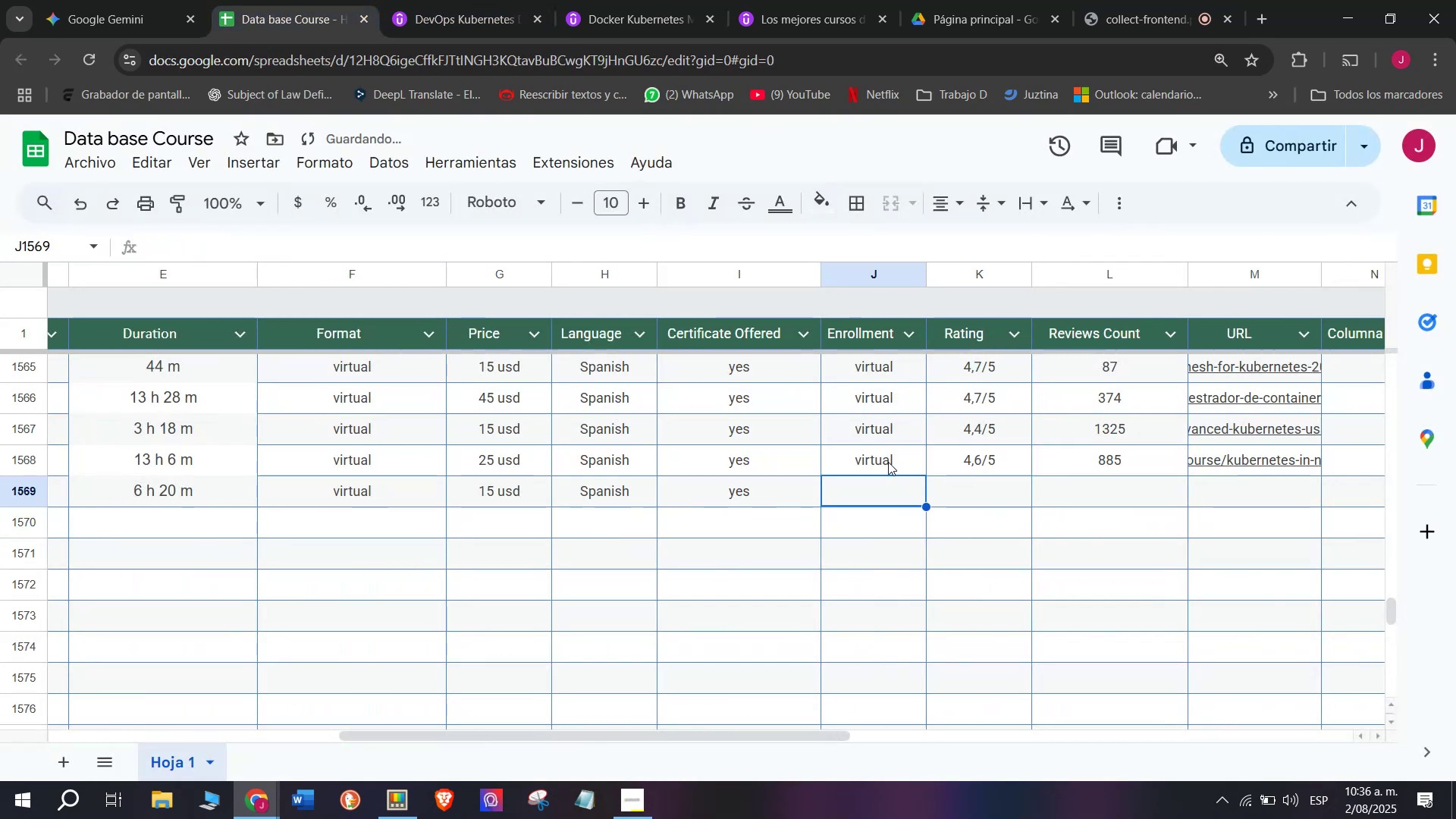 
key(Control+ControlLeft)
 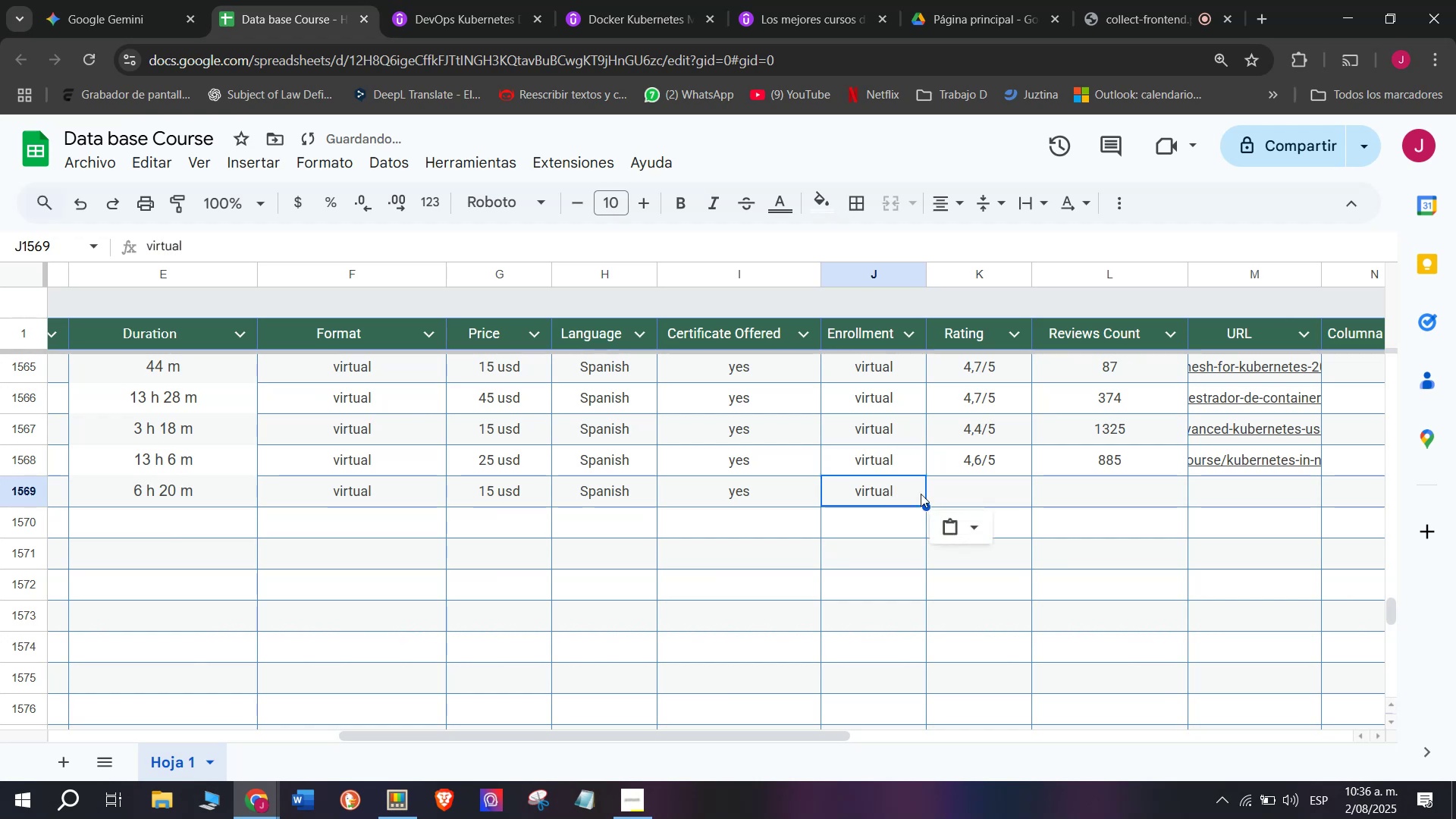 
key(Break)
 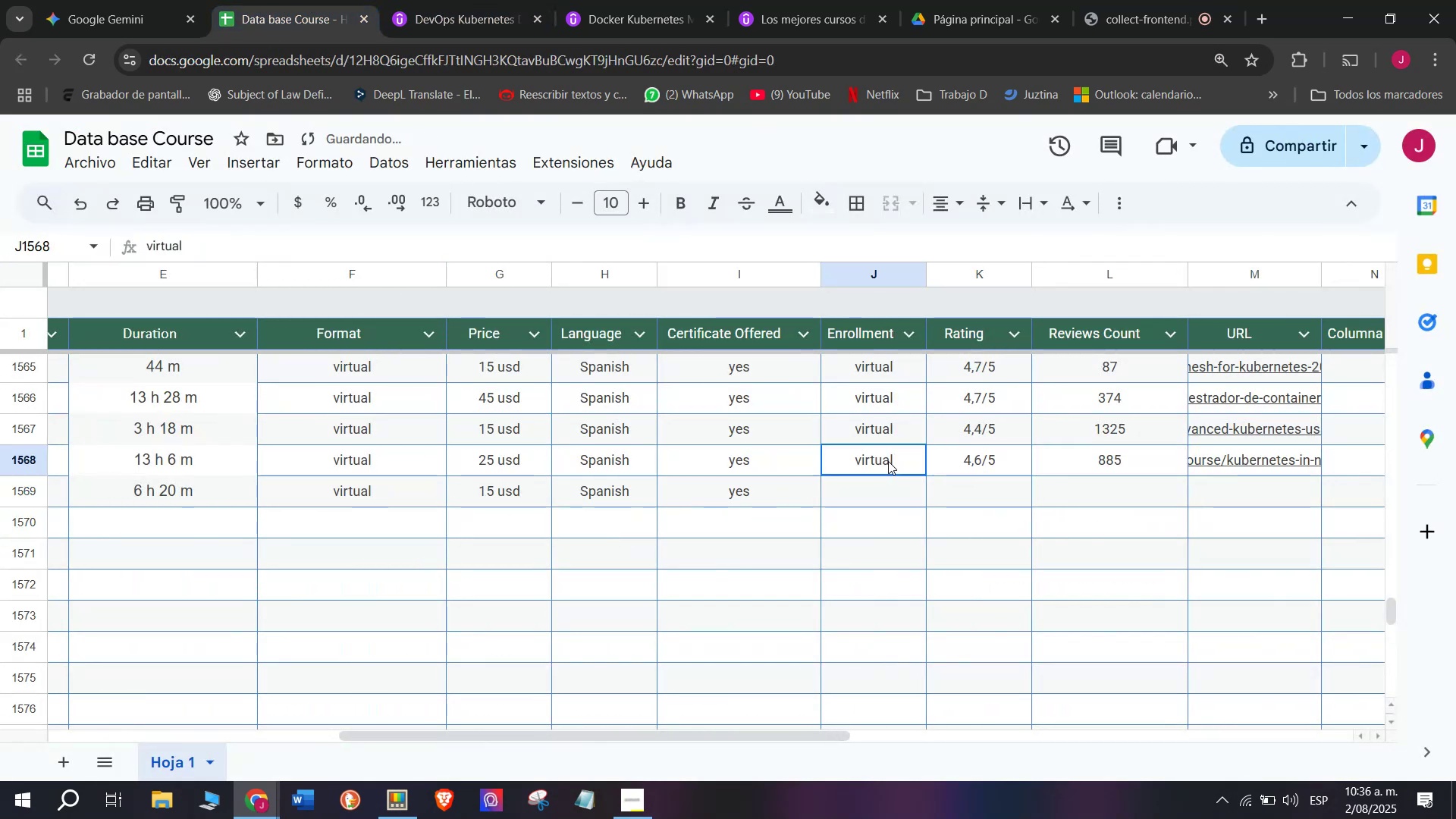 
key(Control+C)
 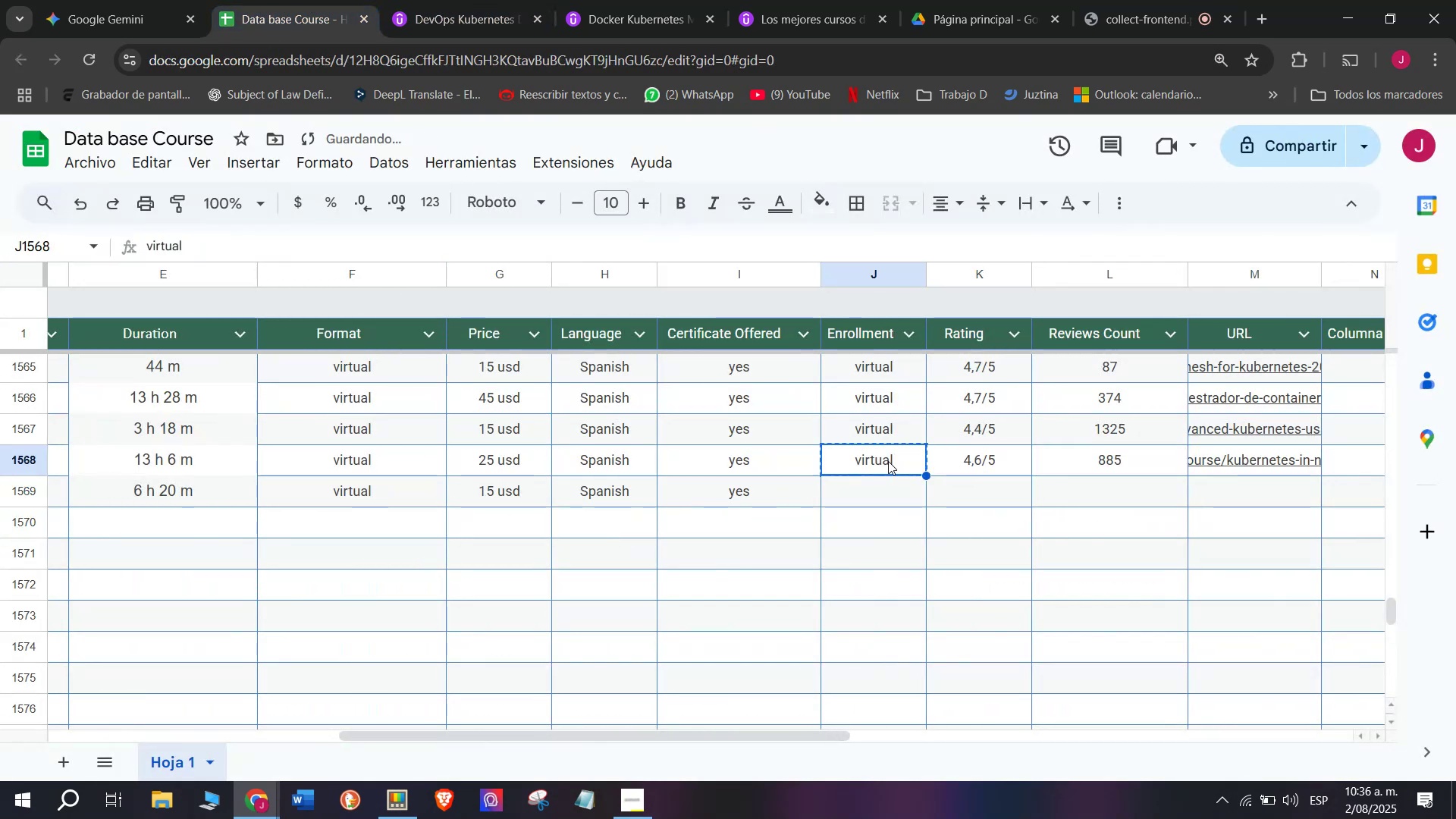 
triple_click([888, 461])
 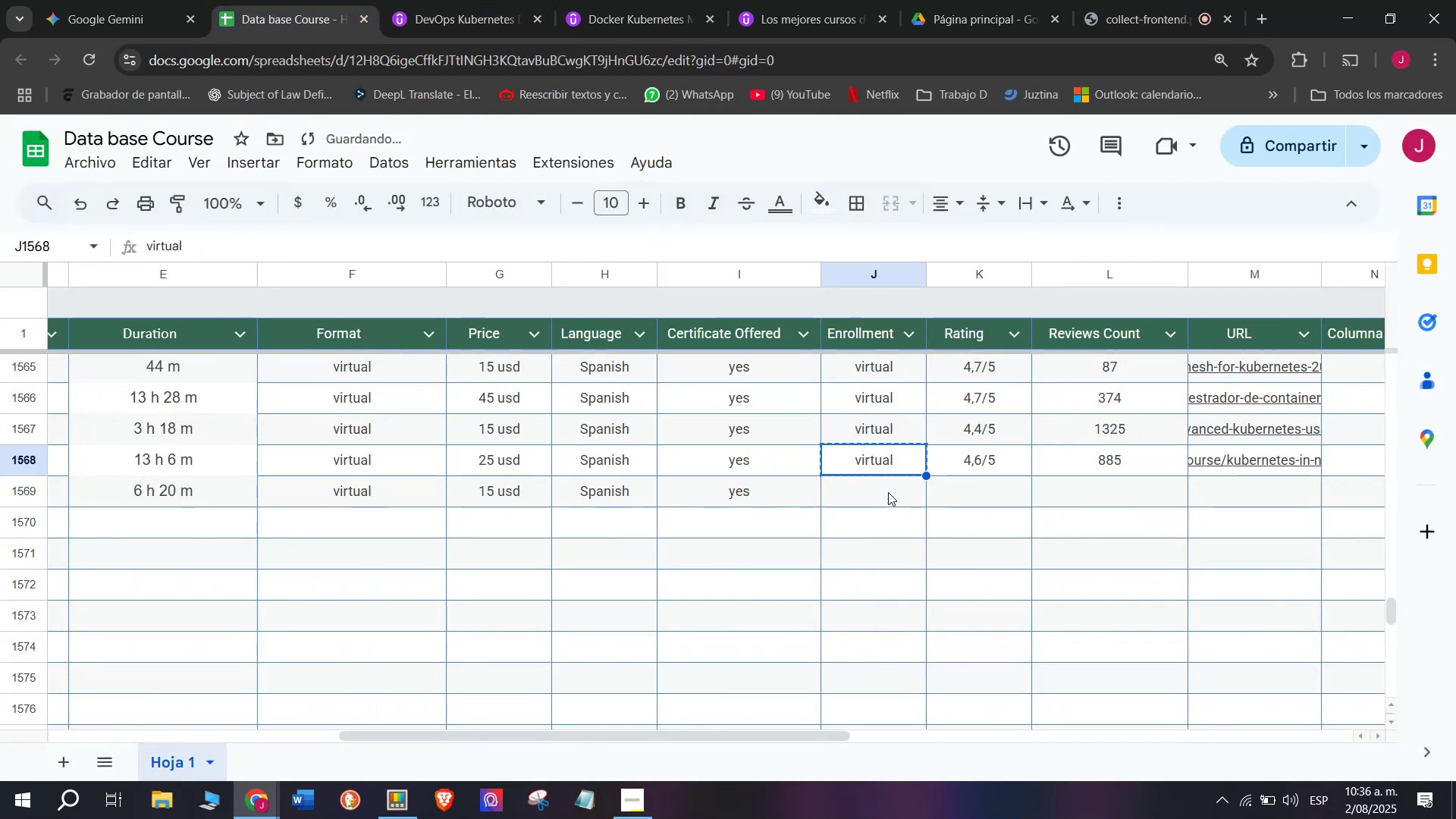 
key(Control+ControlLeft)
 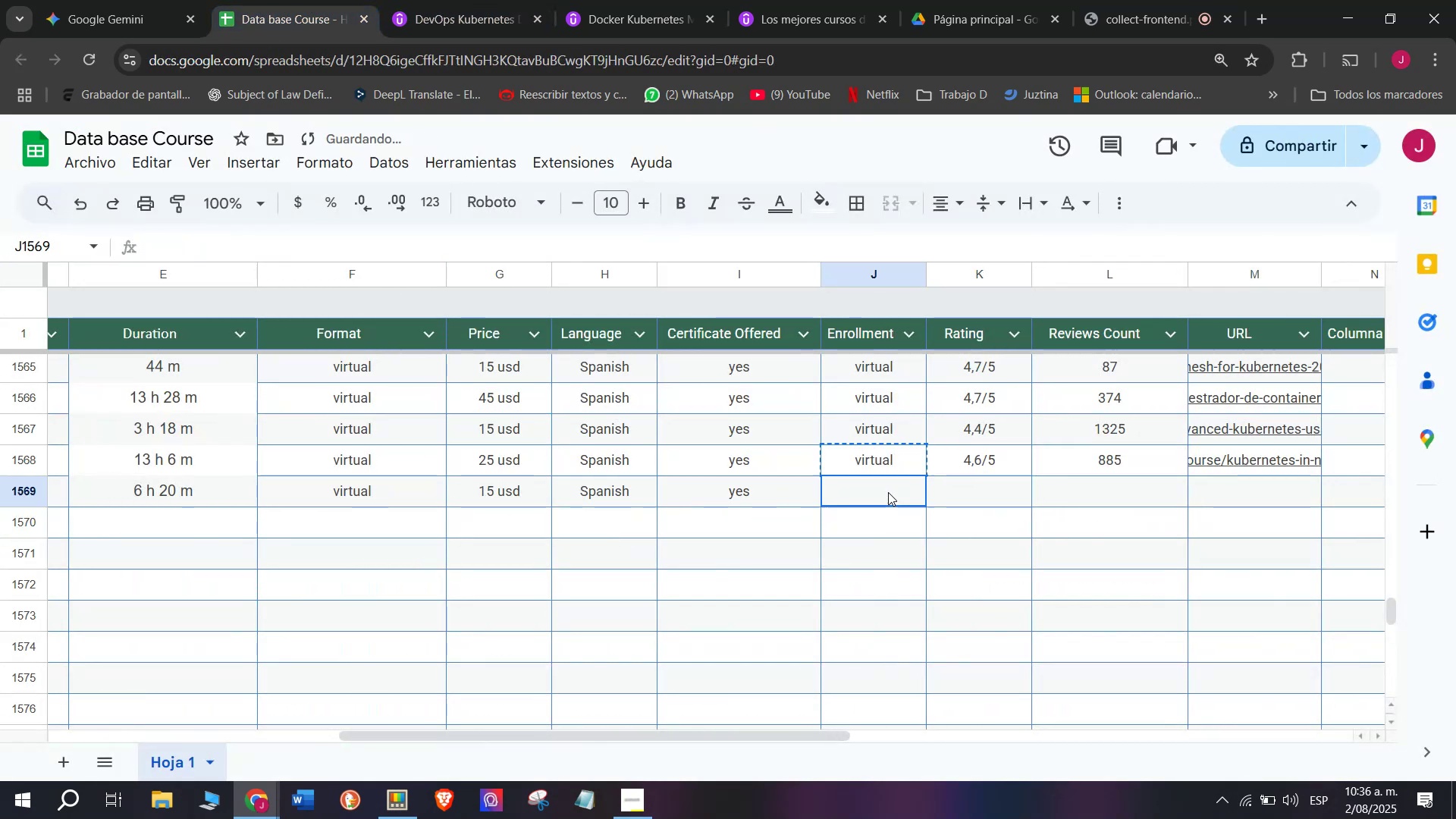 
key(Z)
 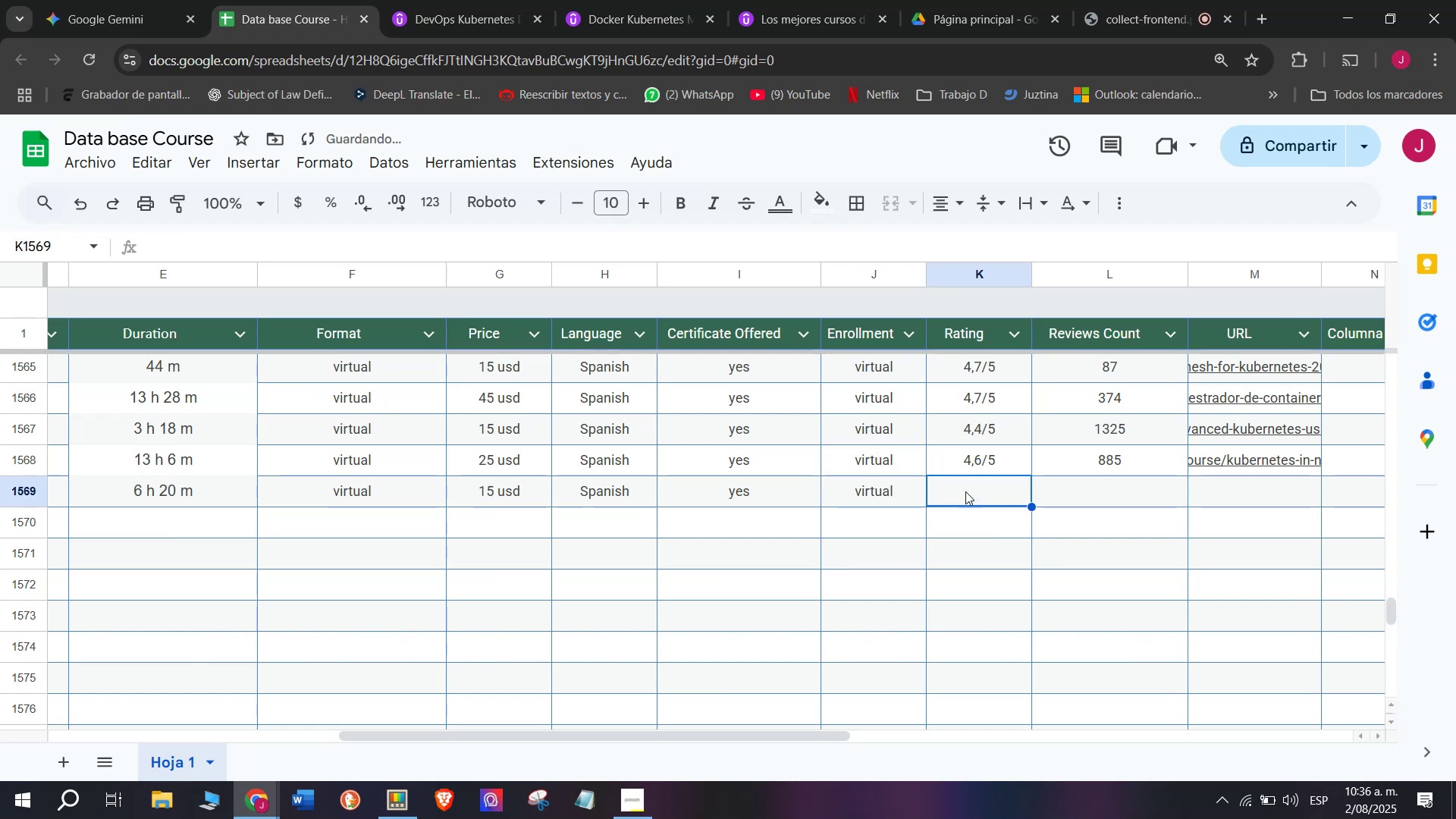 
key(Control+V)
 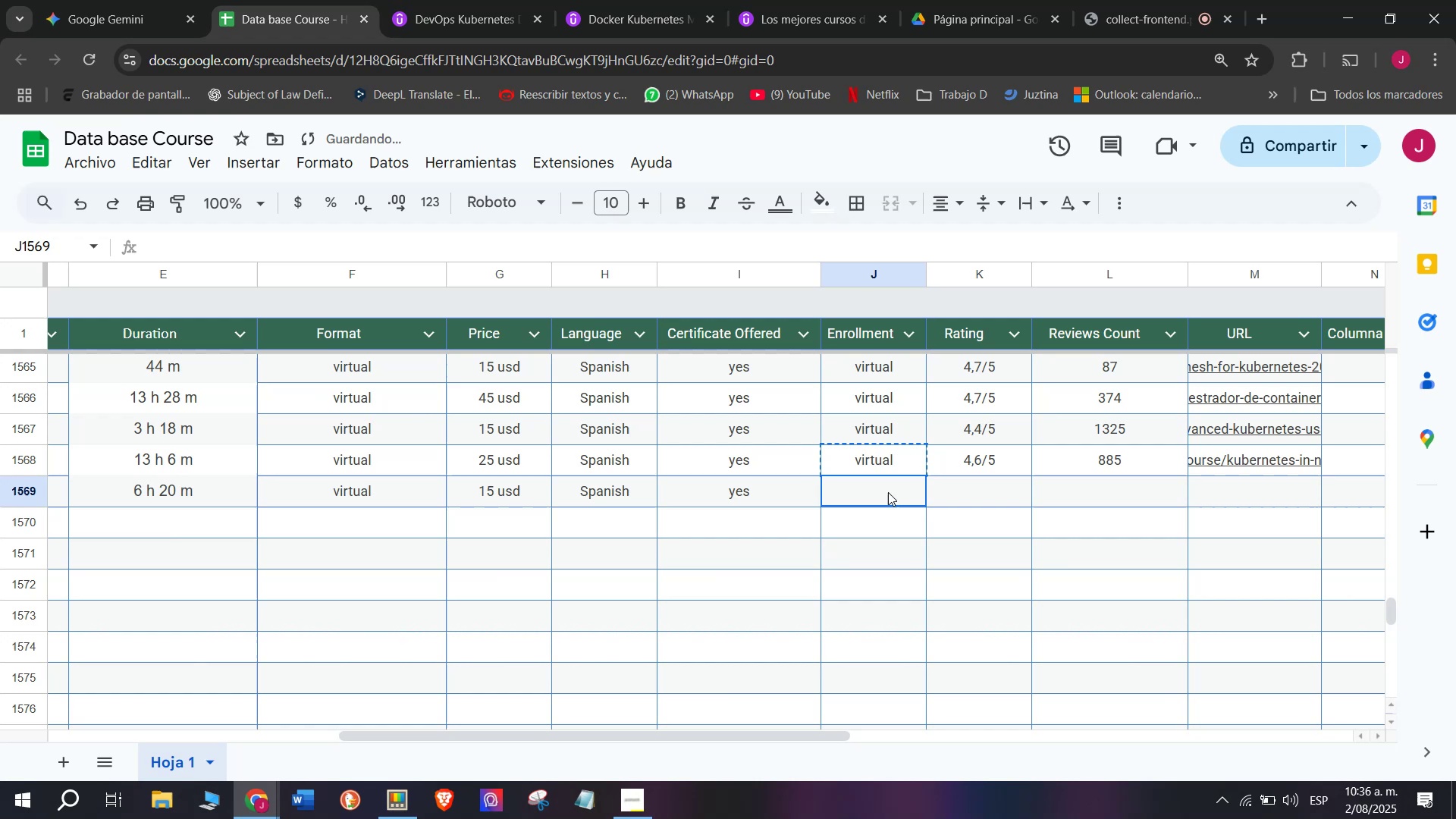 
triple_click([888, 492])
 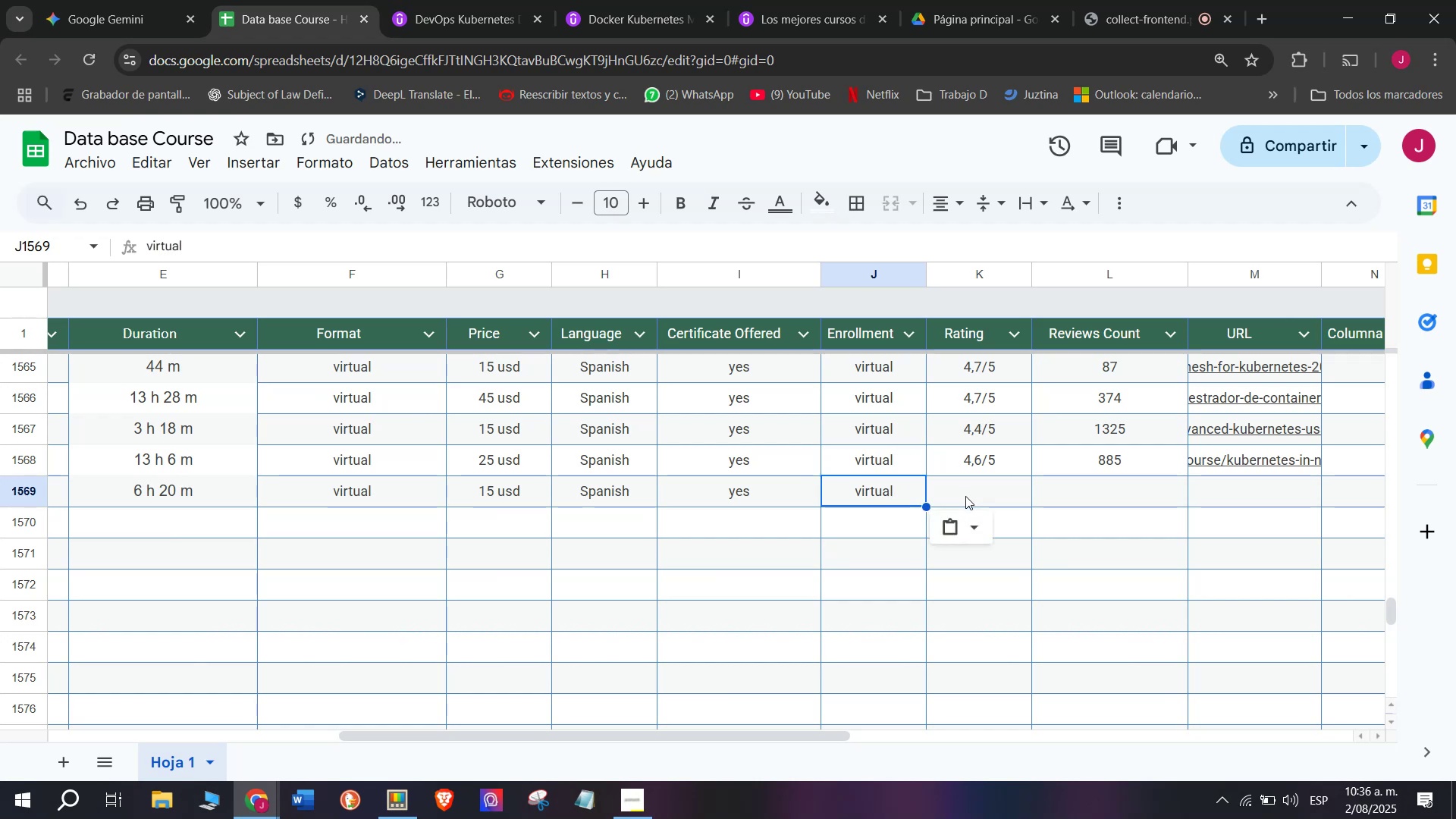 
triple_click([965, 496])
 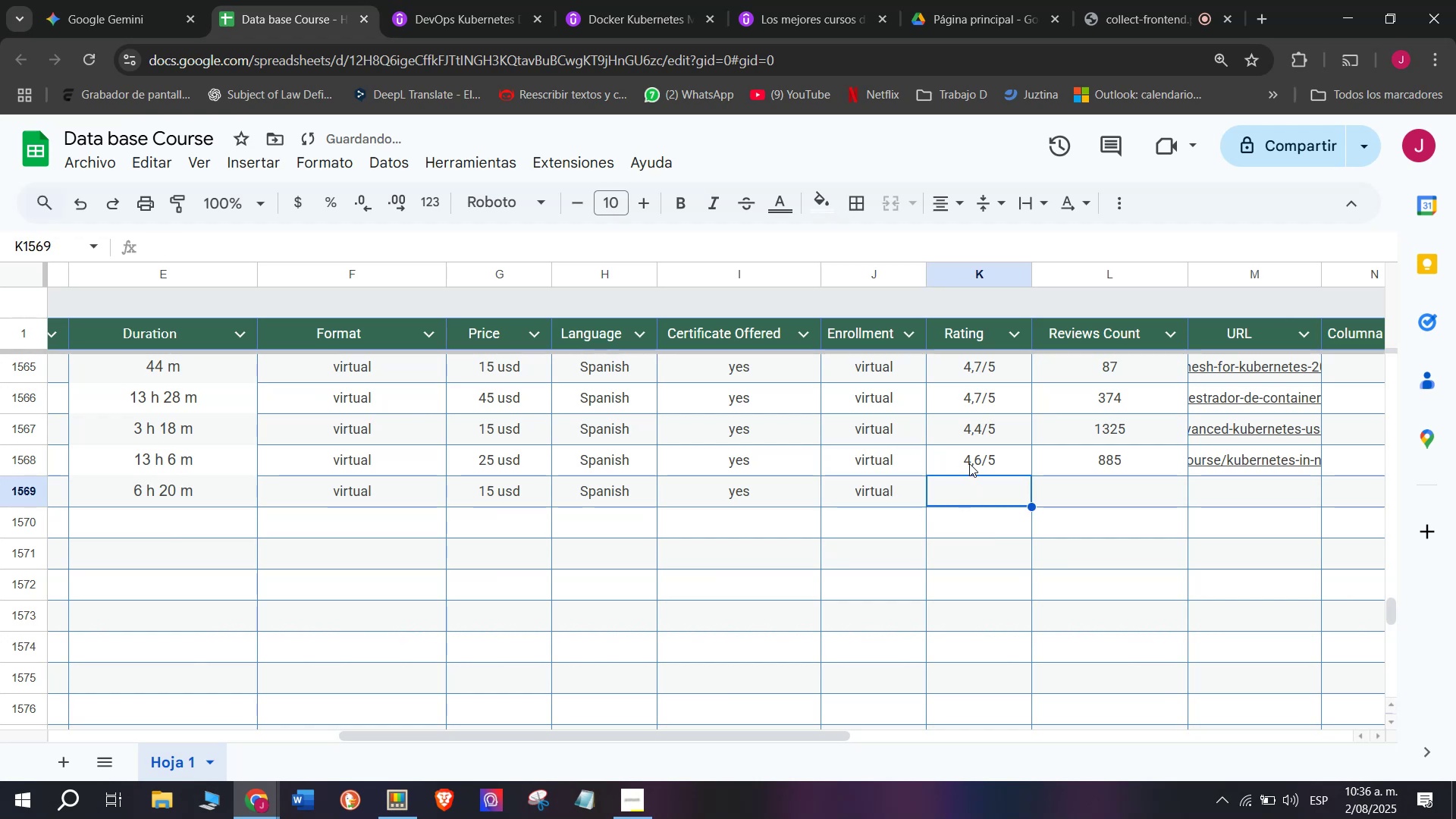 
triple_click([969, 463])
 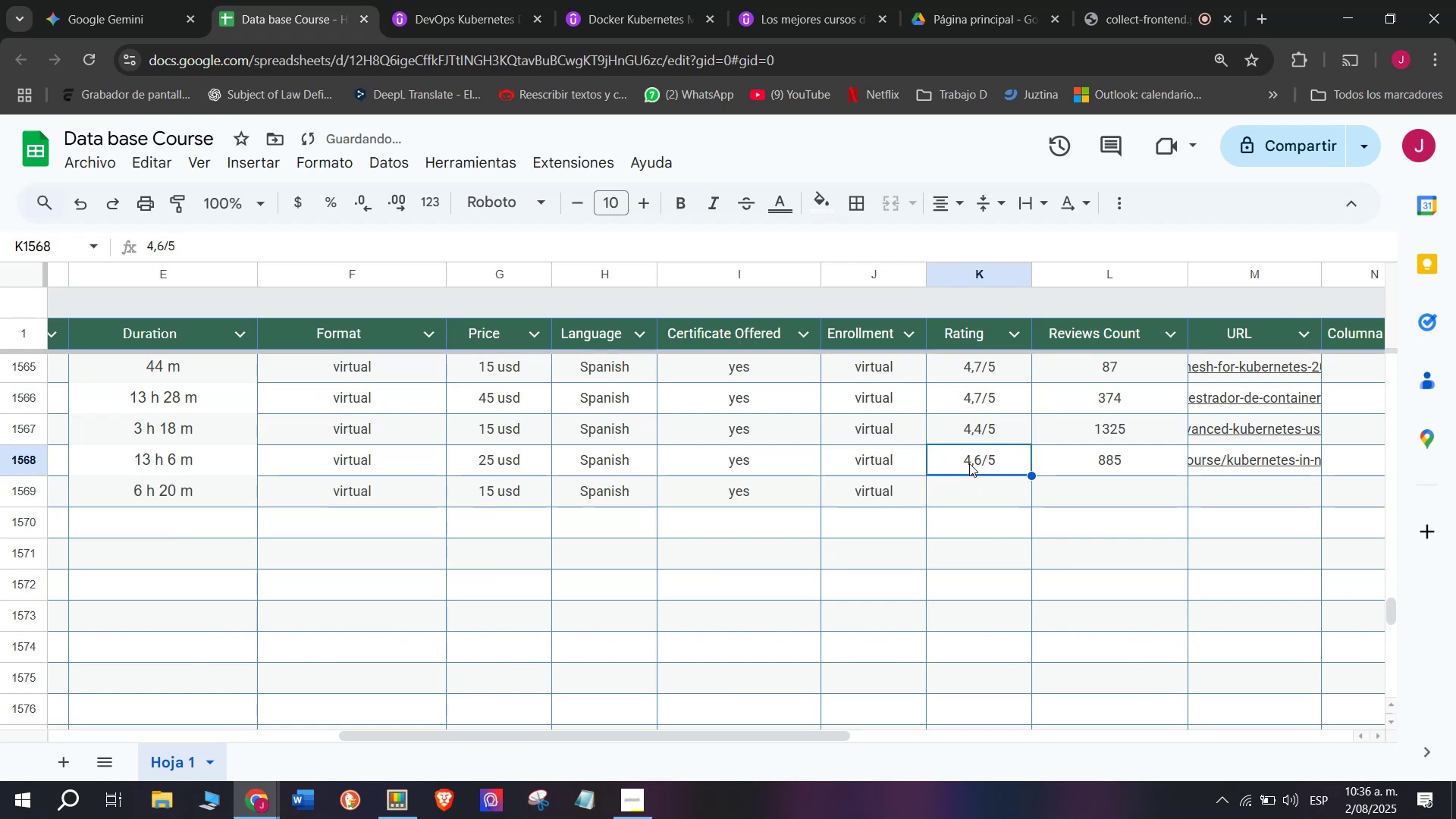 
key(Control+ControlLeft)
 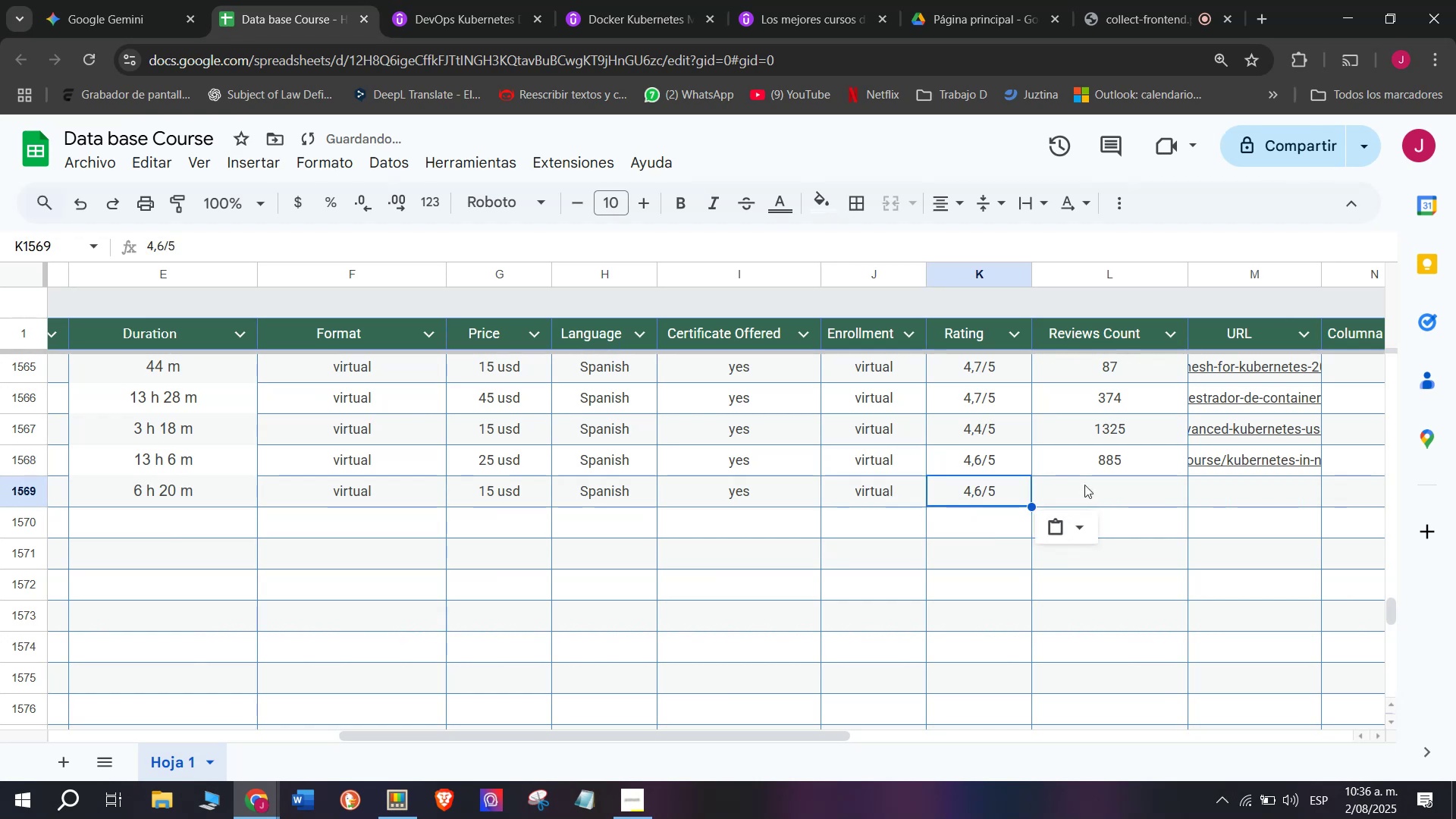 
key(Break)
 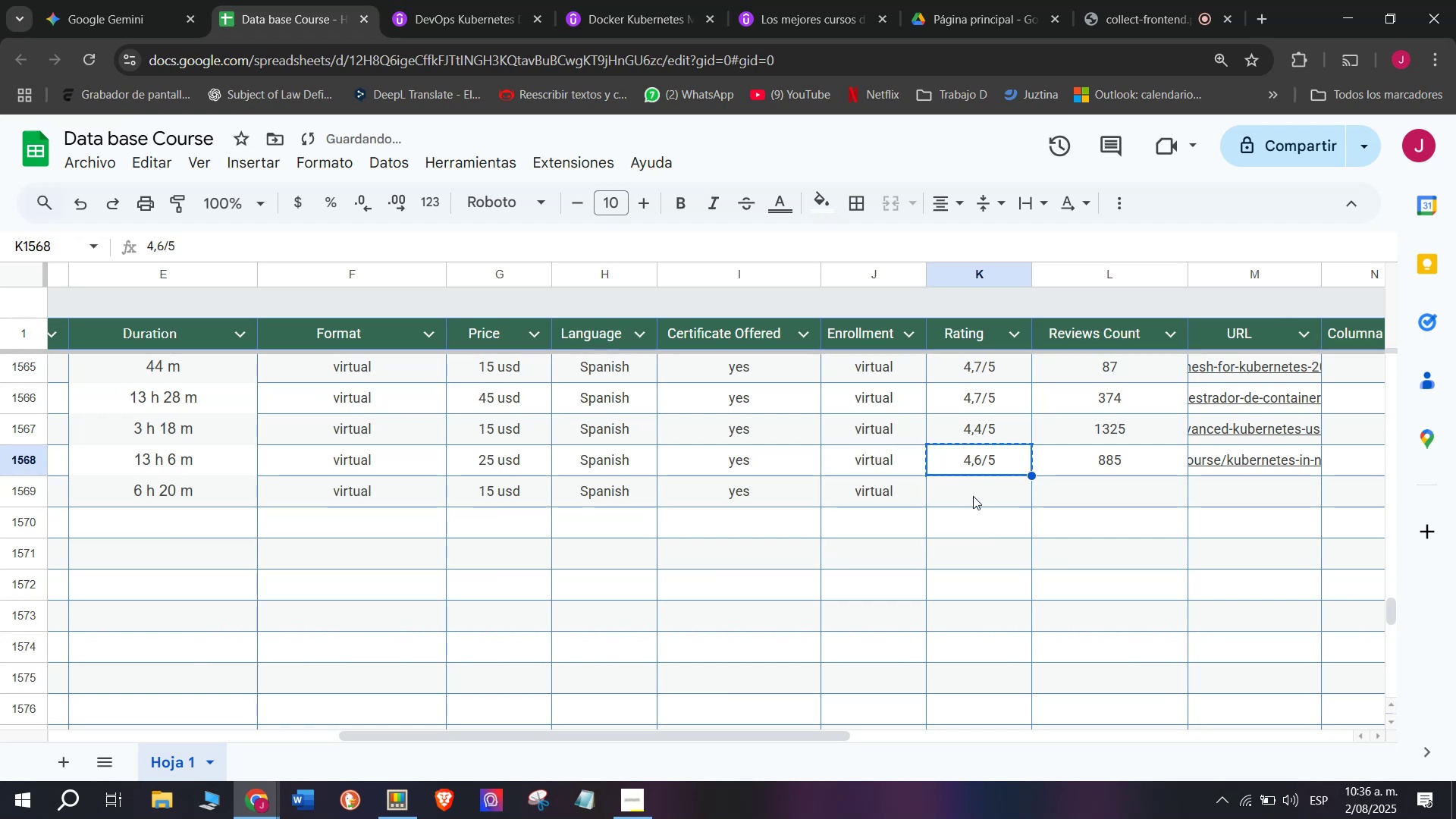 
key(Control+C)
 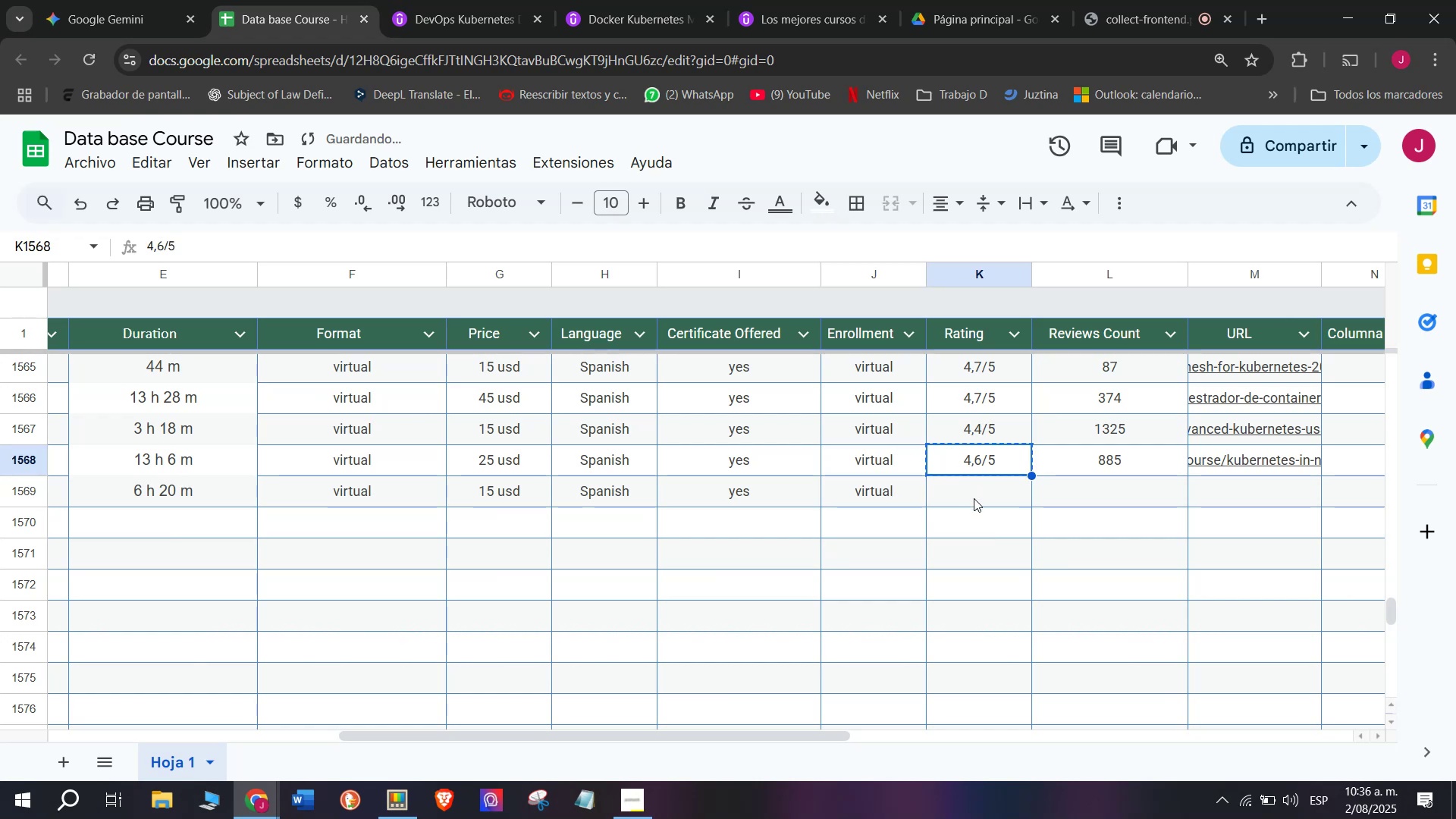 
key(Z)
 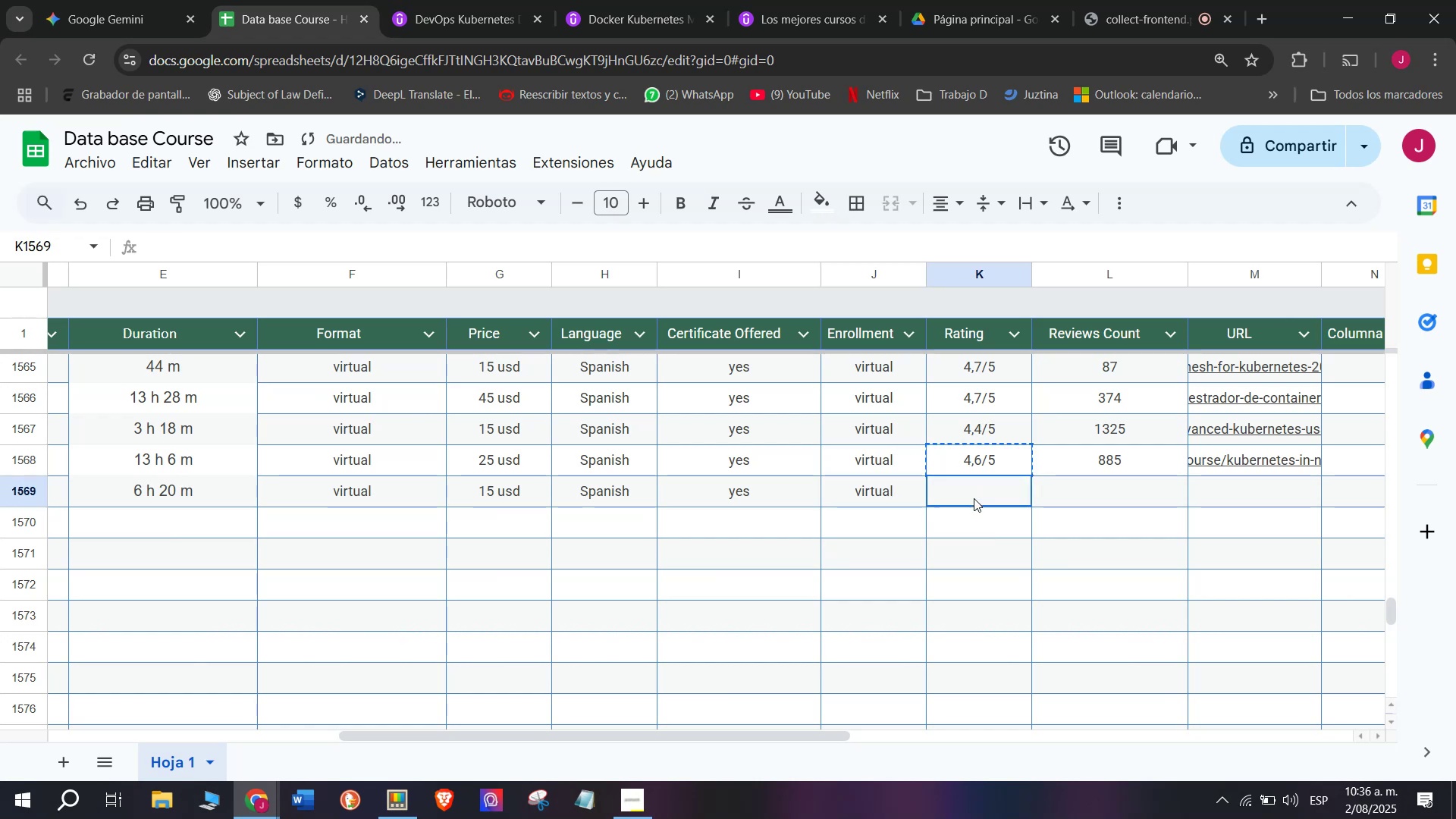 
key(Control+ControlLeft)
 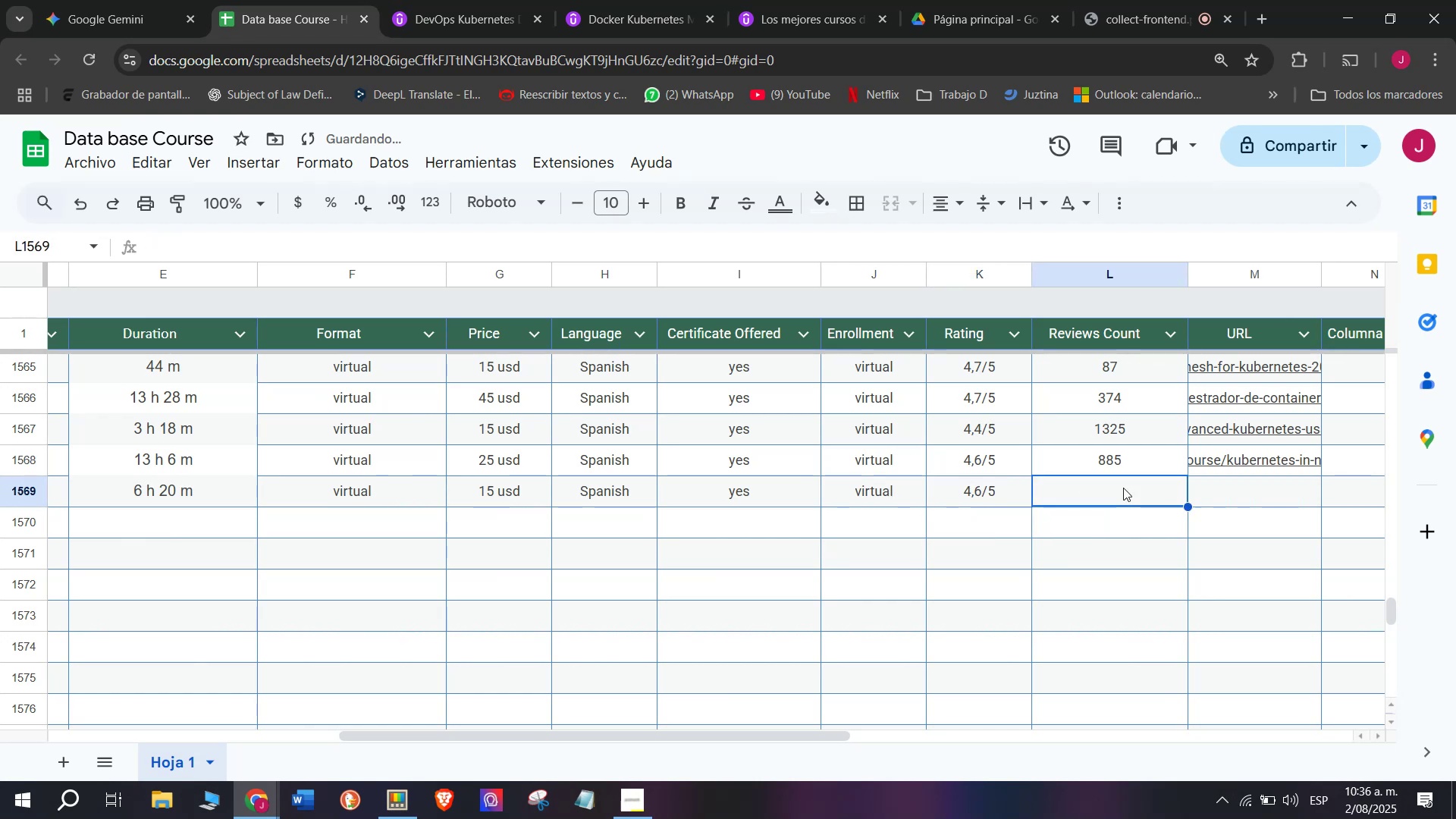 
key(Control+V)
 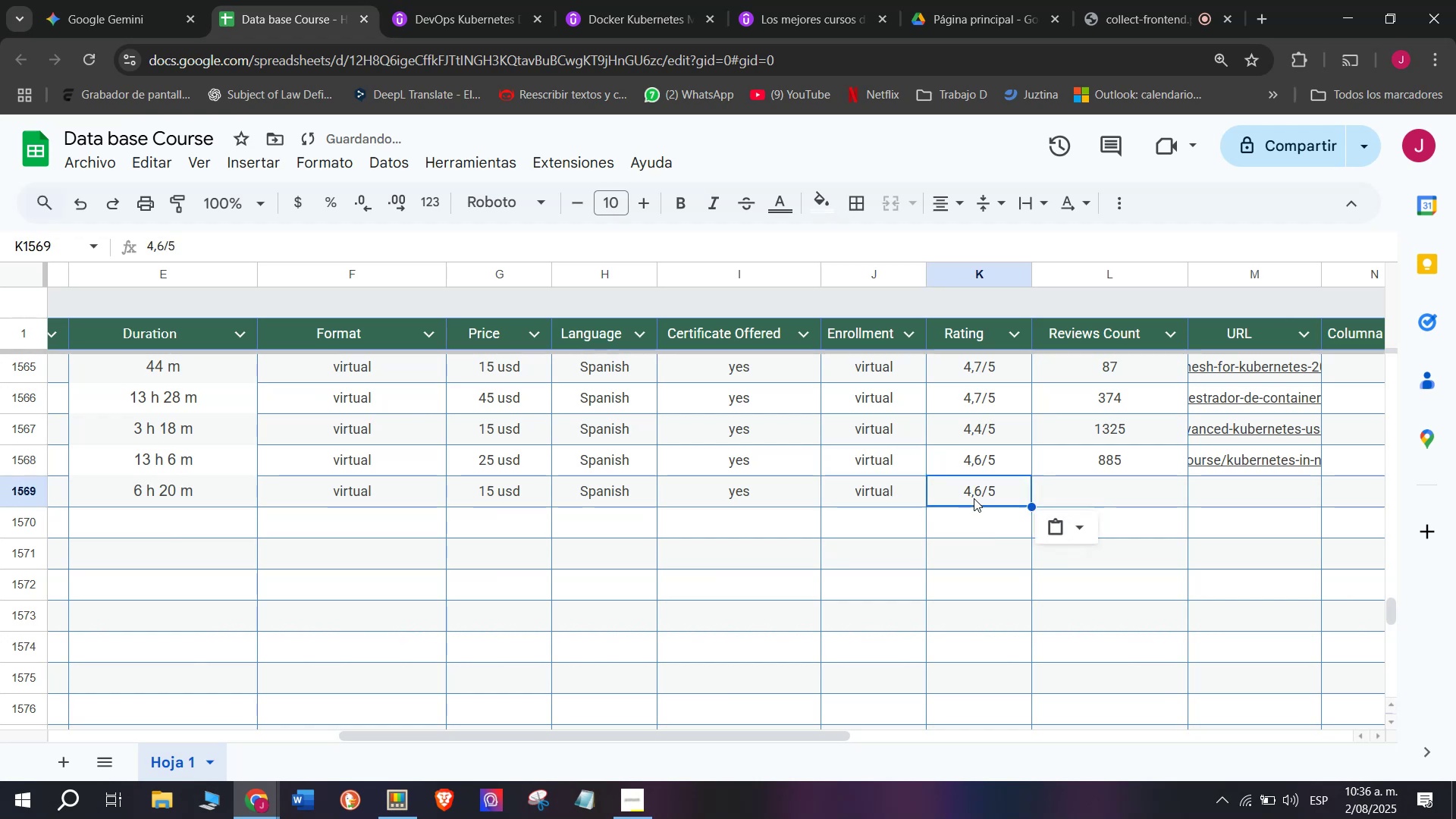 
triple_click([974, 498])
 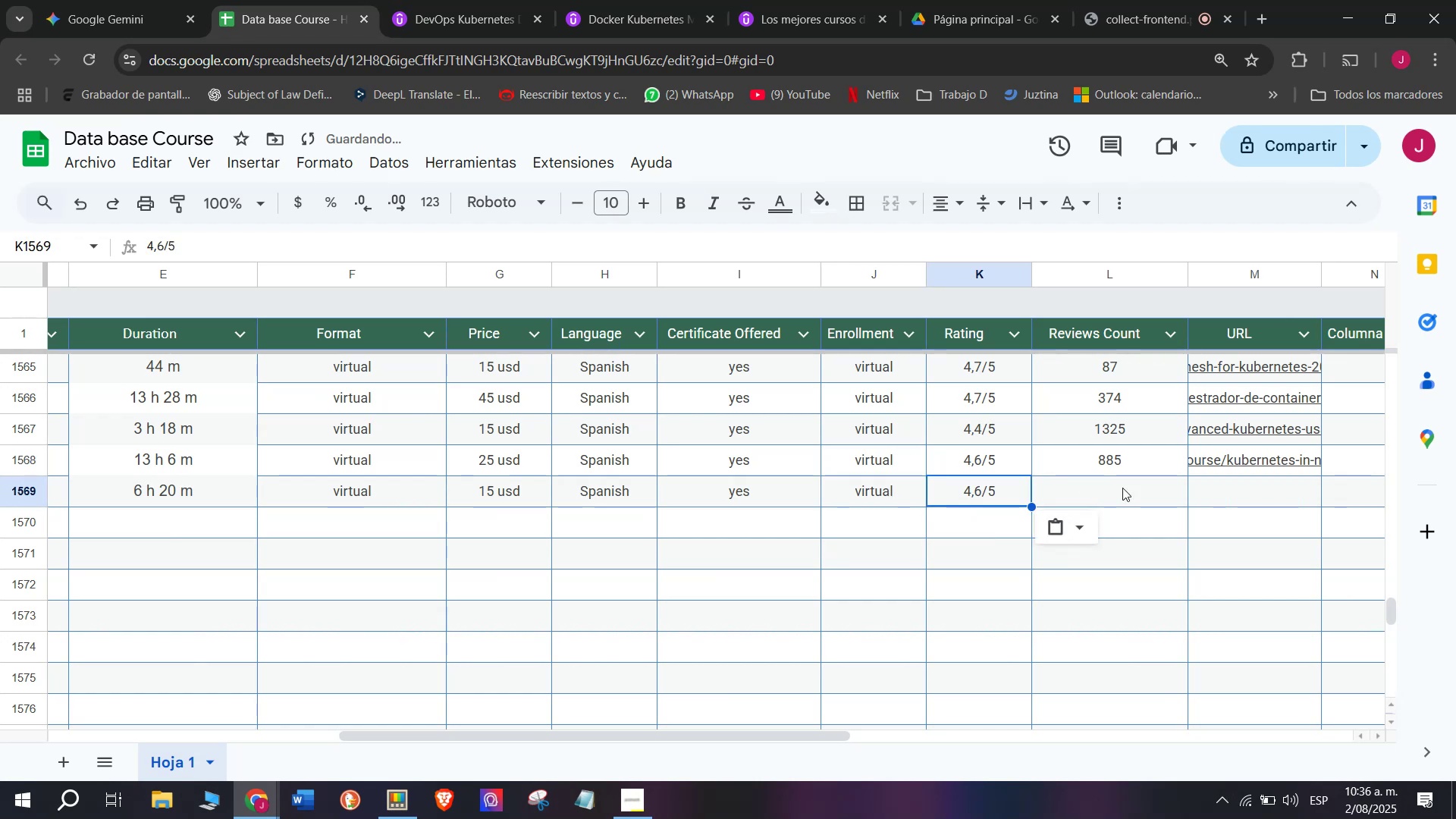 
triple_click([1123, 488])
 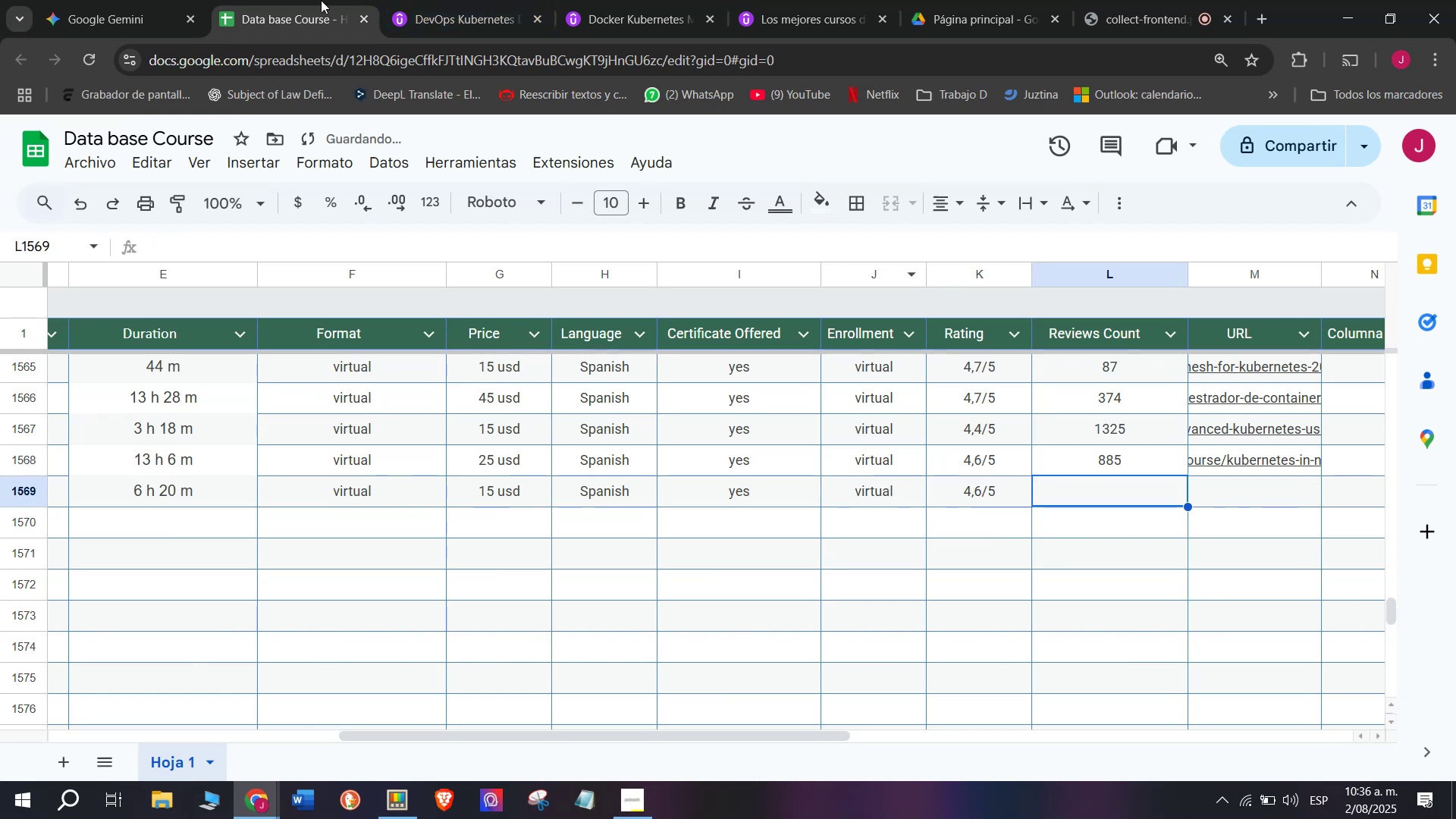 
left_click([535, 0])
 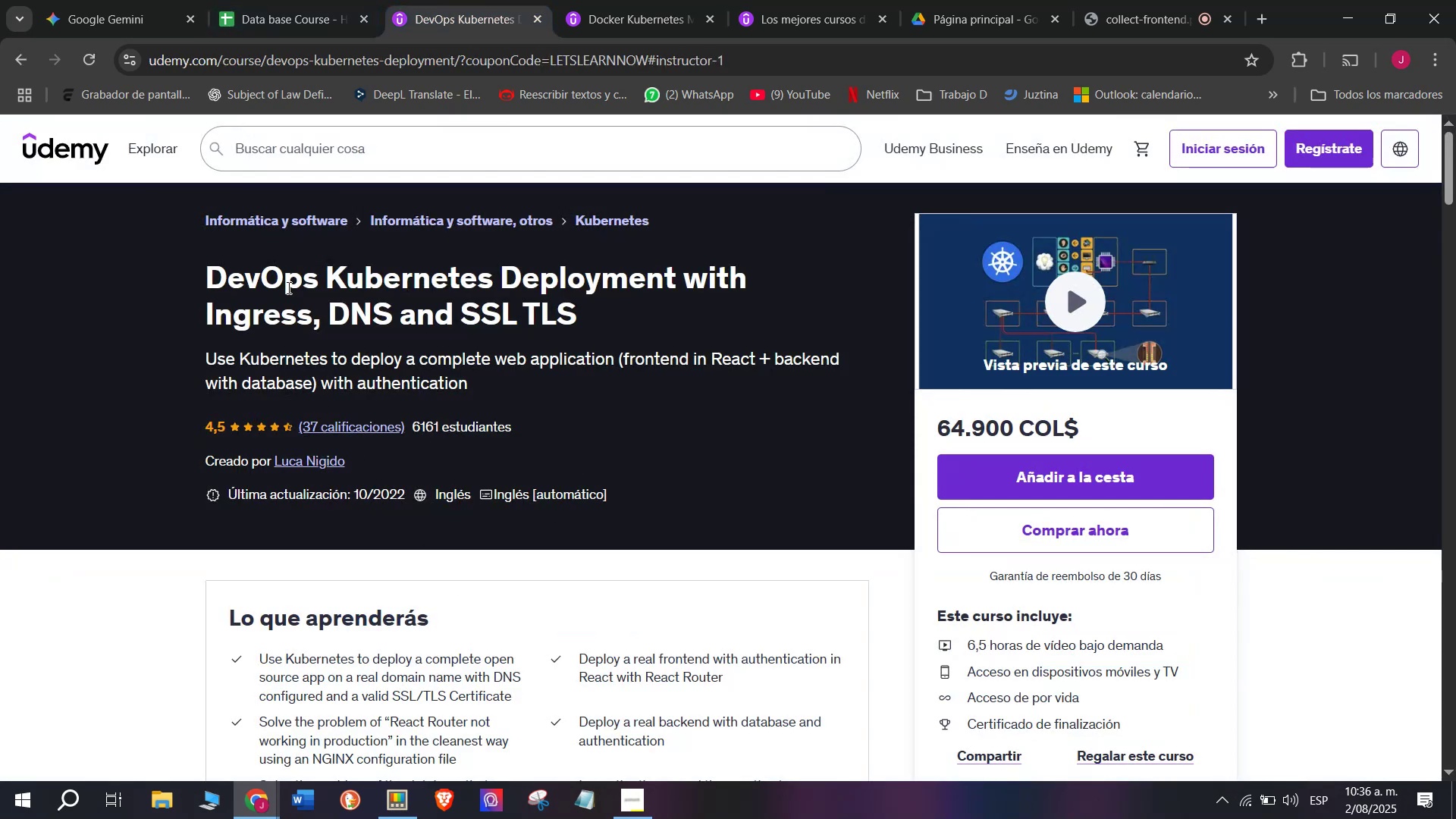 
left_click([286, 0])
 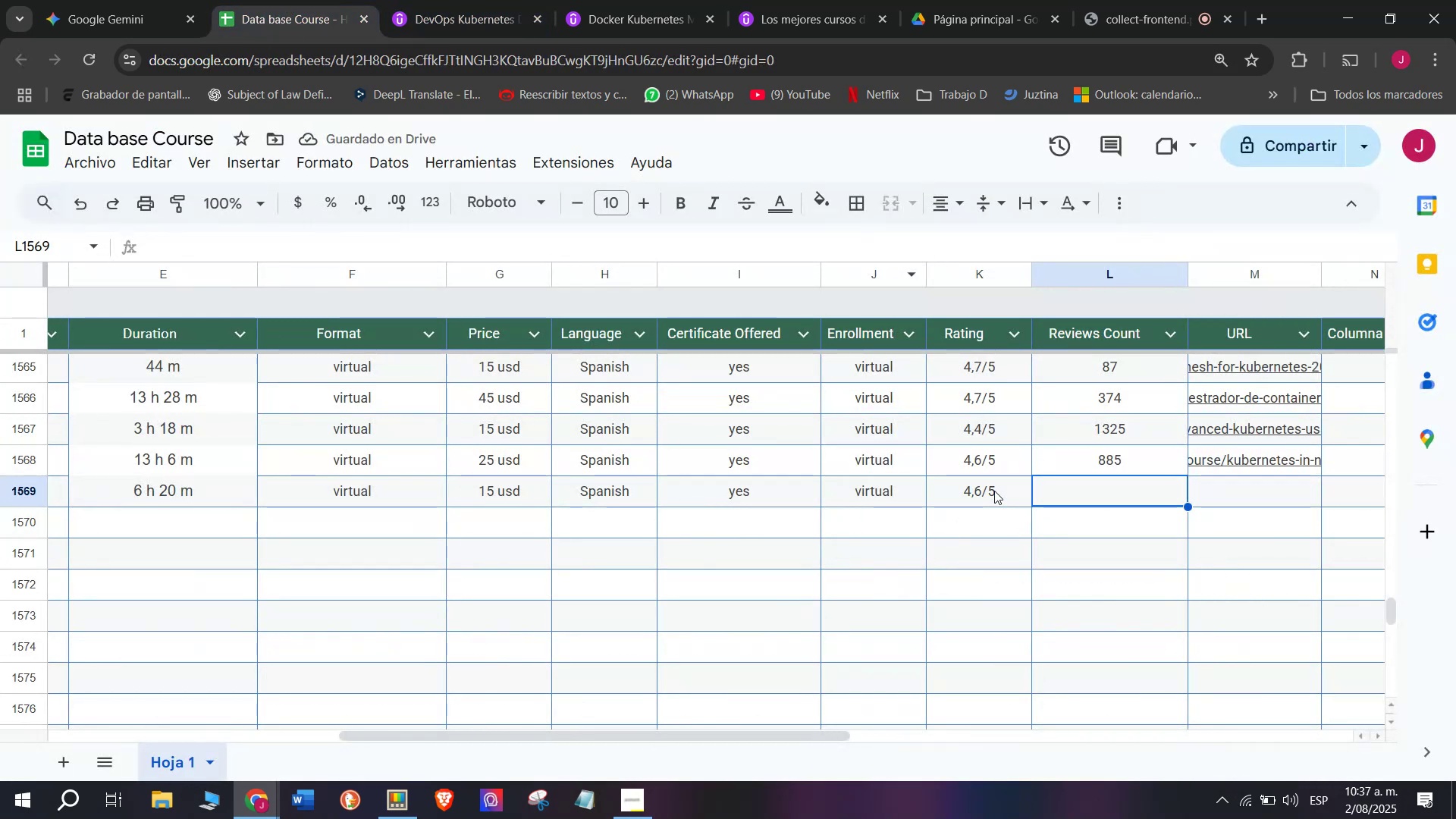 
double_click([994, 491])
 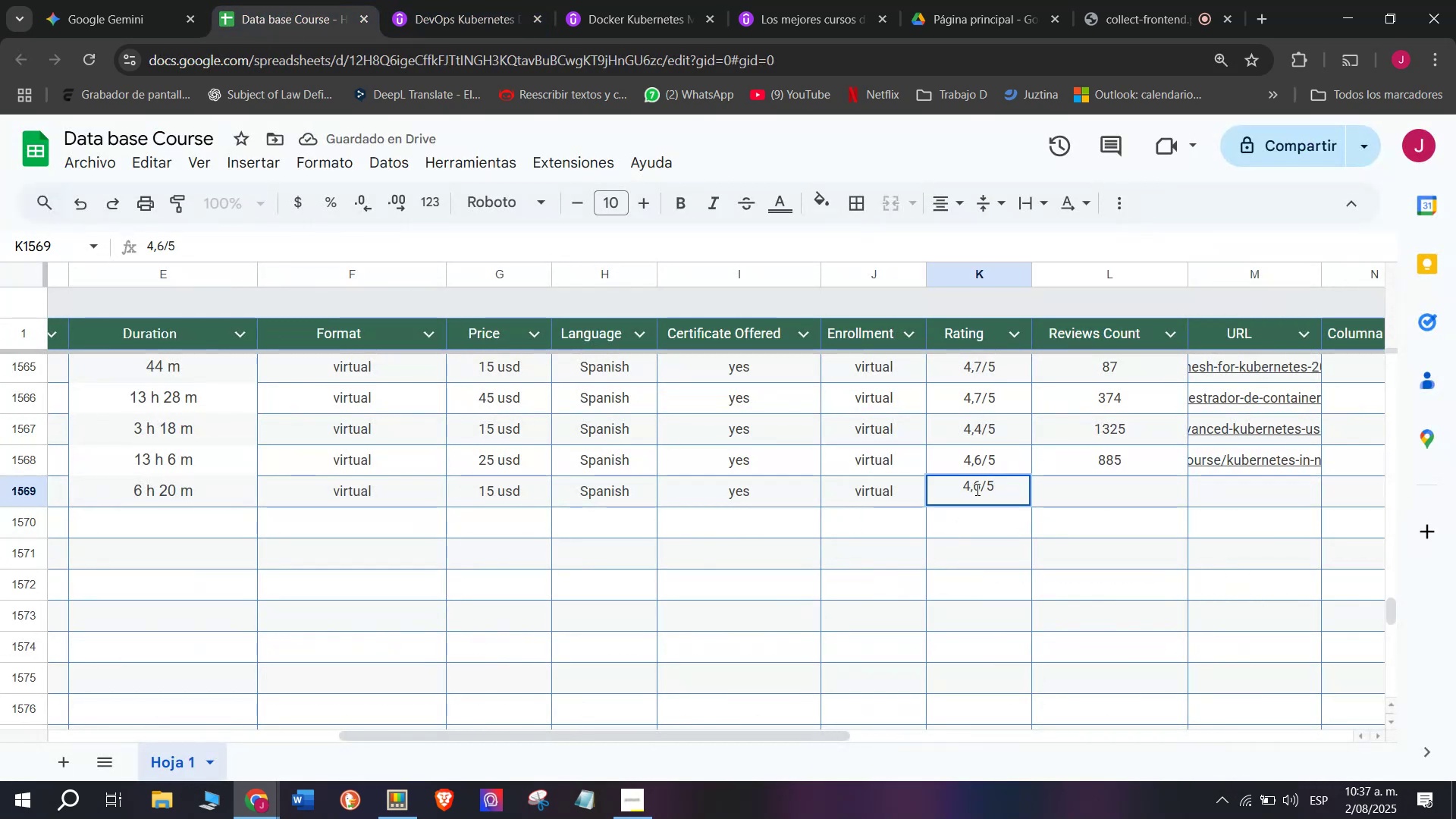 
left_click([977, 489])
 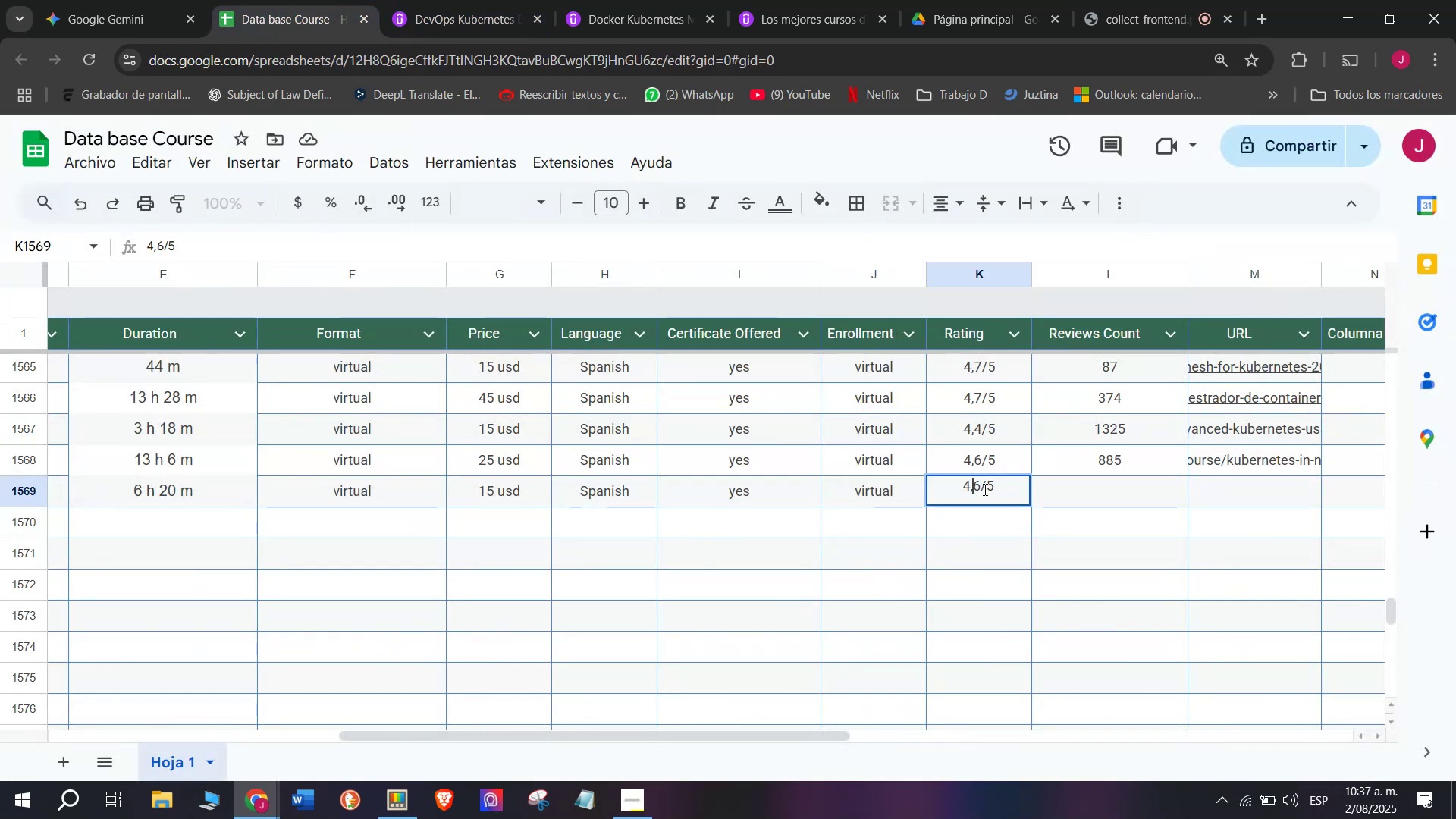 
left_click([984, 489])
 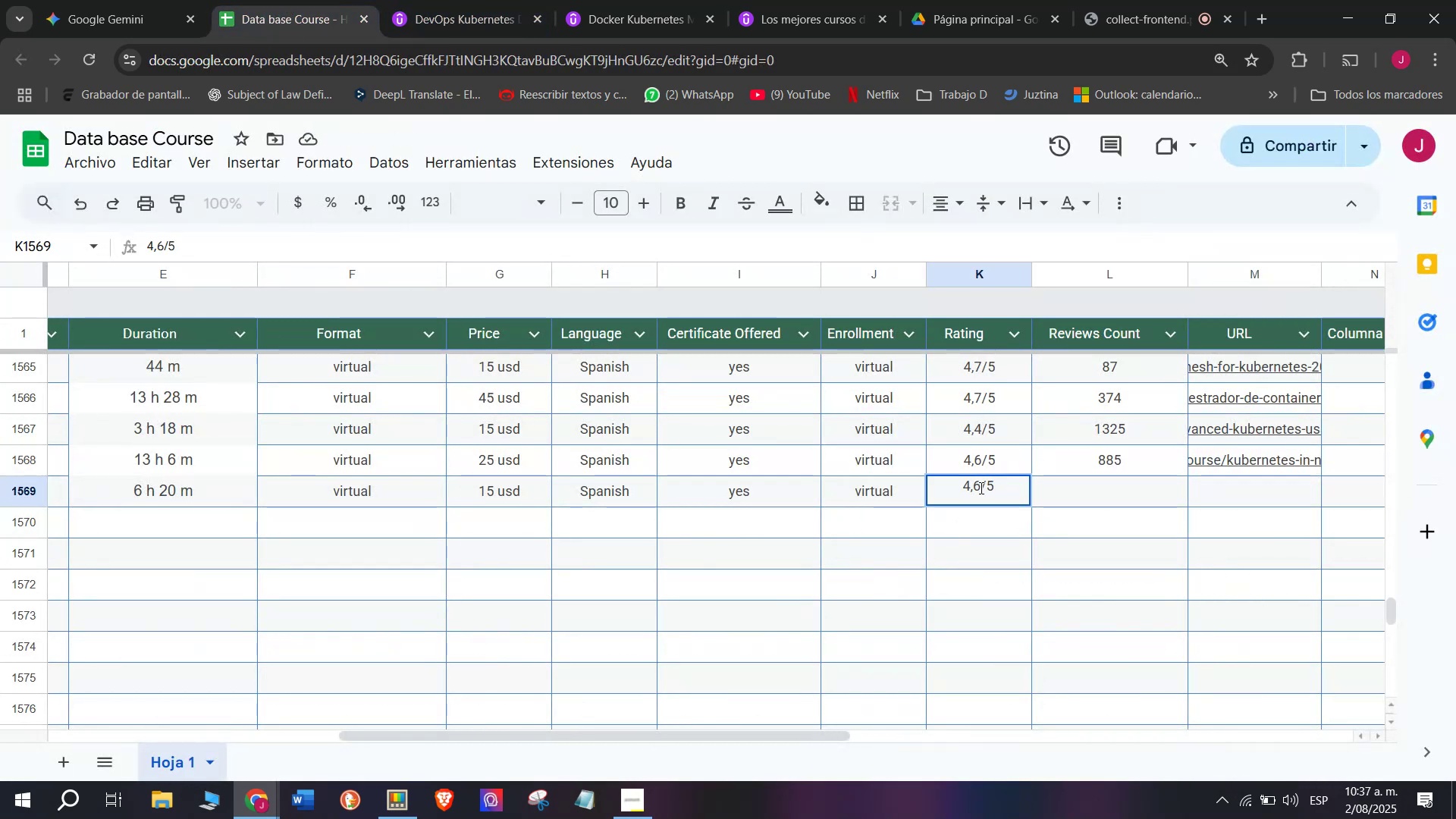 
left_click([980, 488])
 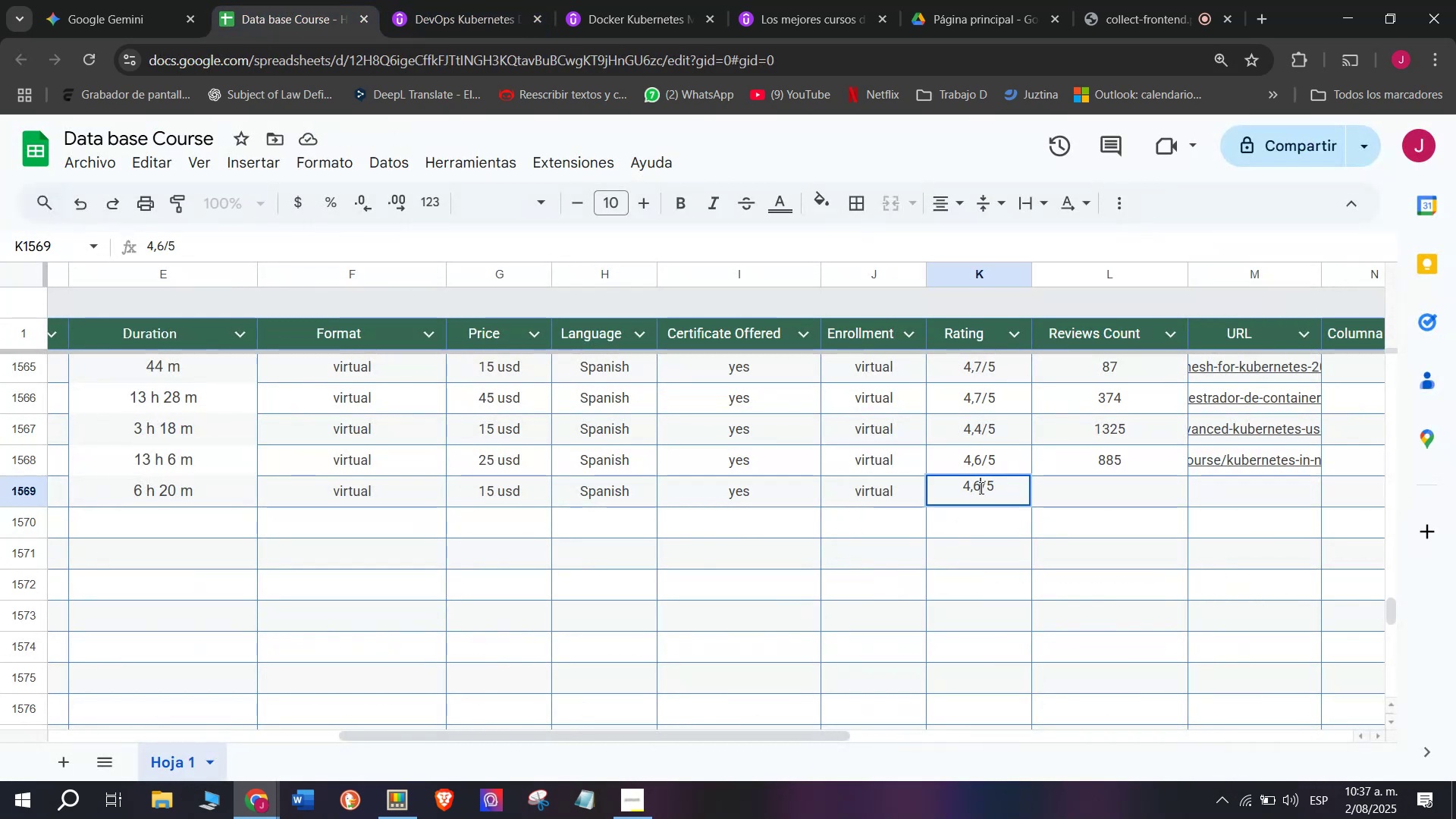 
type(q)
key(Backspace)
type(4q)
key(Backspace)
type(5)
 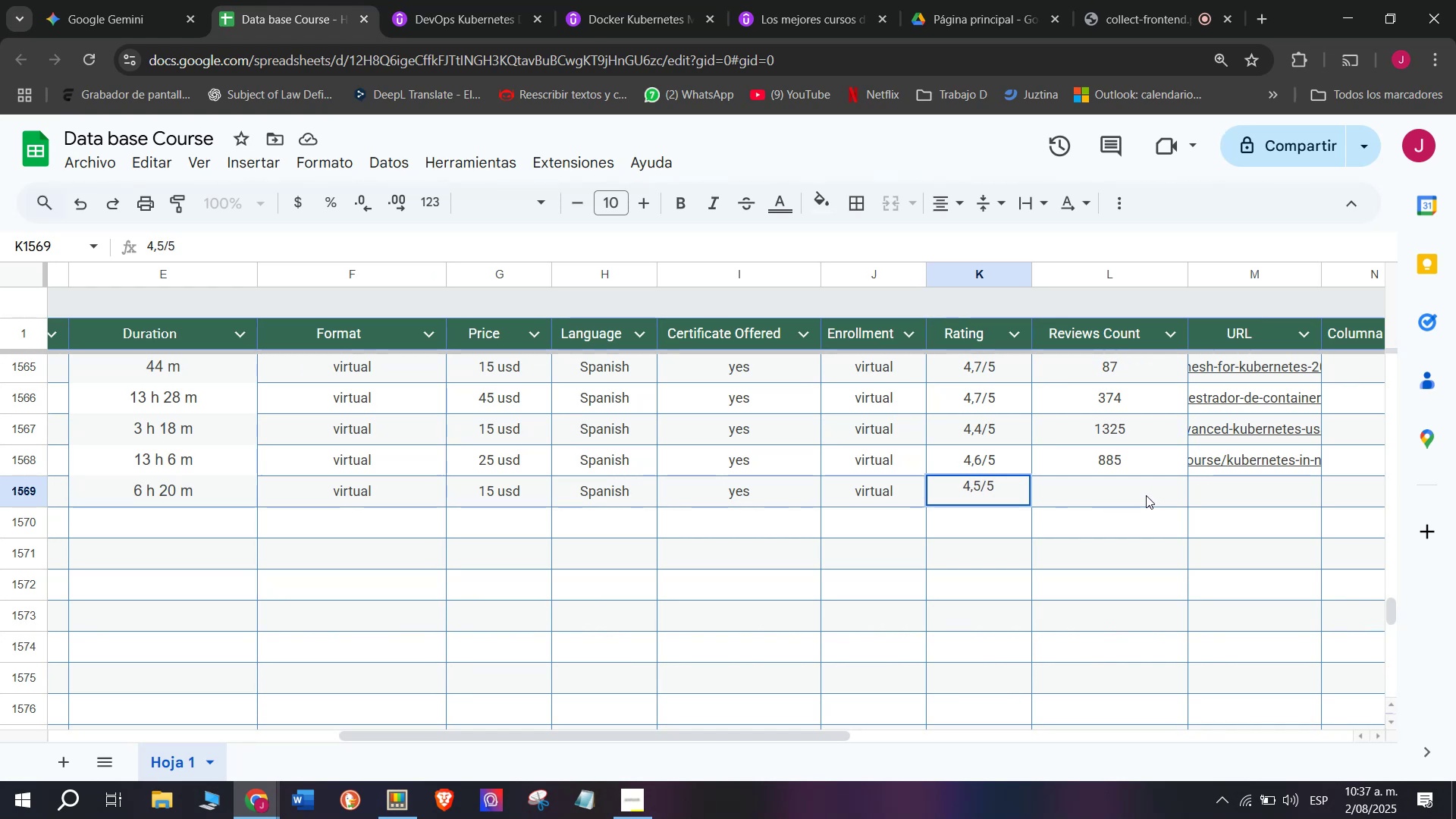 
left_click([1122, 495])
 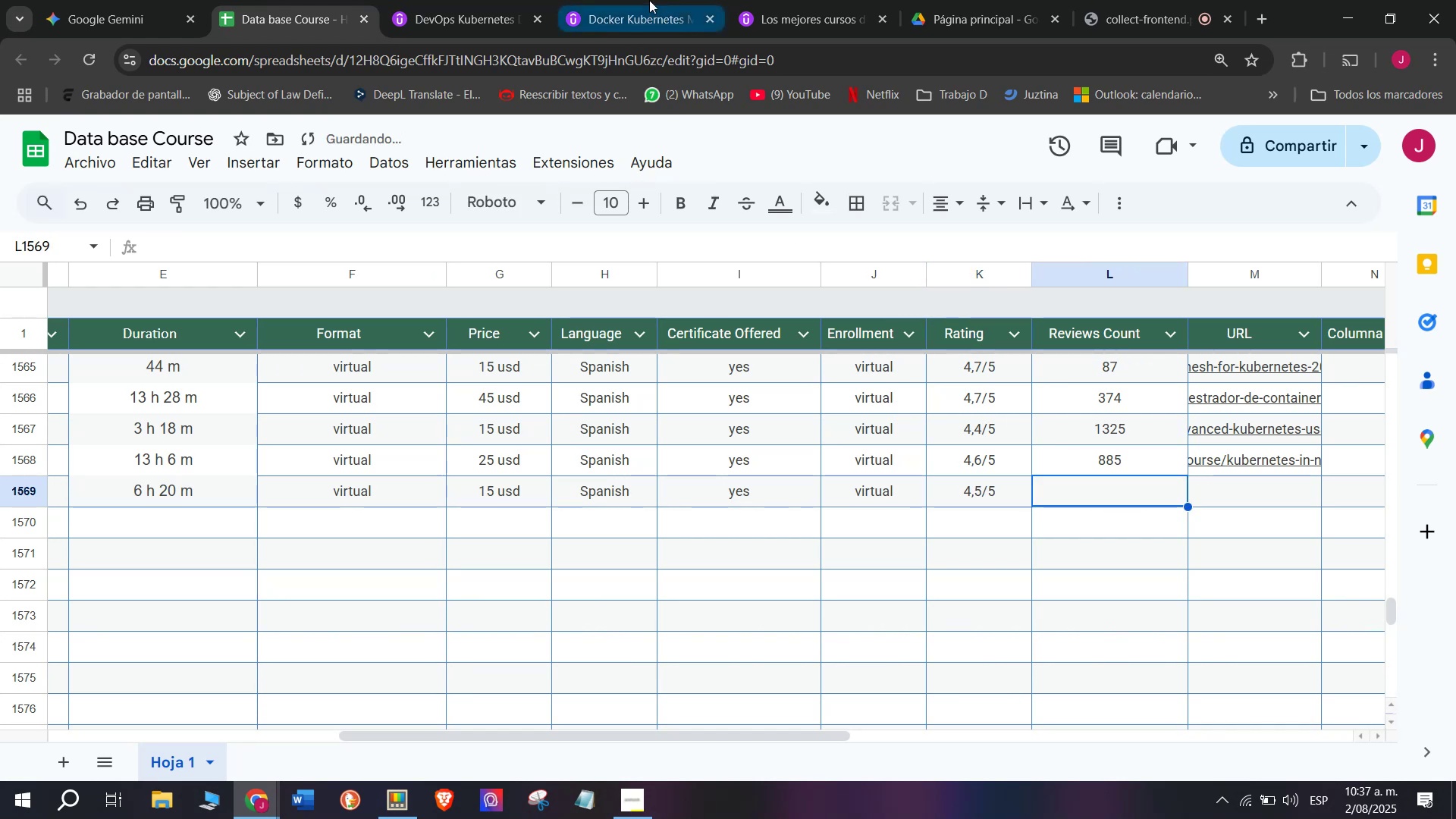 
left_click([487, 0])
 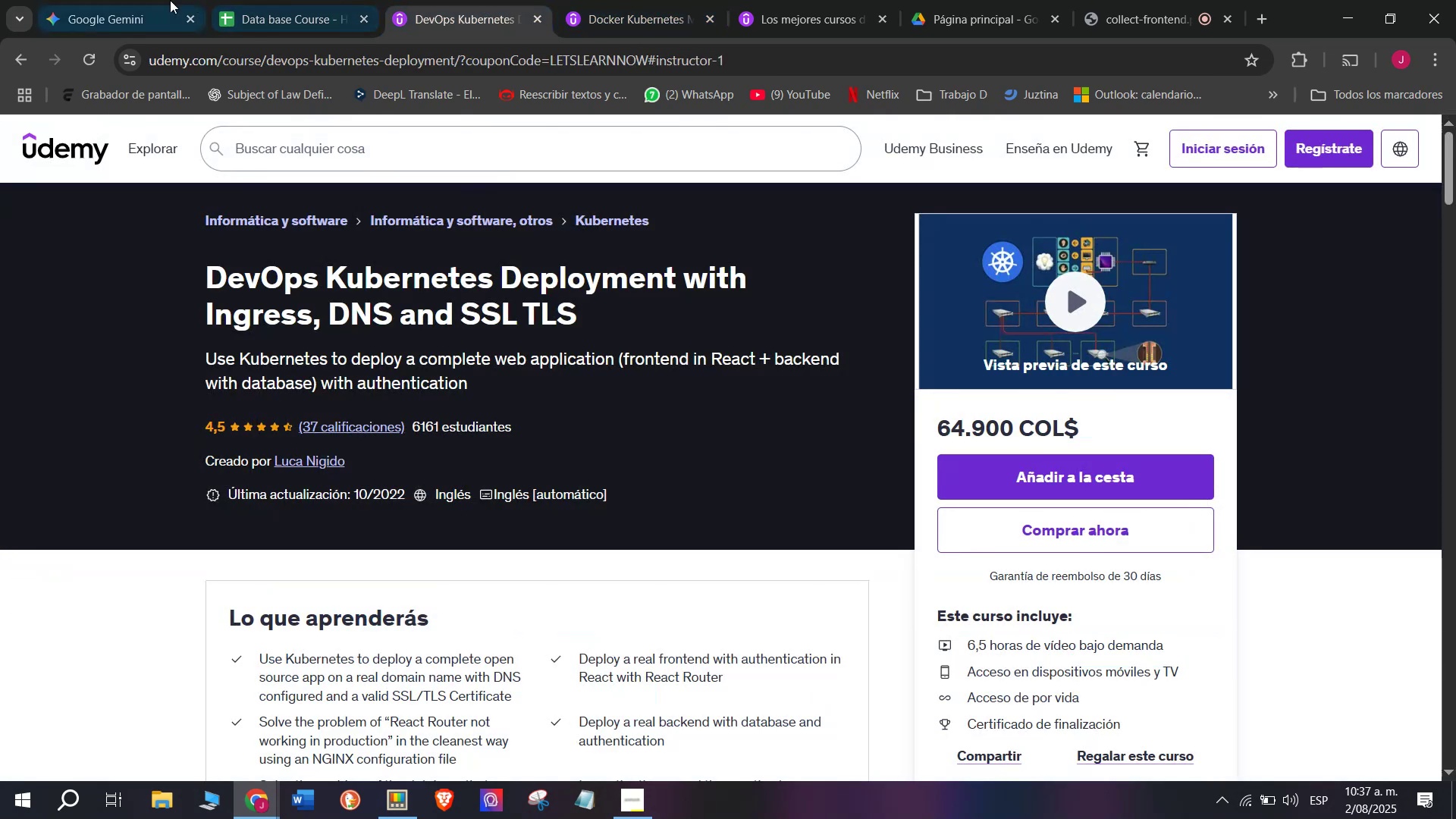 
left_click([255, 0])
 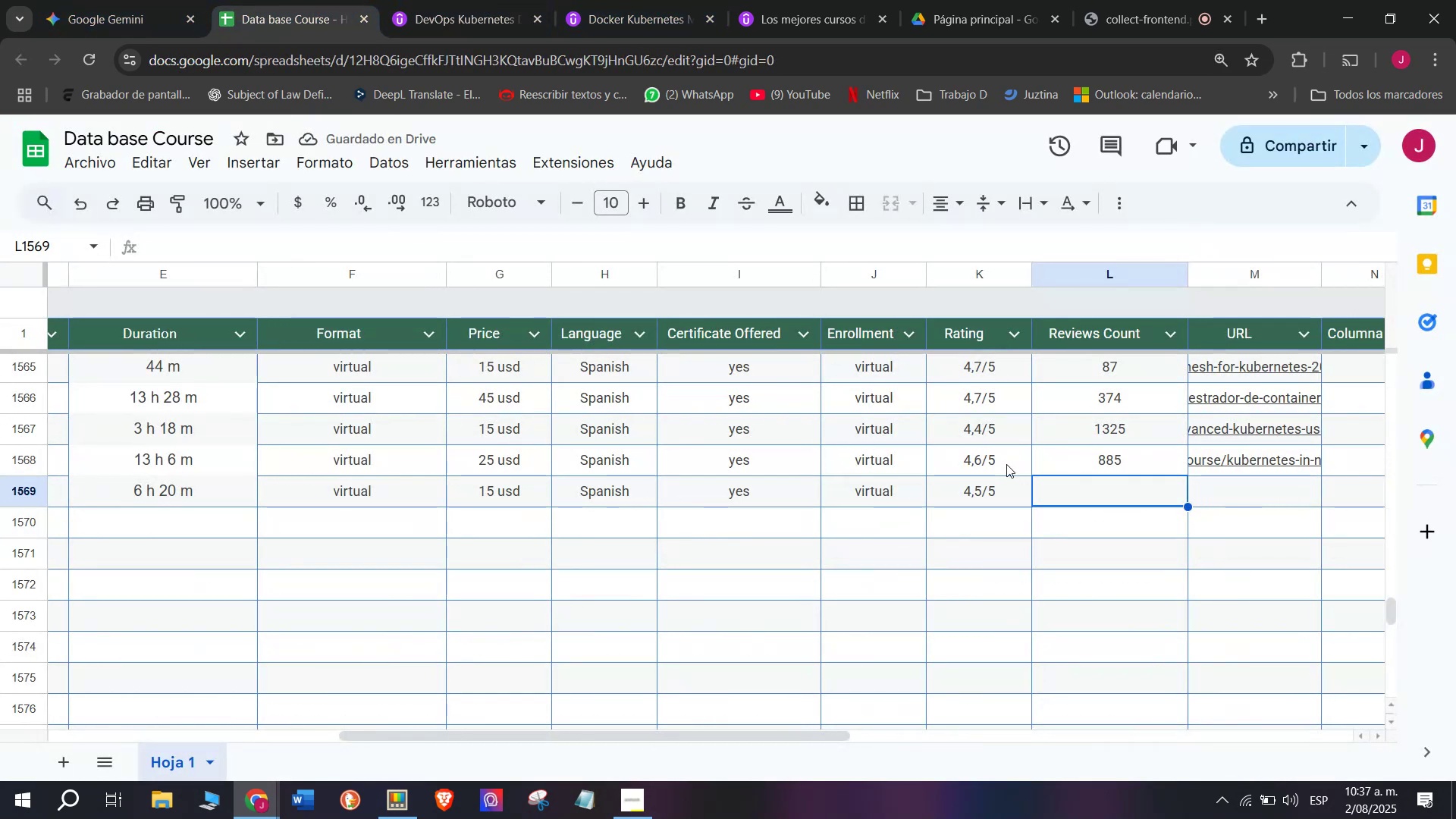 
type(37)
 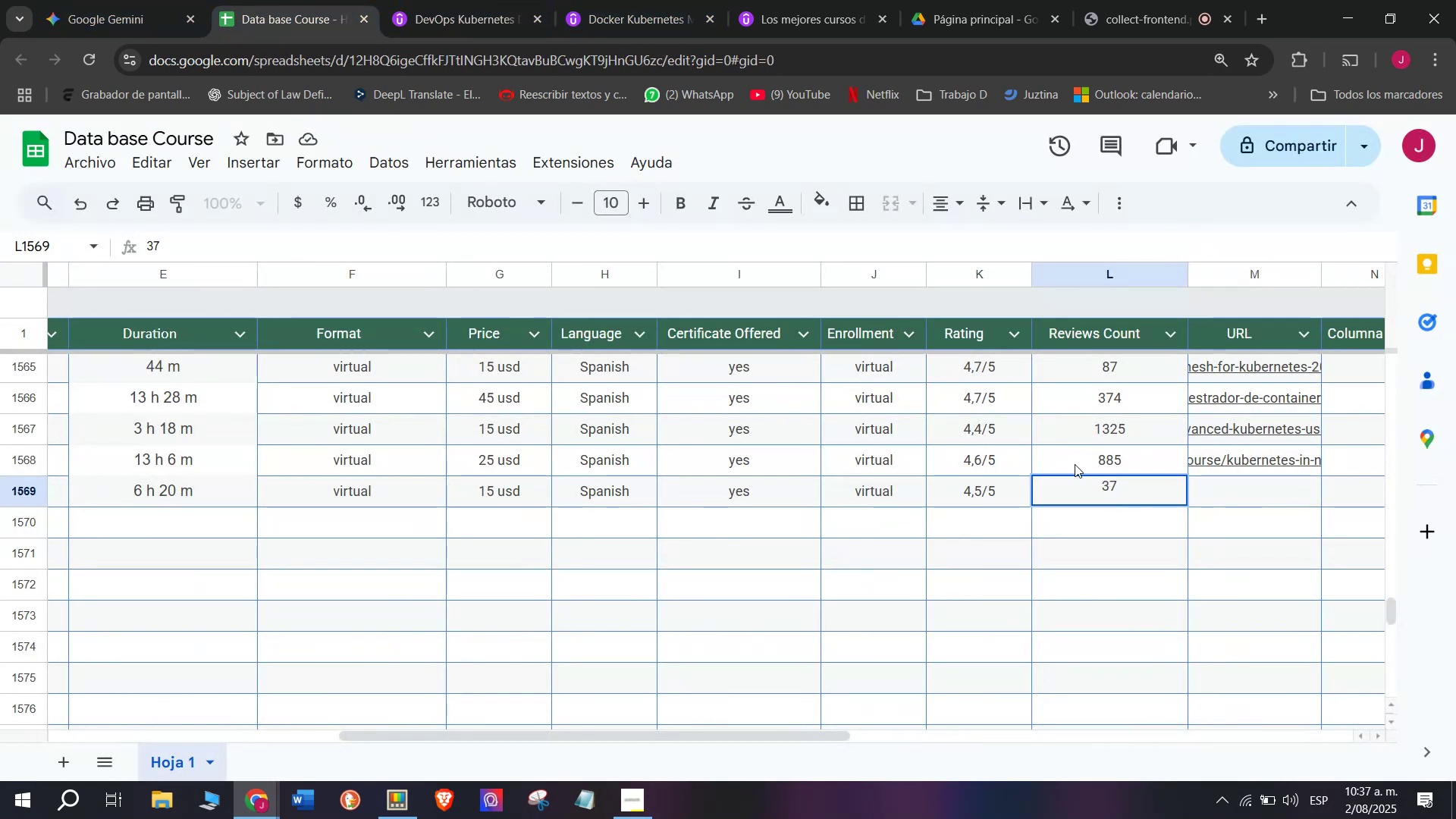 
left_click([1210, 493])
 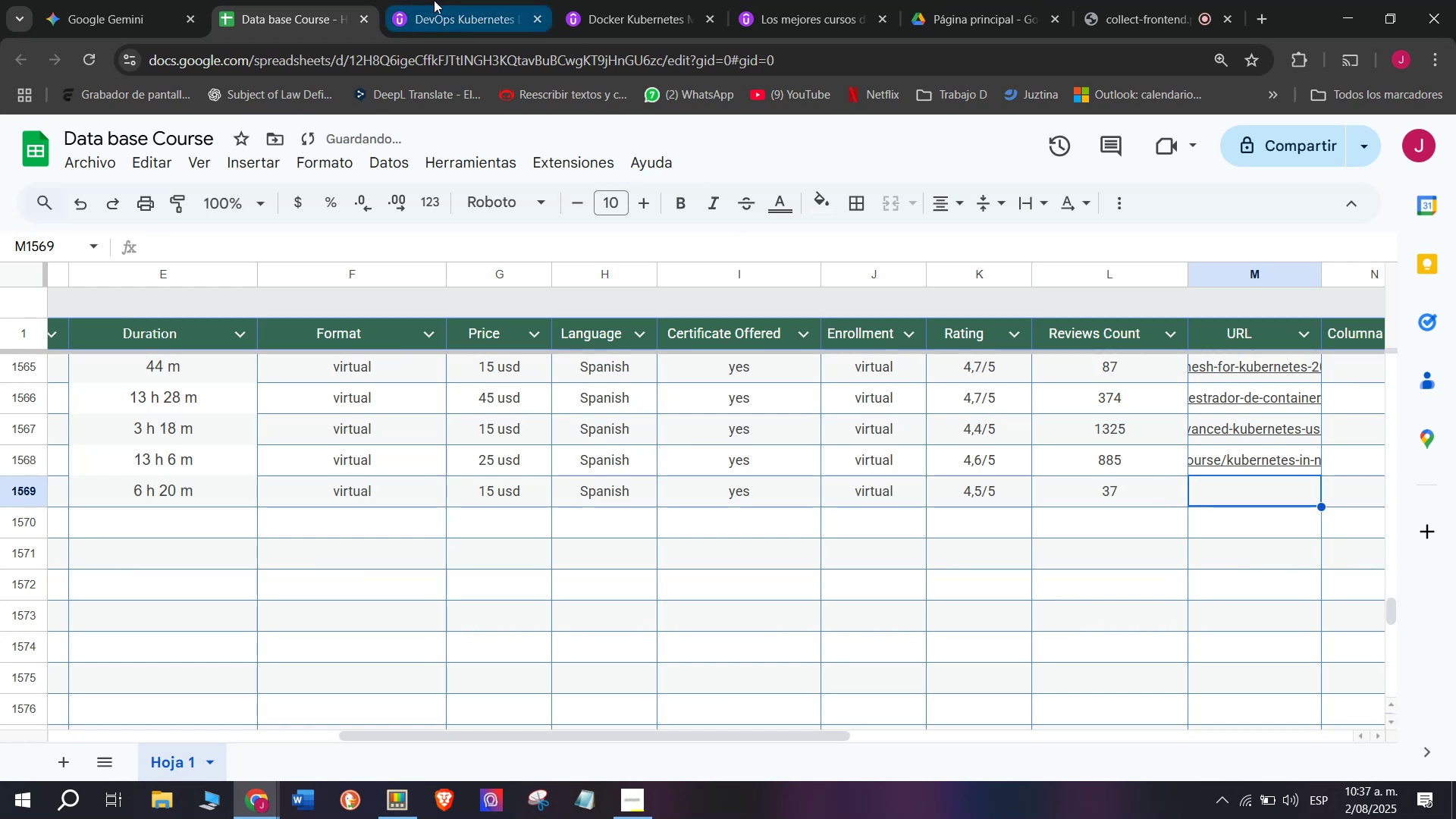 
double_click([457, 62])
 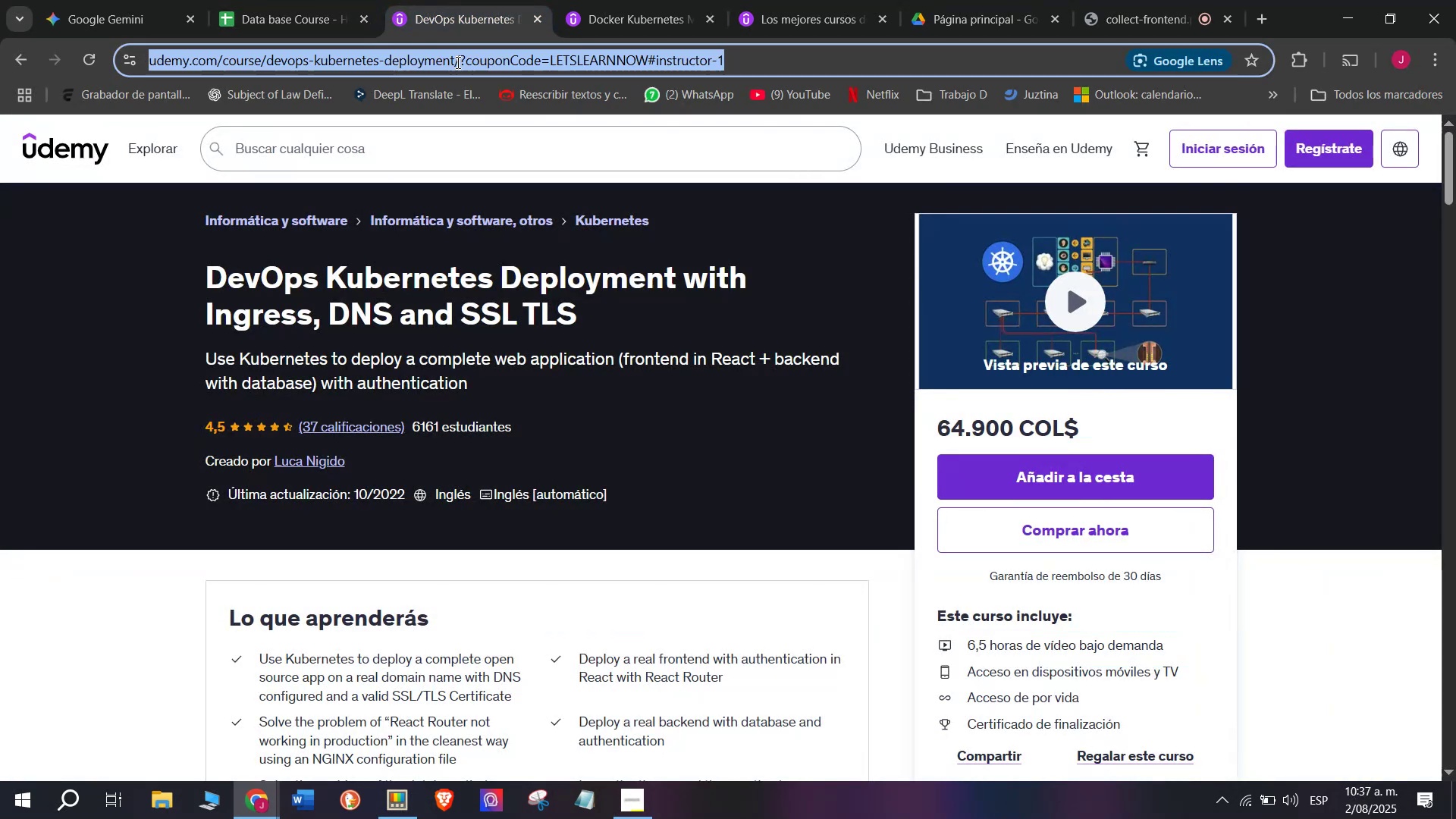 
triple_click([457, 62])
 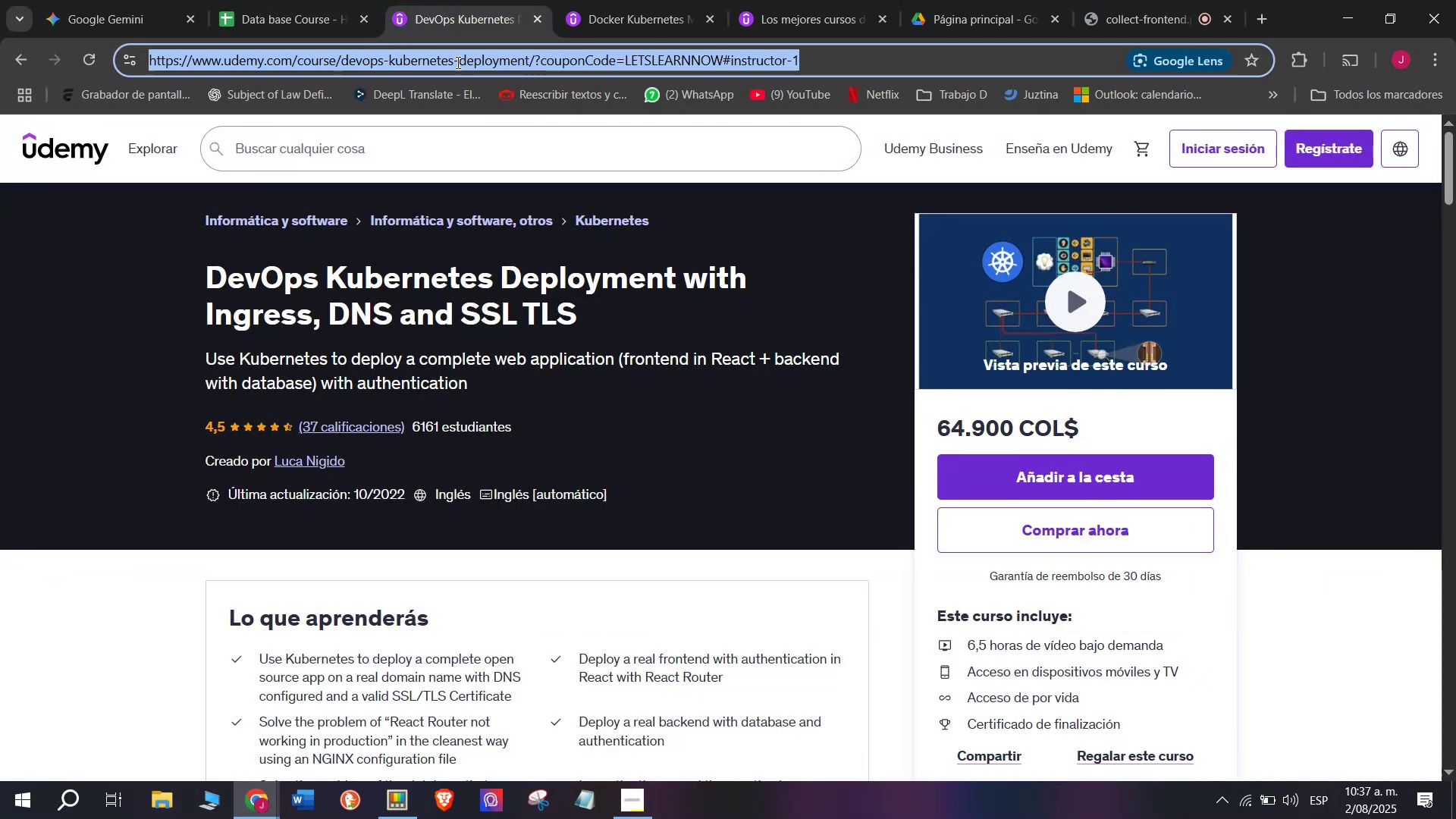 
triple_click([457, 62])
 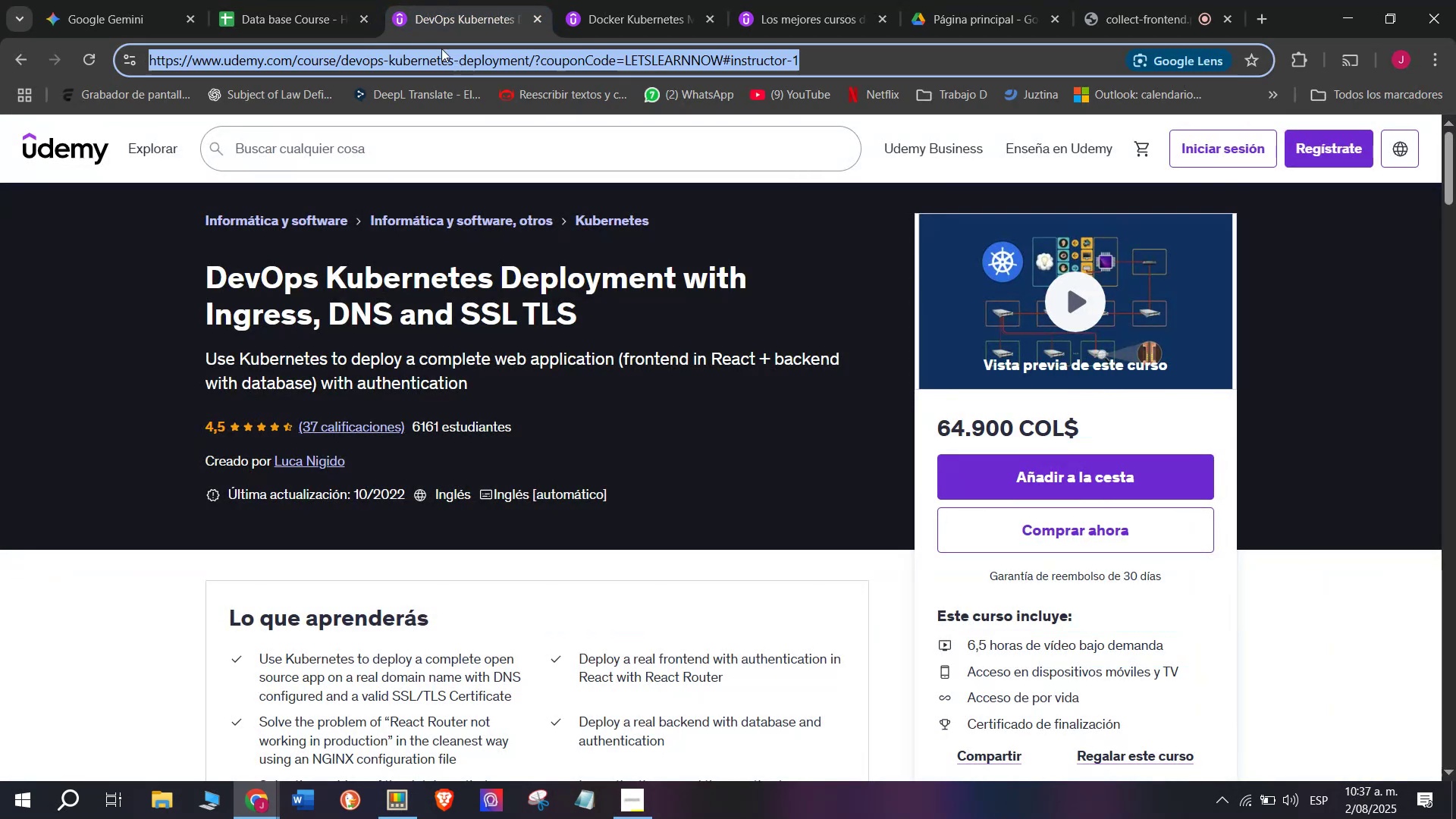 
key(Break)
 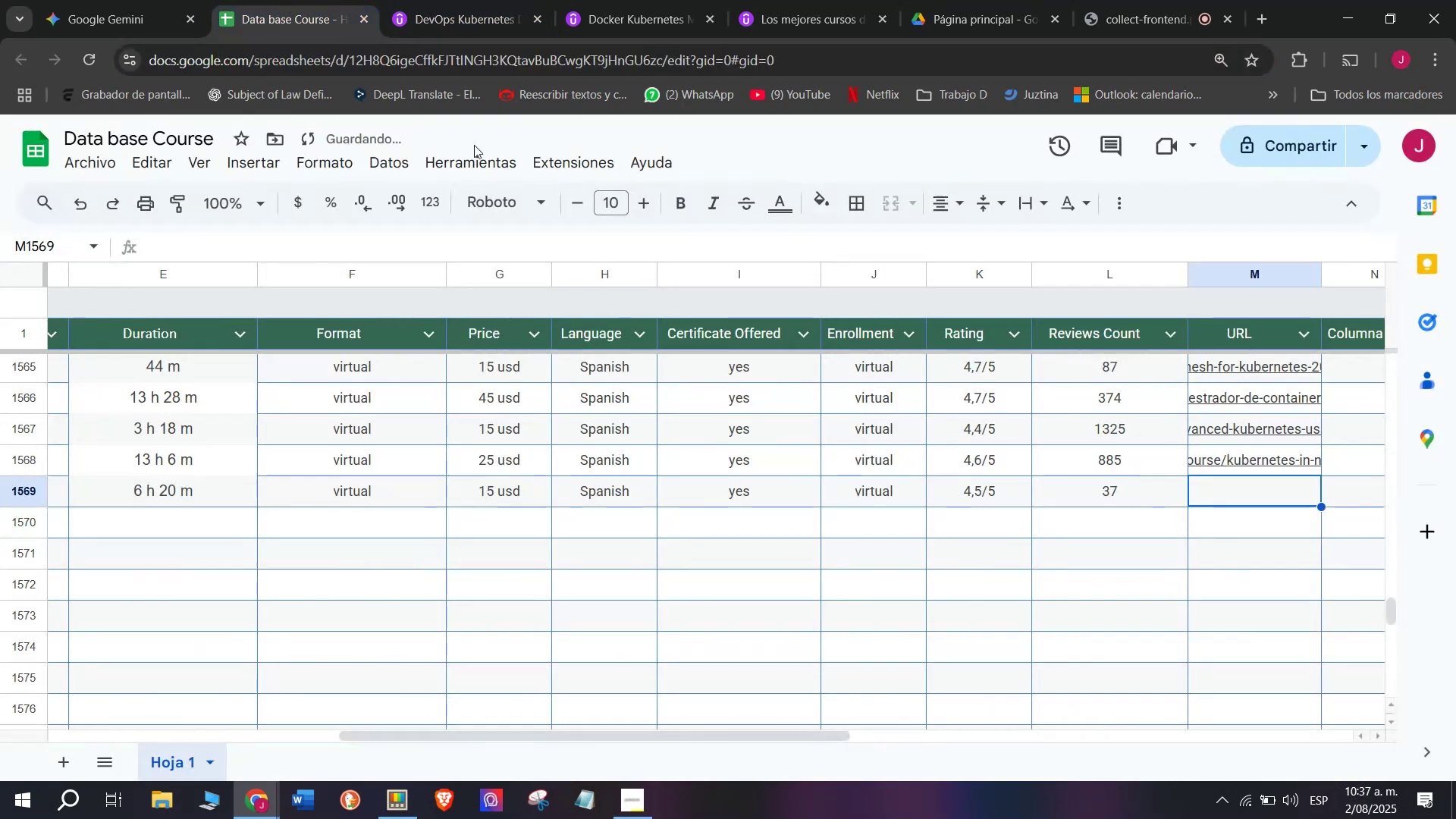 
key(Control+ControlLeft)
 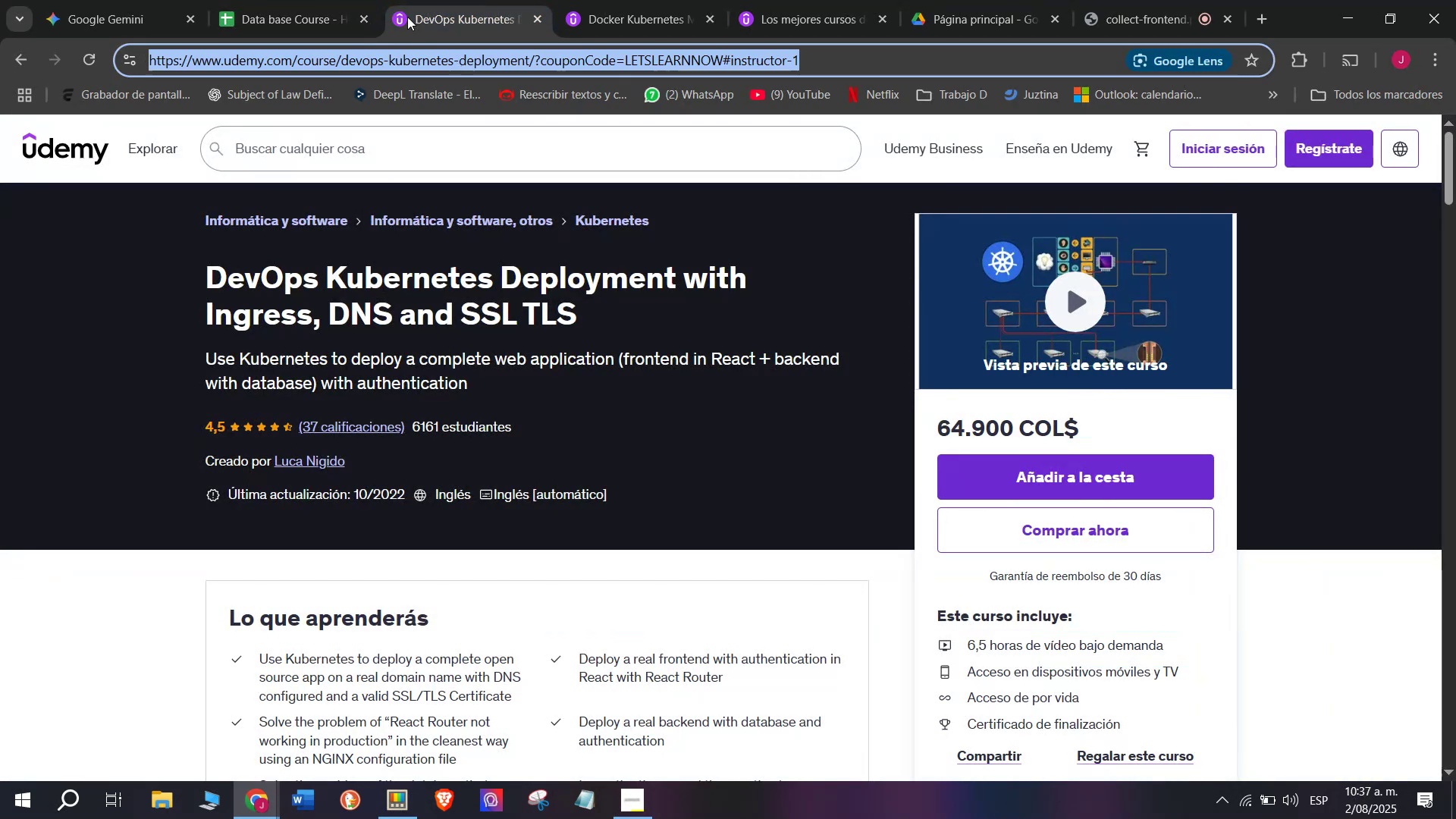 
key(Control+C)
 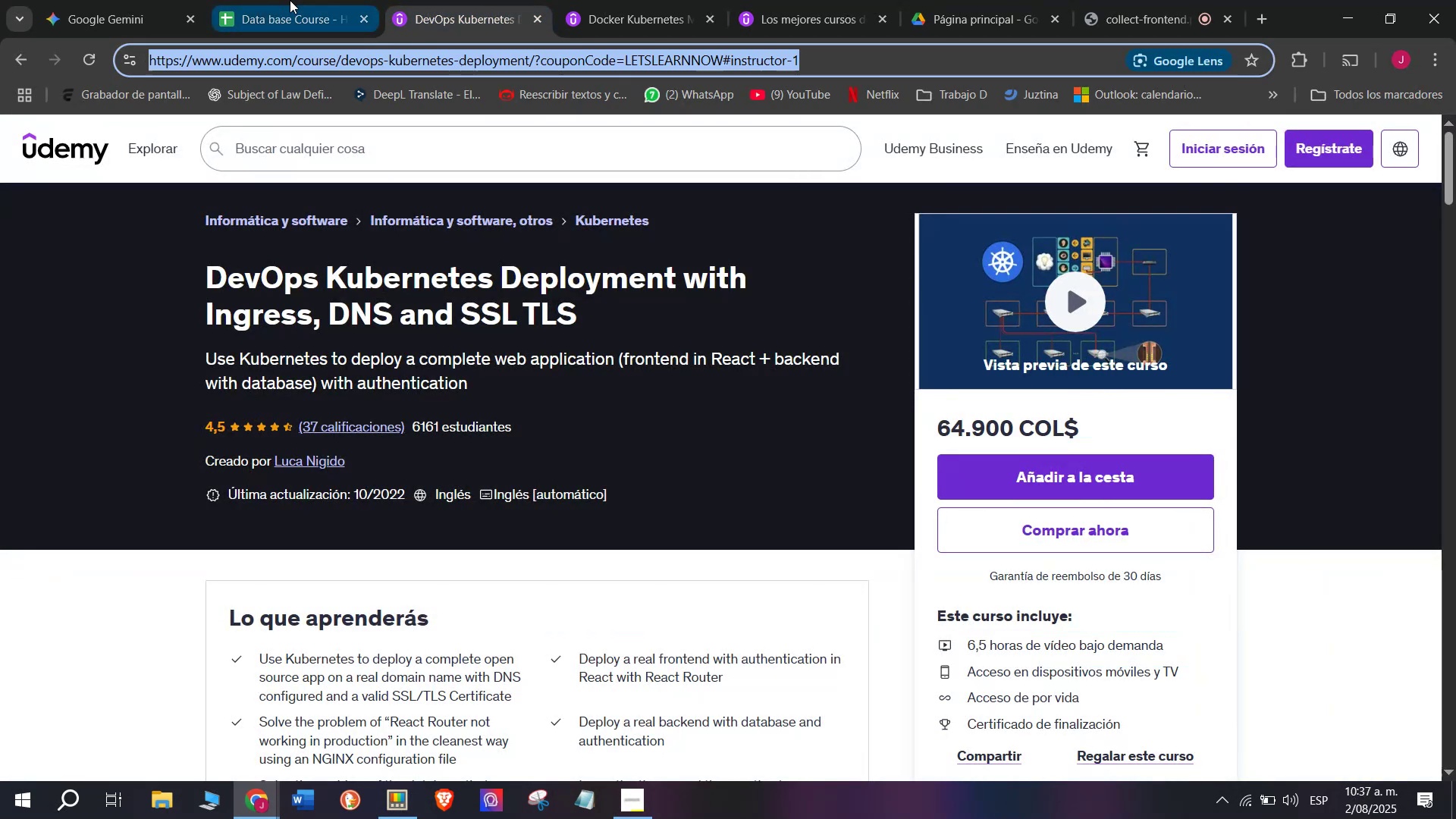 
triple_click([290, 0])
 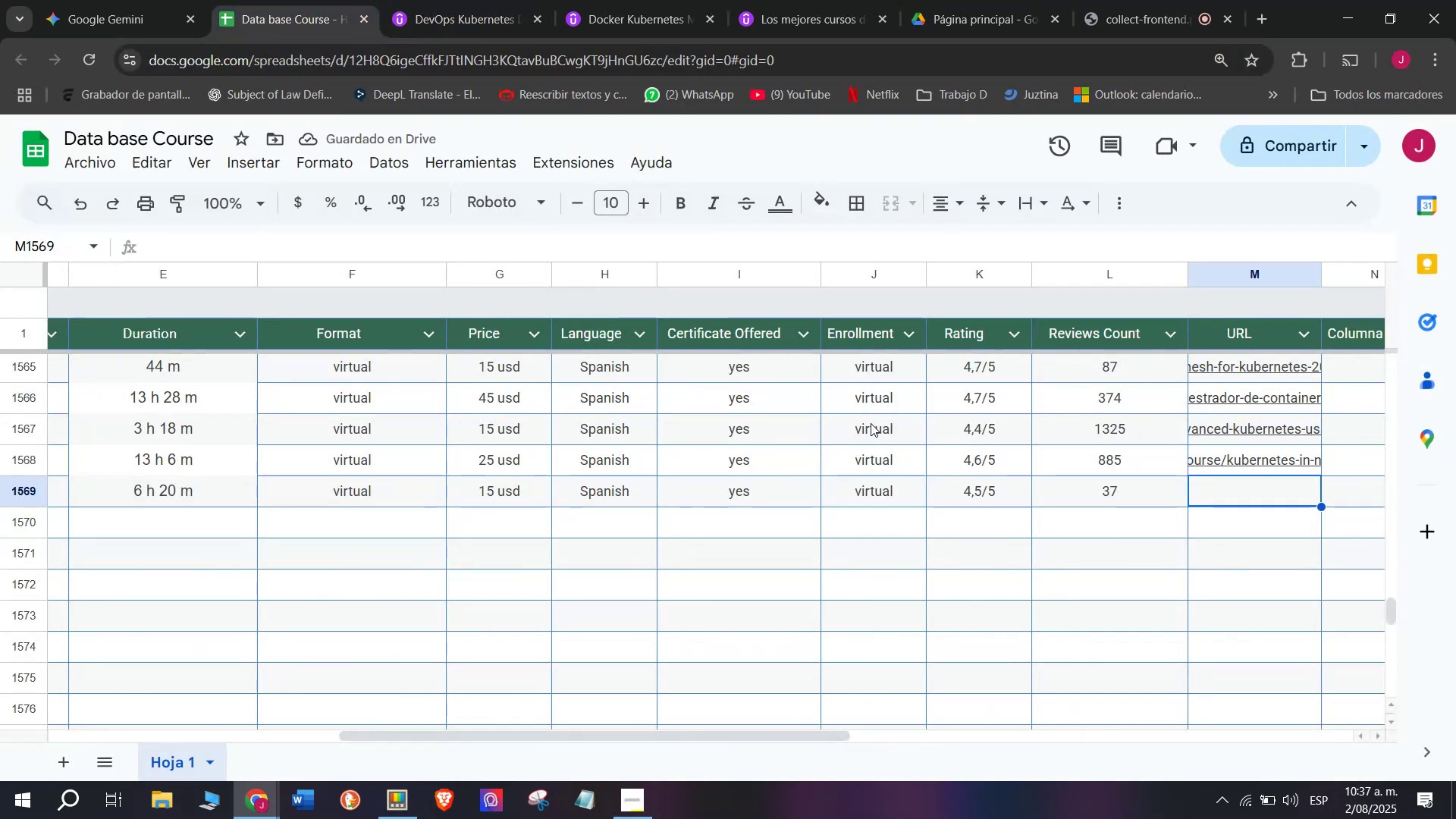 
key(Control+ControlLeft)
 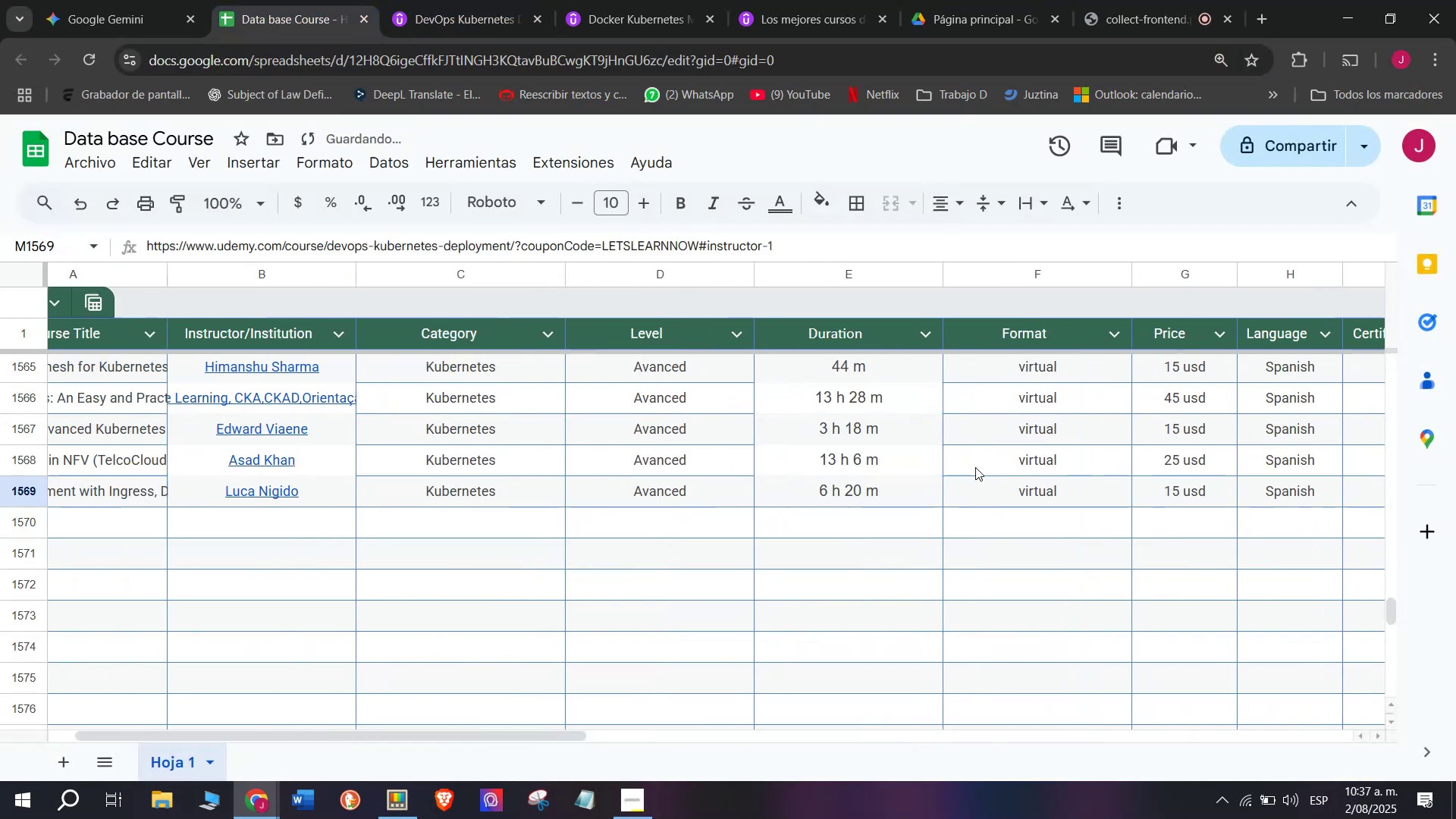 
key(Z)
 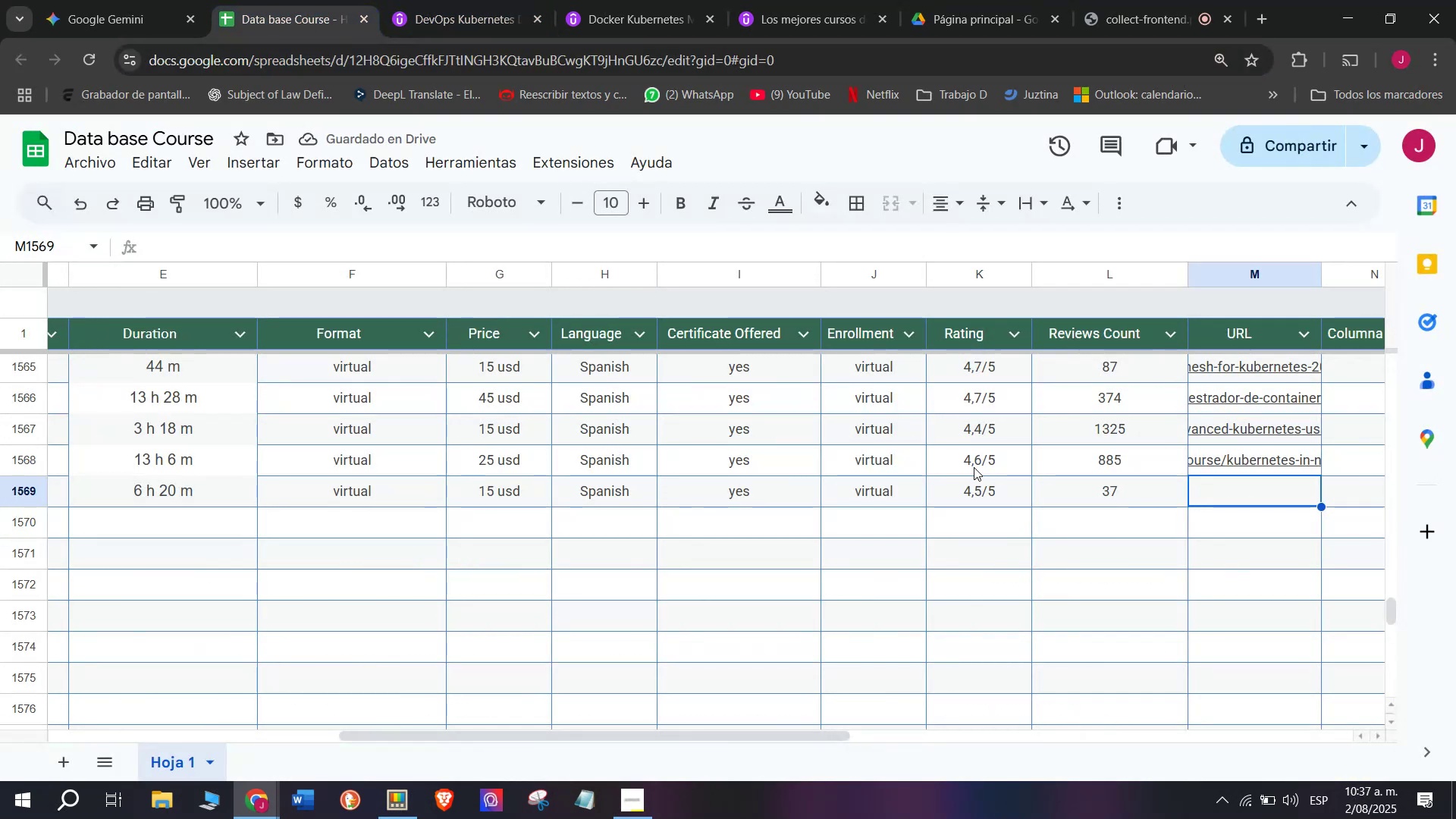 
key(Control+V)
 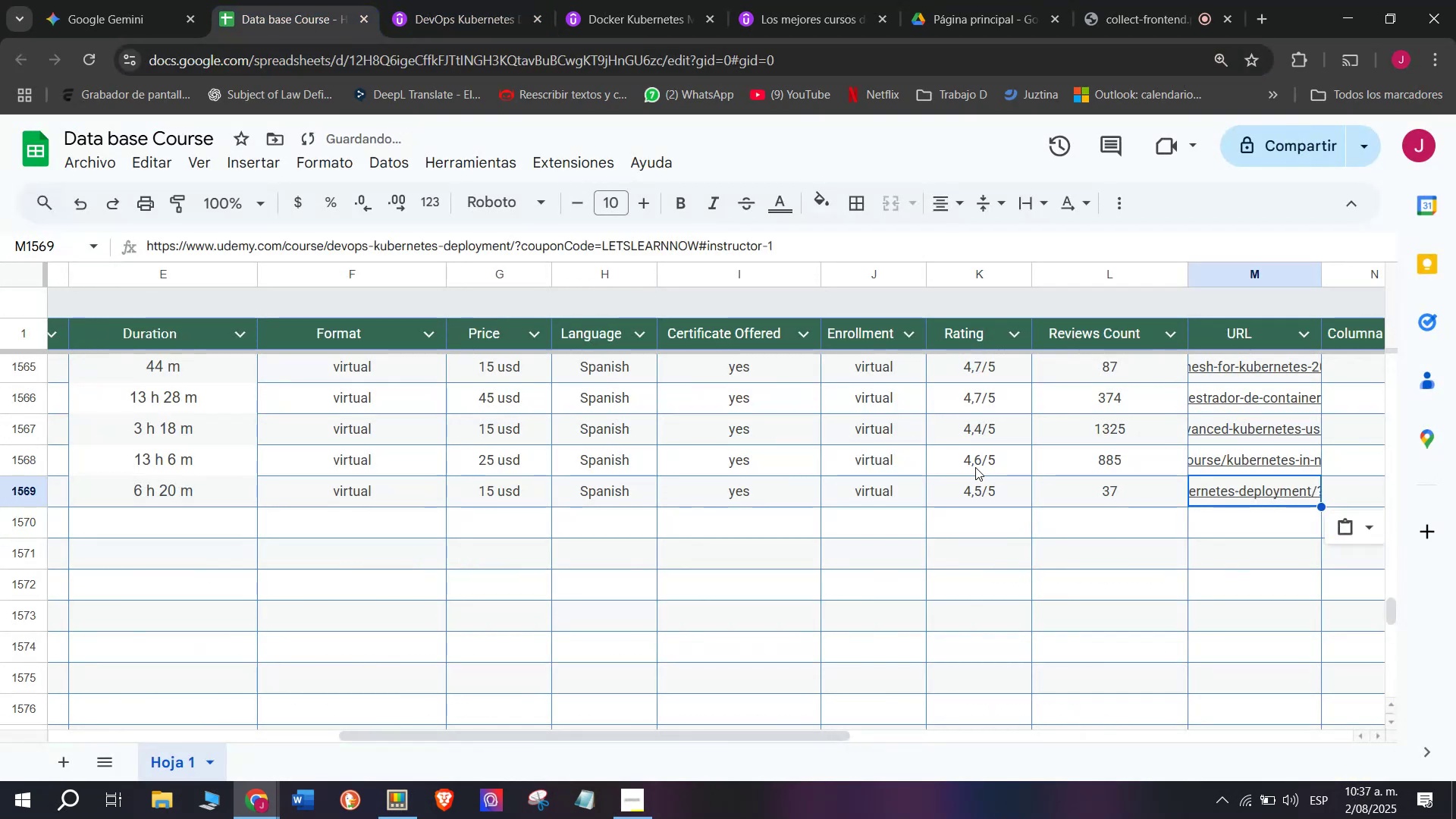 
scroll: coordinate [300, 585], scroll_direction: up, amount: 4.0
 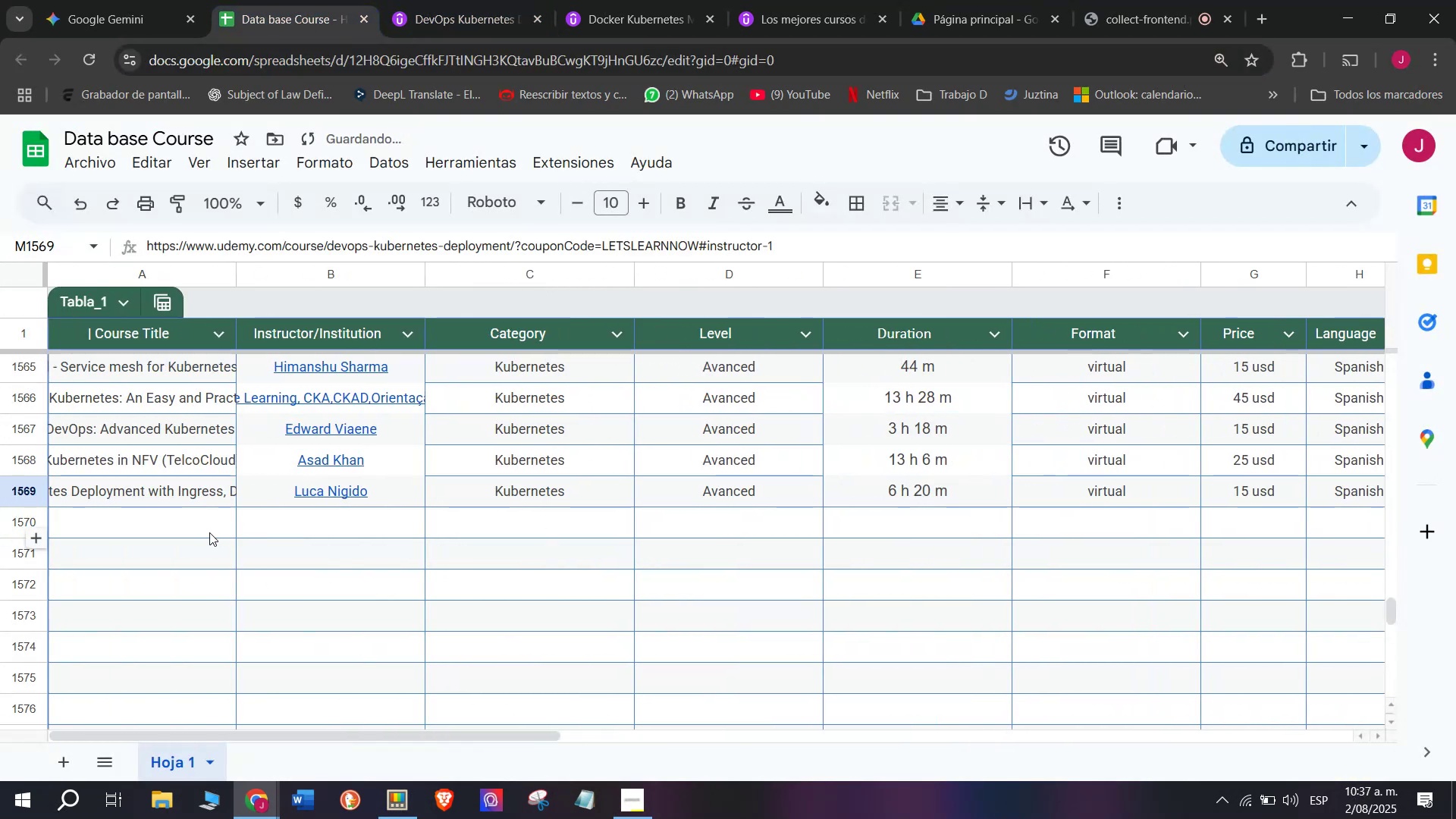 
left_click([209, 532])
 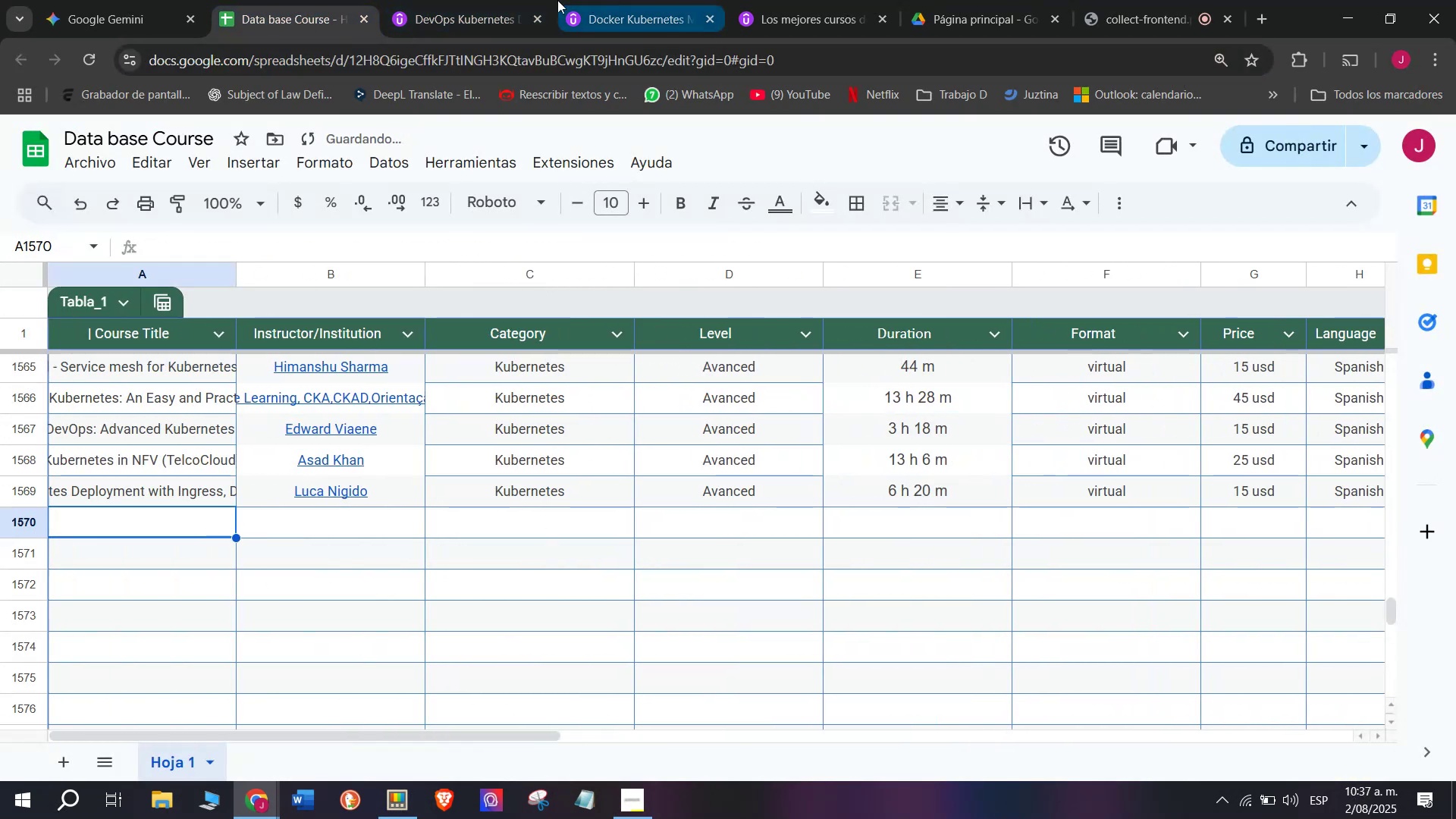 
left_click([476, 0])
 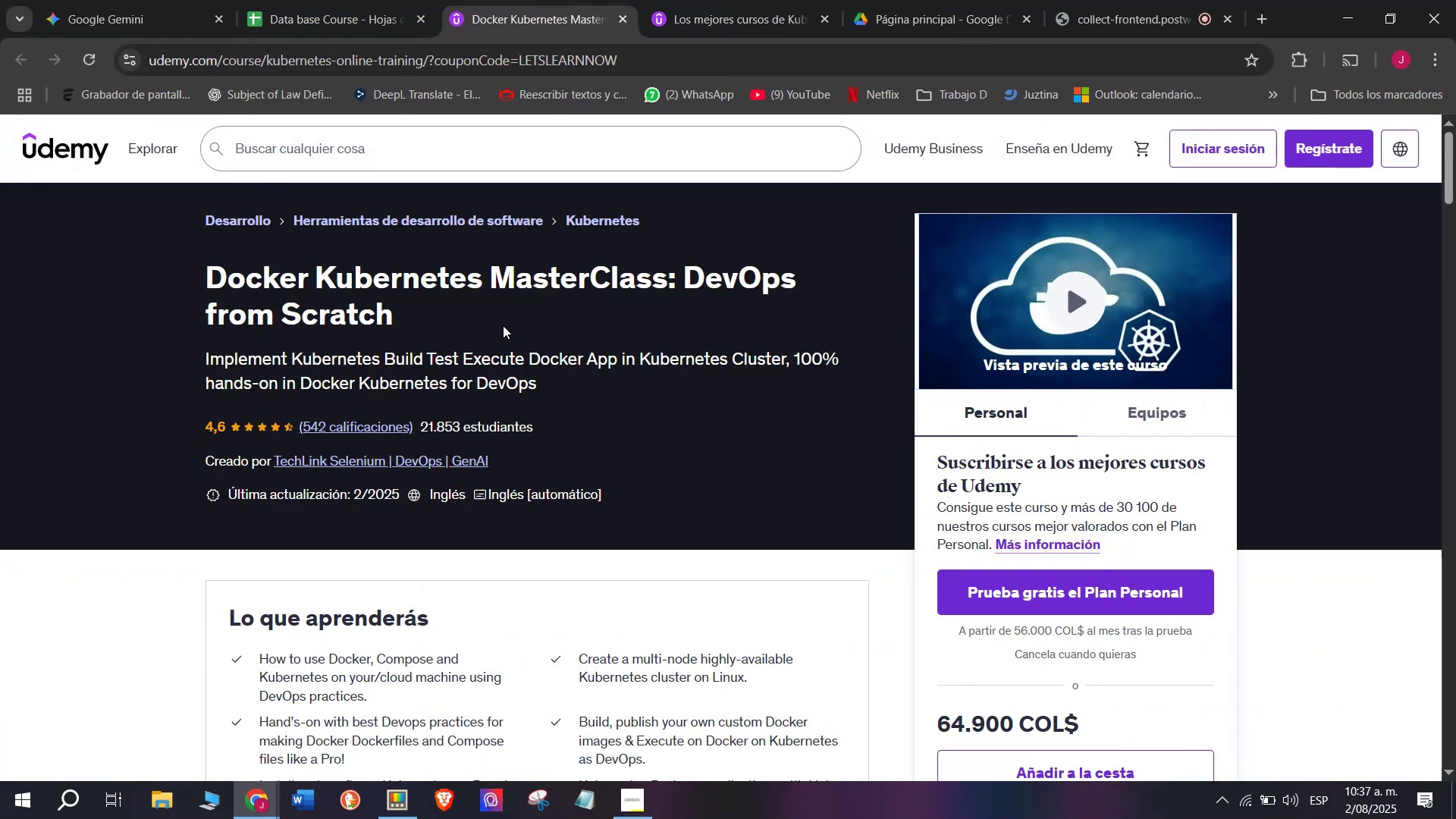 
left_click_drag(start_coordinate=[200, 276], to_coordinate=[441, 313])
 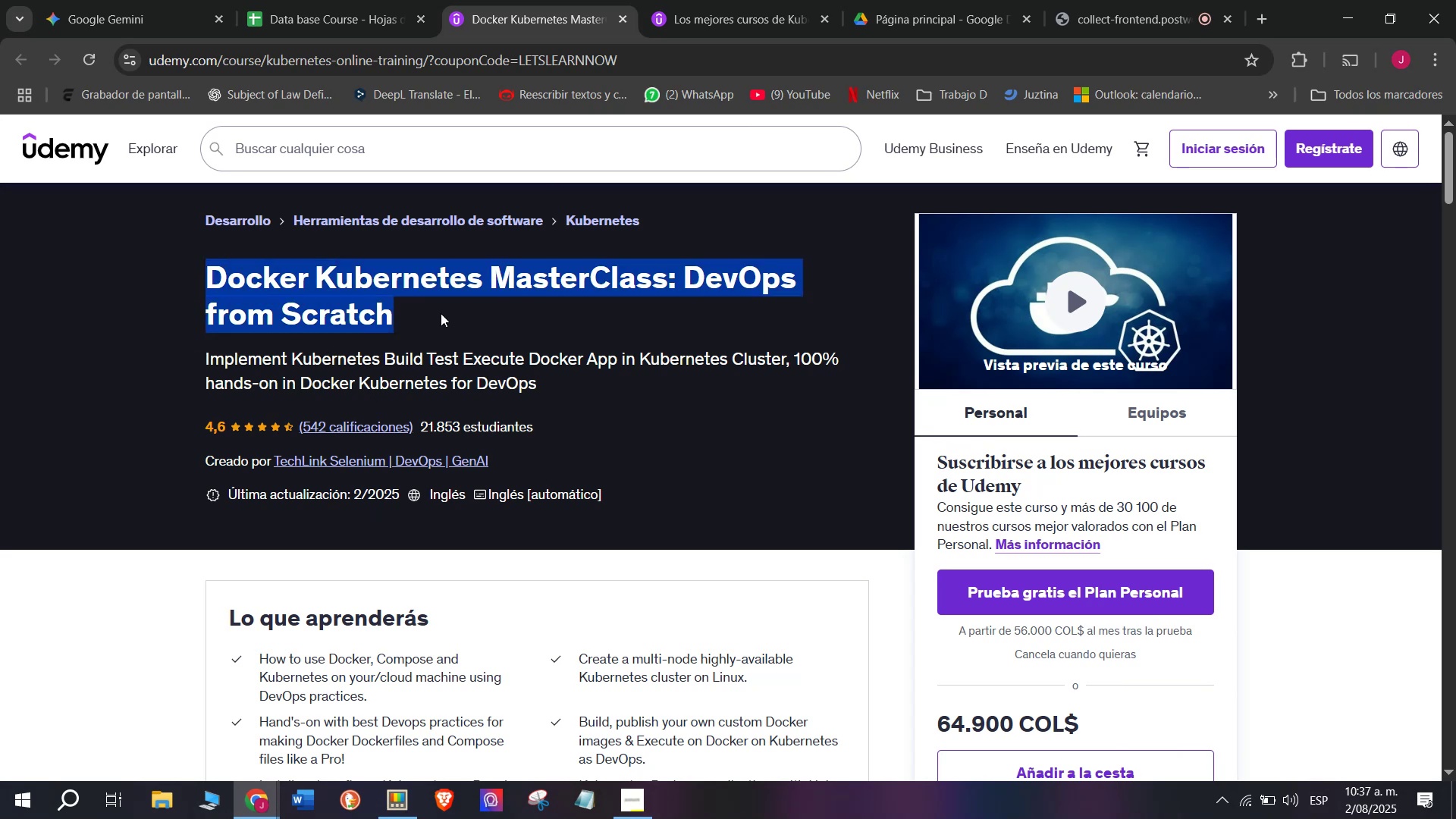 
key(Break)
 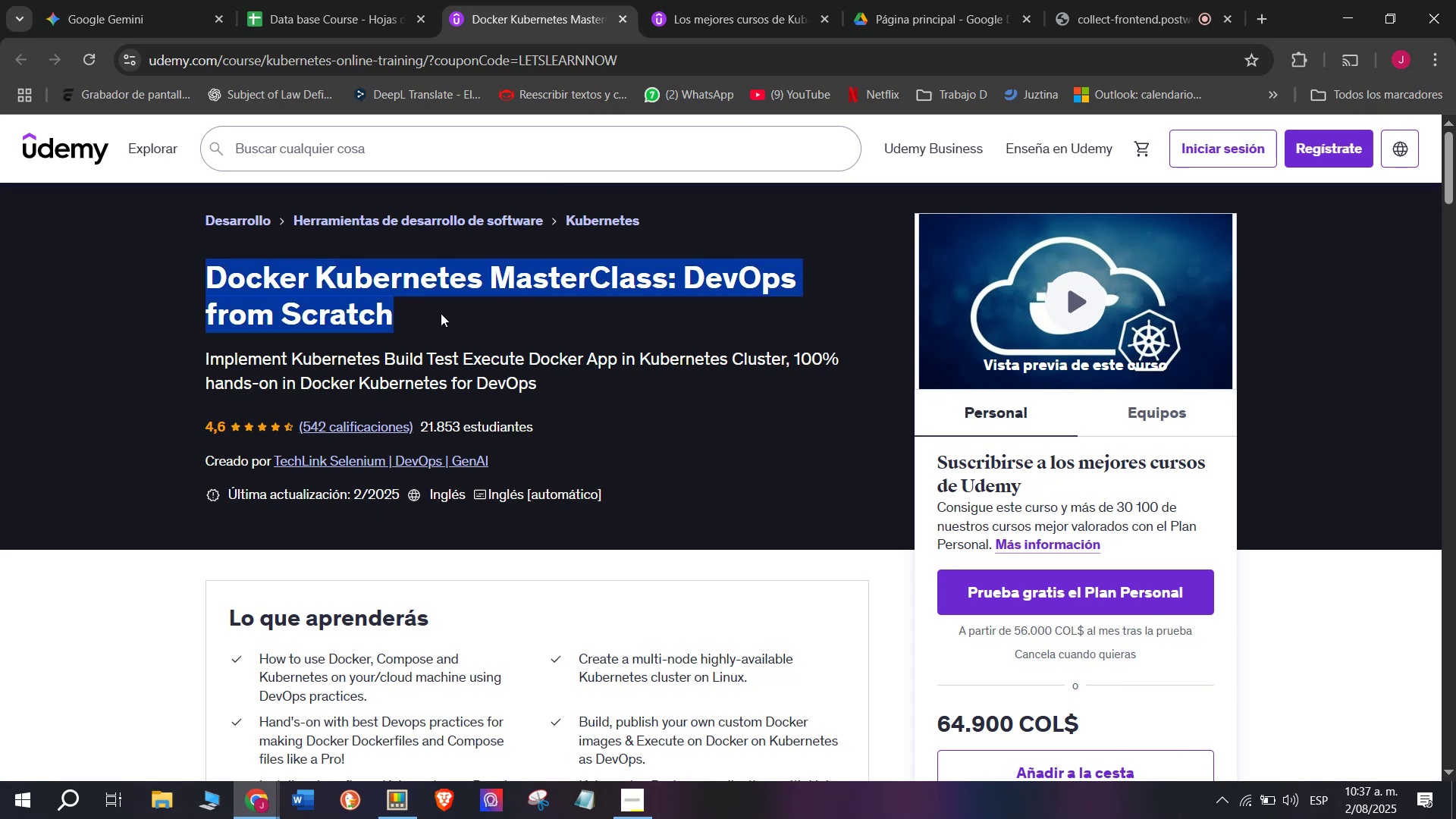 
key(Control+ControlLeft)
 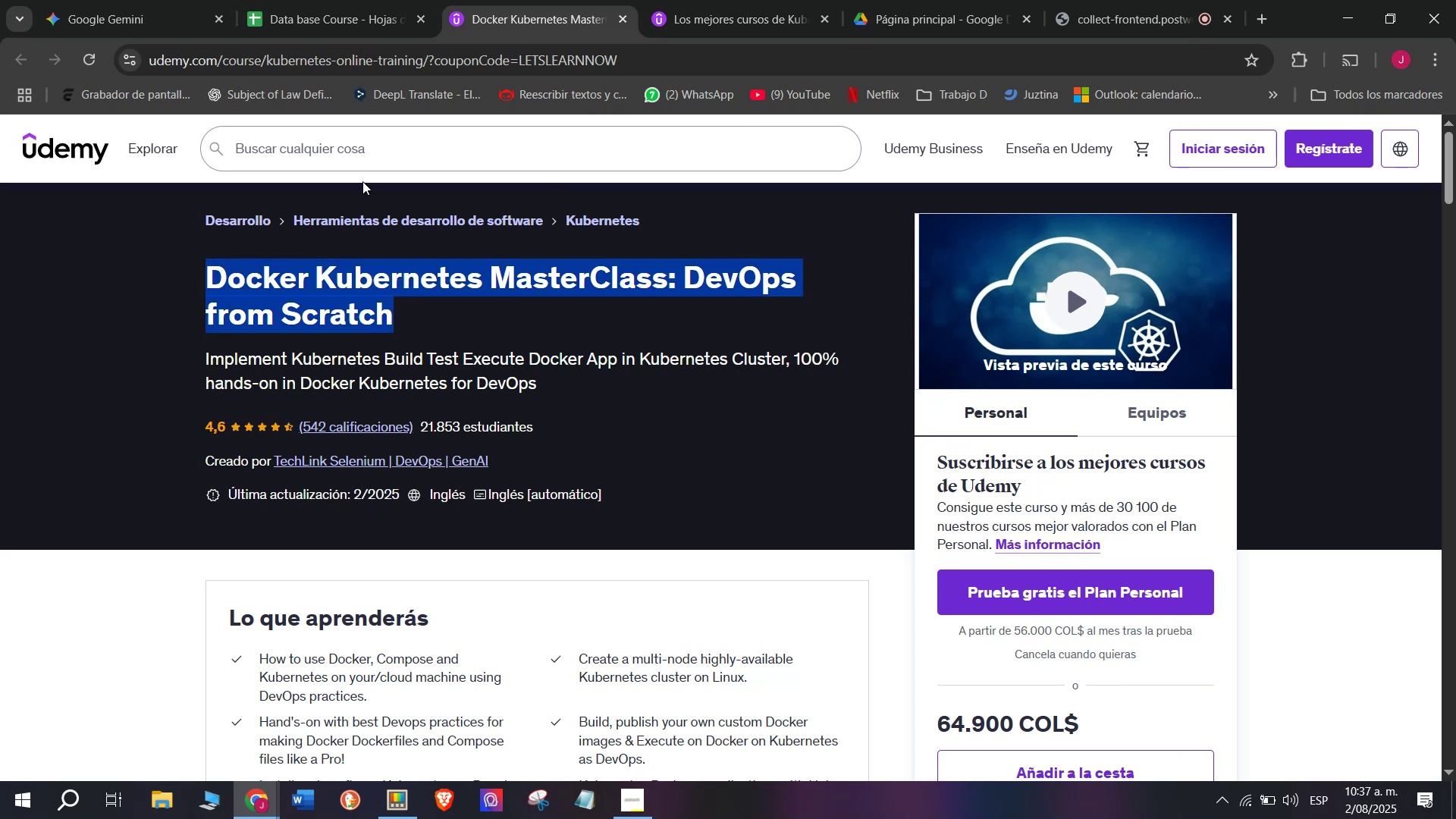 
key(Control+C)
 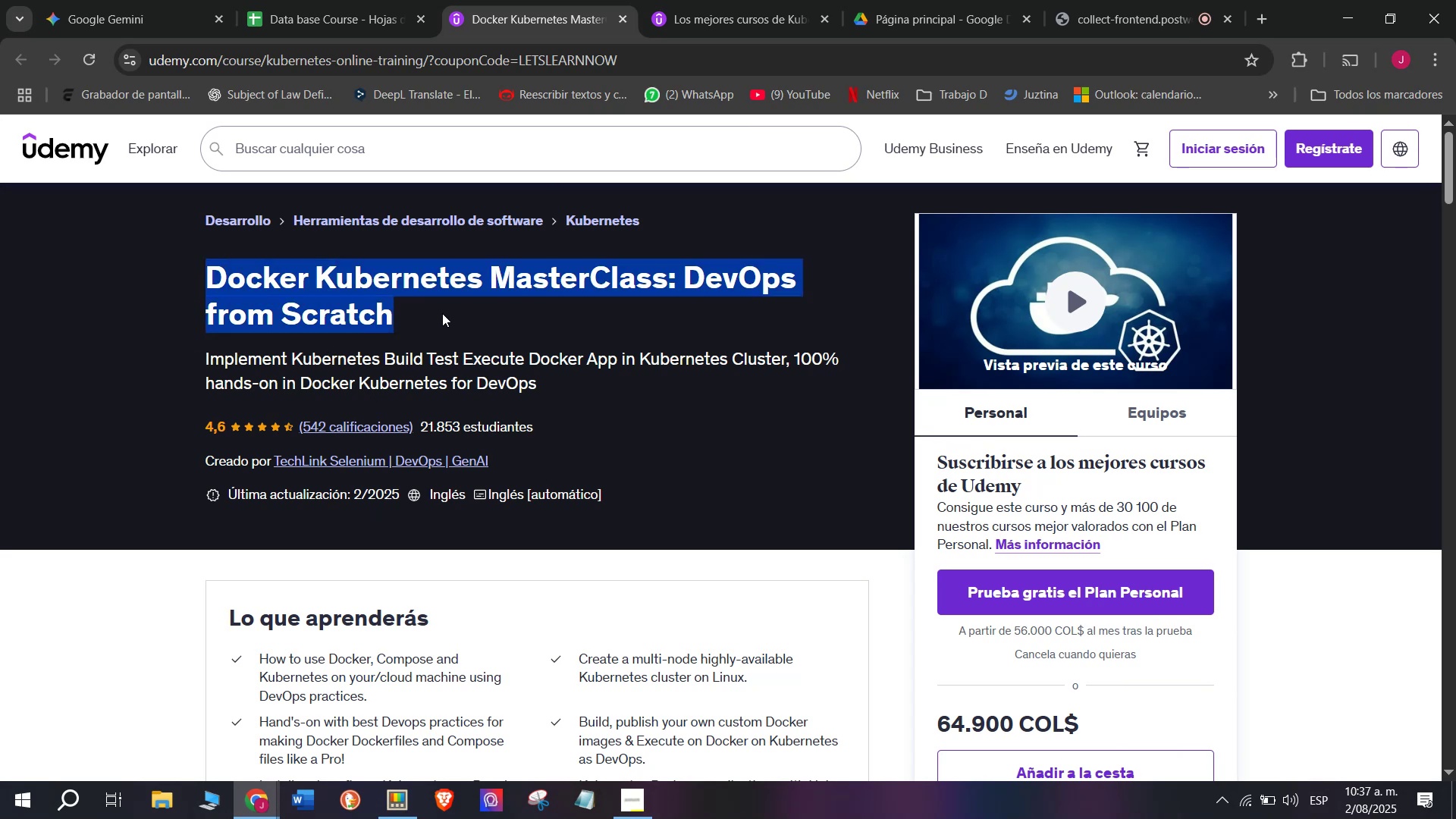 
key(Control+ControlLeft)
 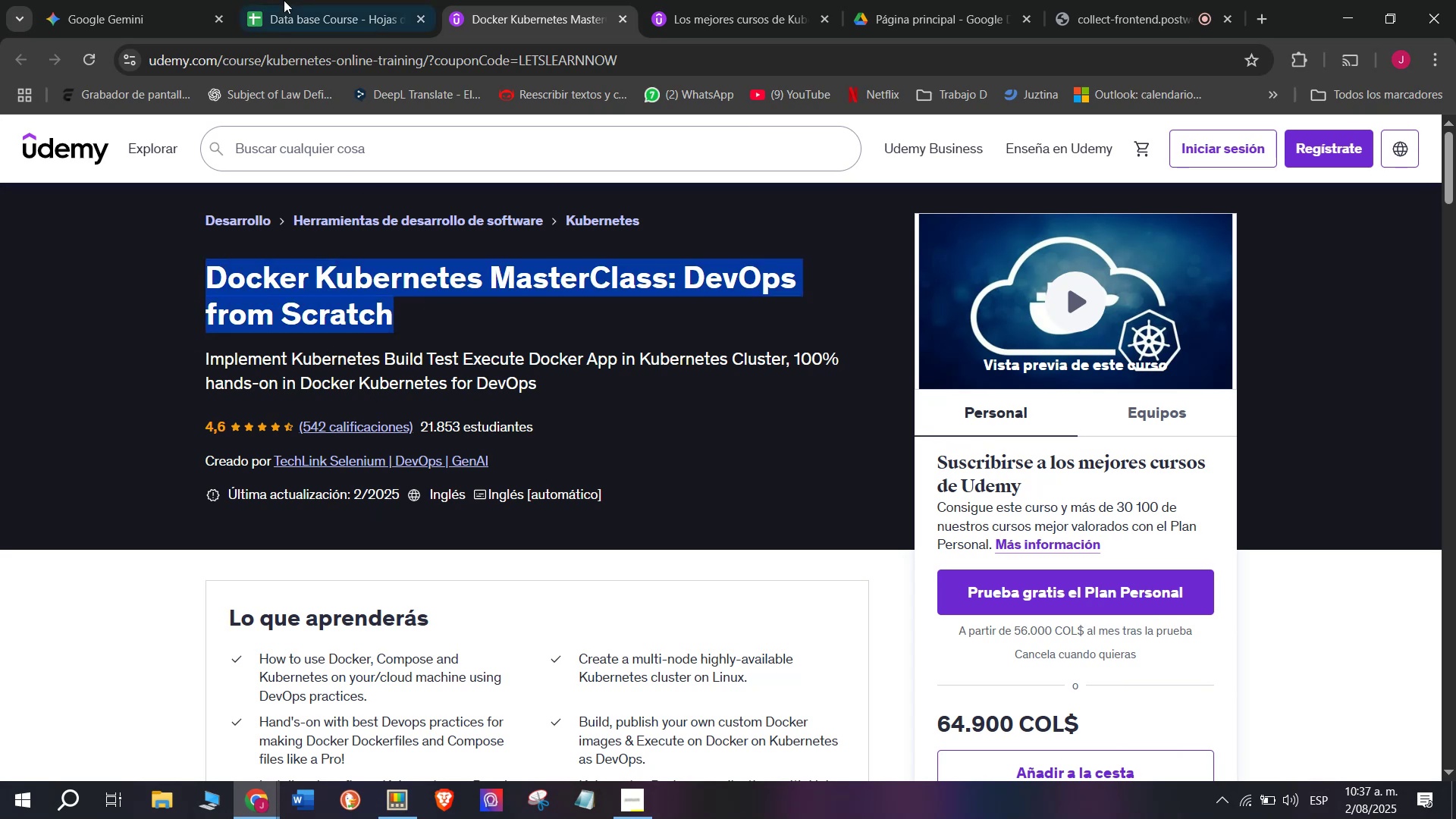 
key(Break)
 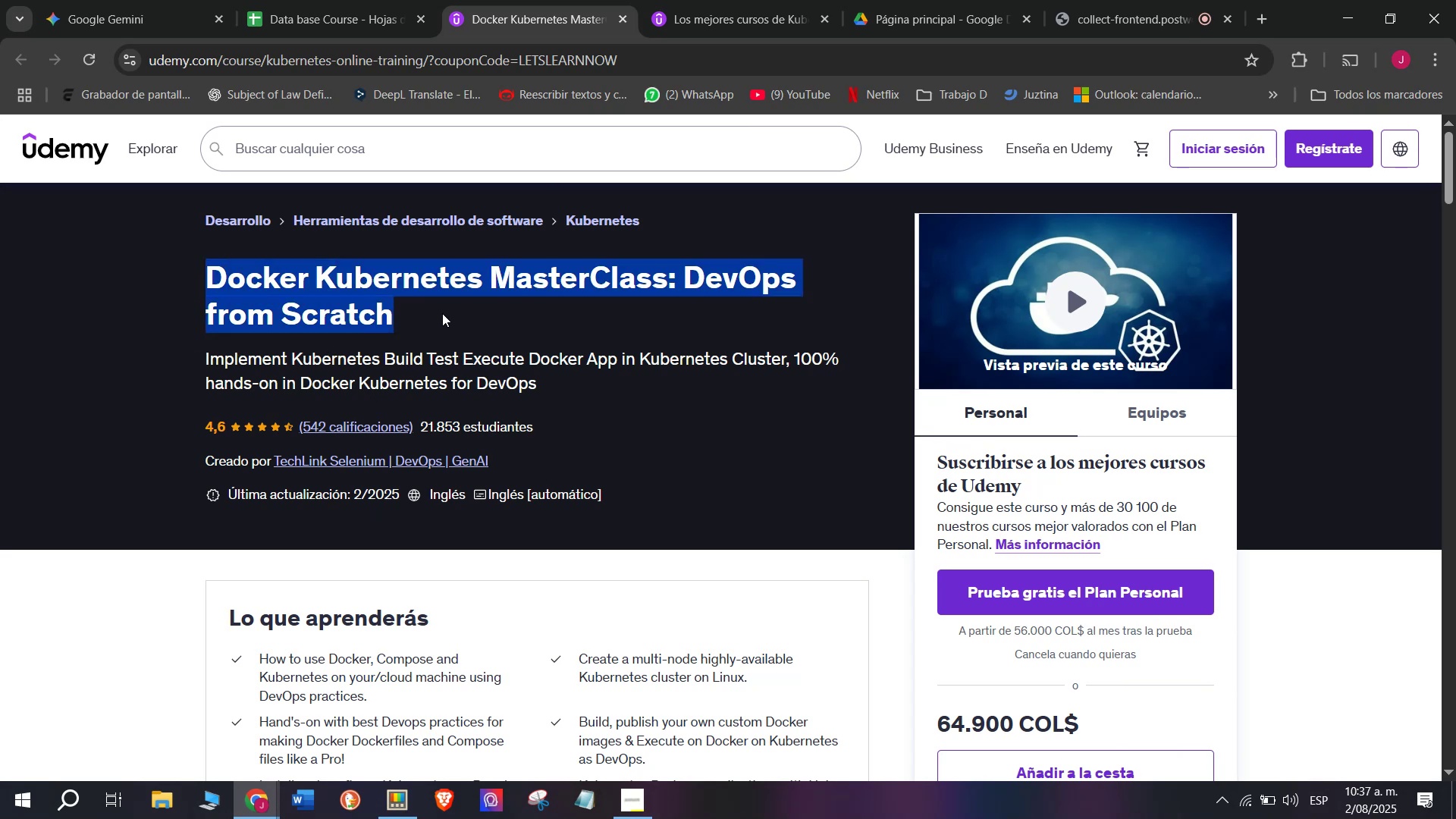 
key(Control+C)
 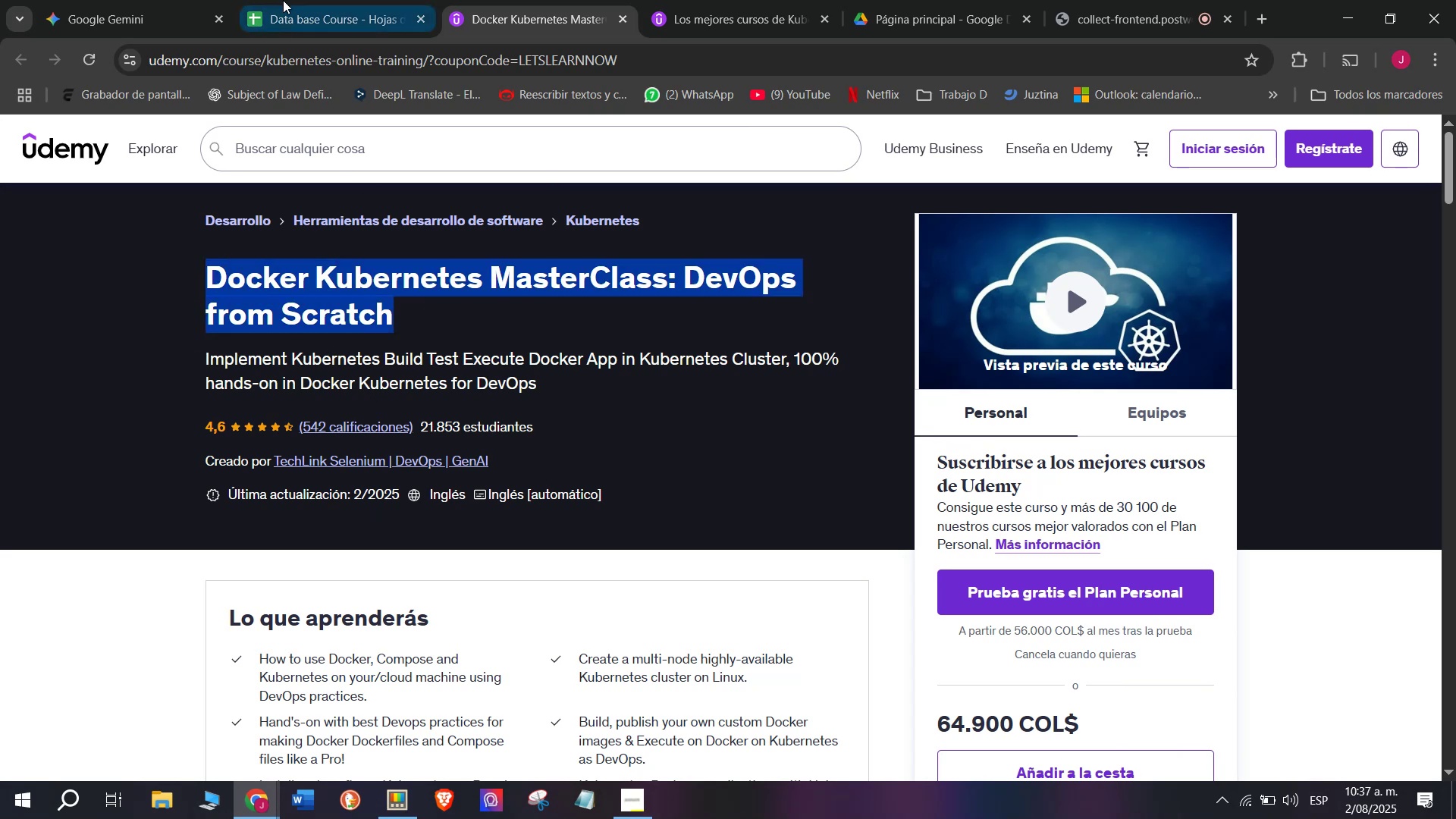 
left_click([281, 0])
 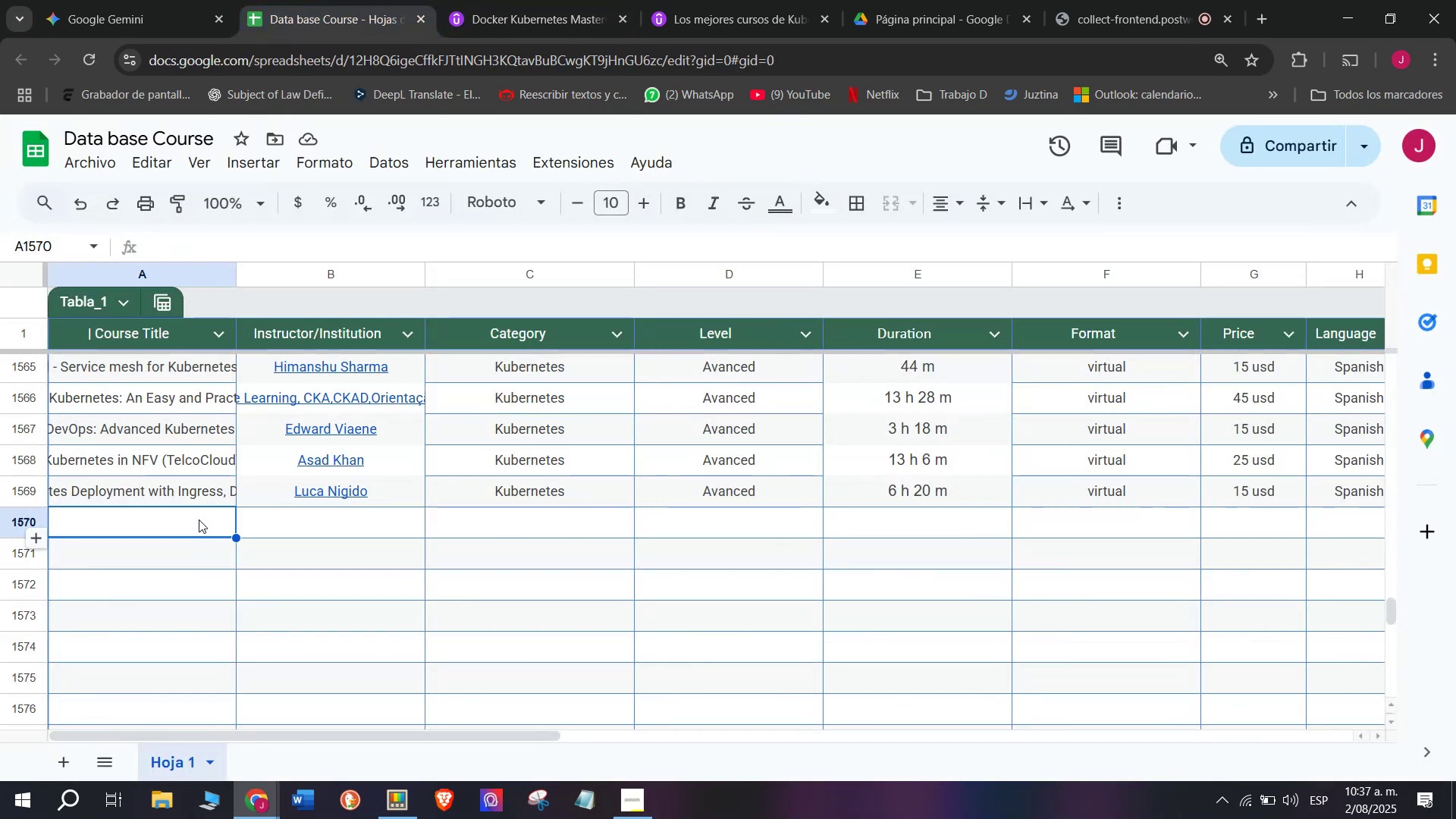 
double_click([199, 519])
 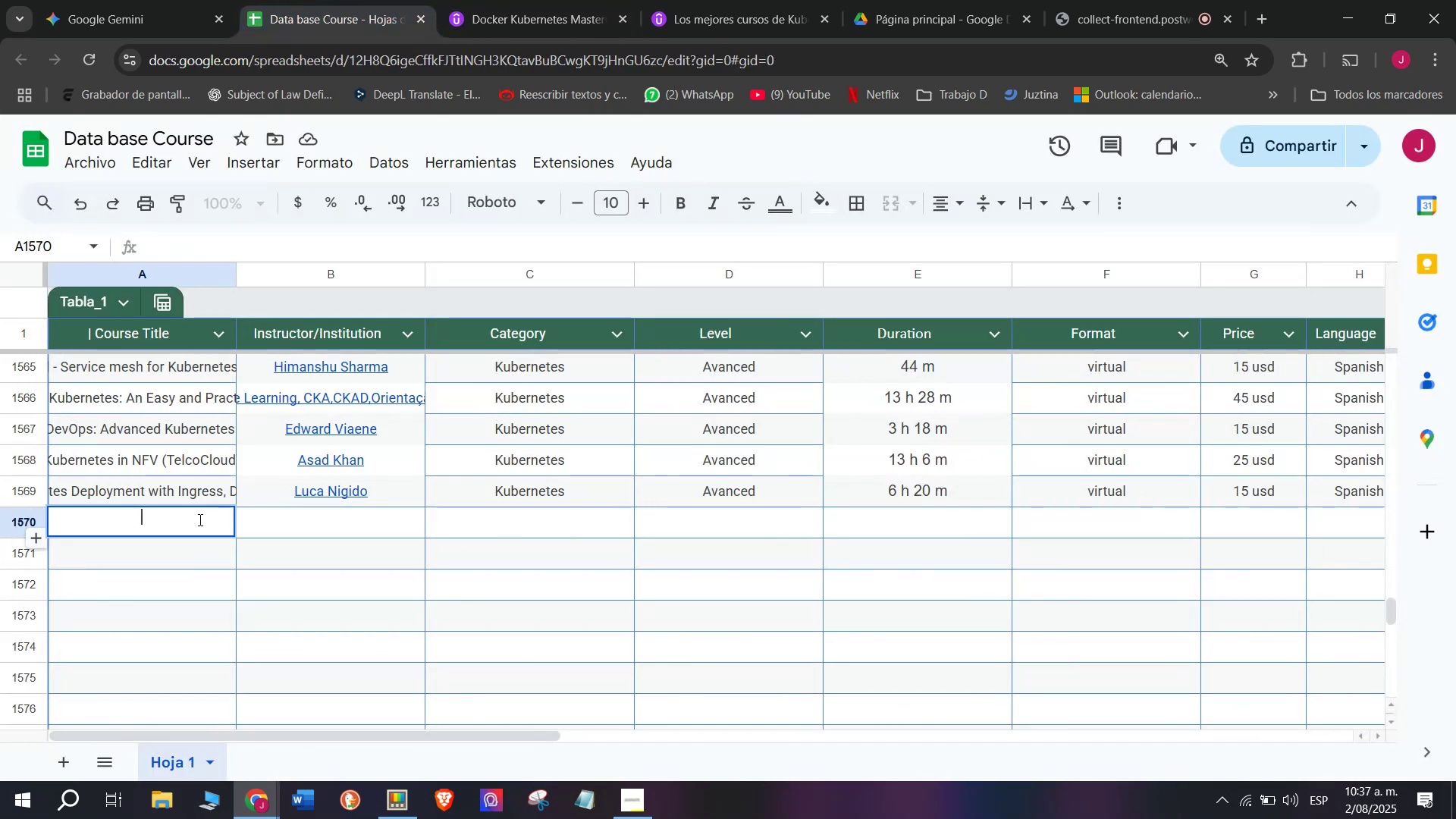 
key(Control+ControlLeft)
 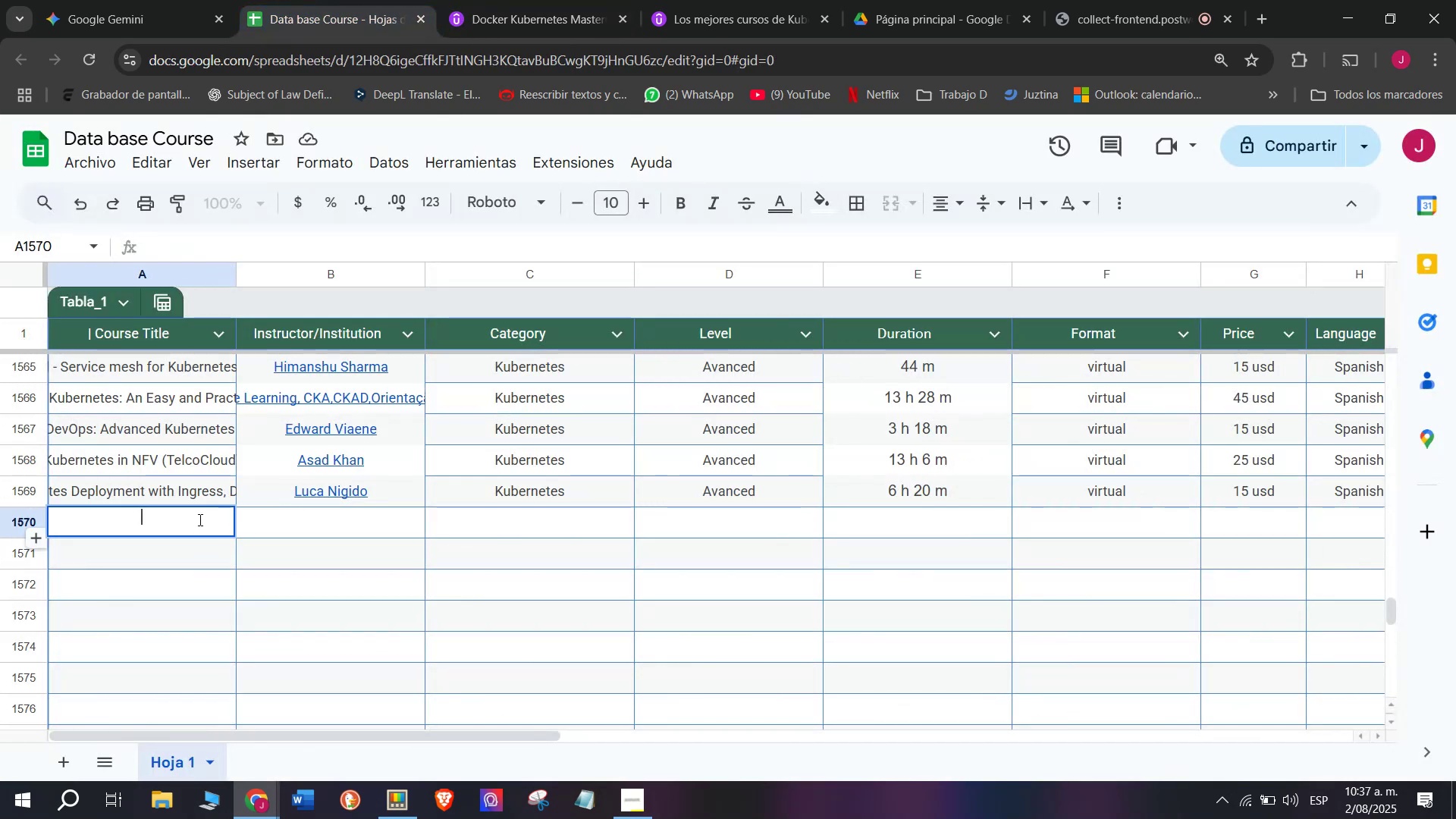 
key(Z)
 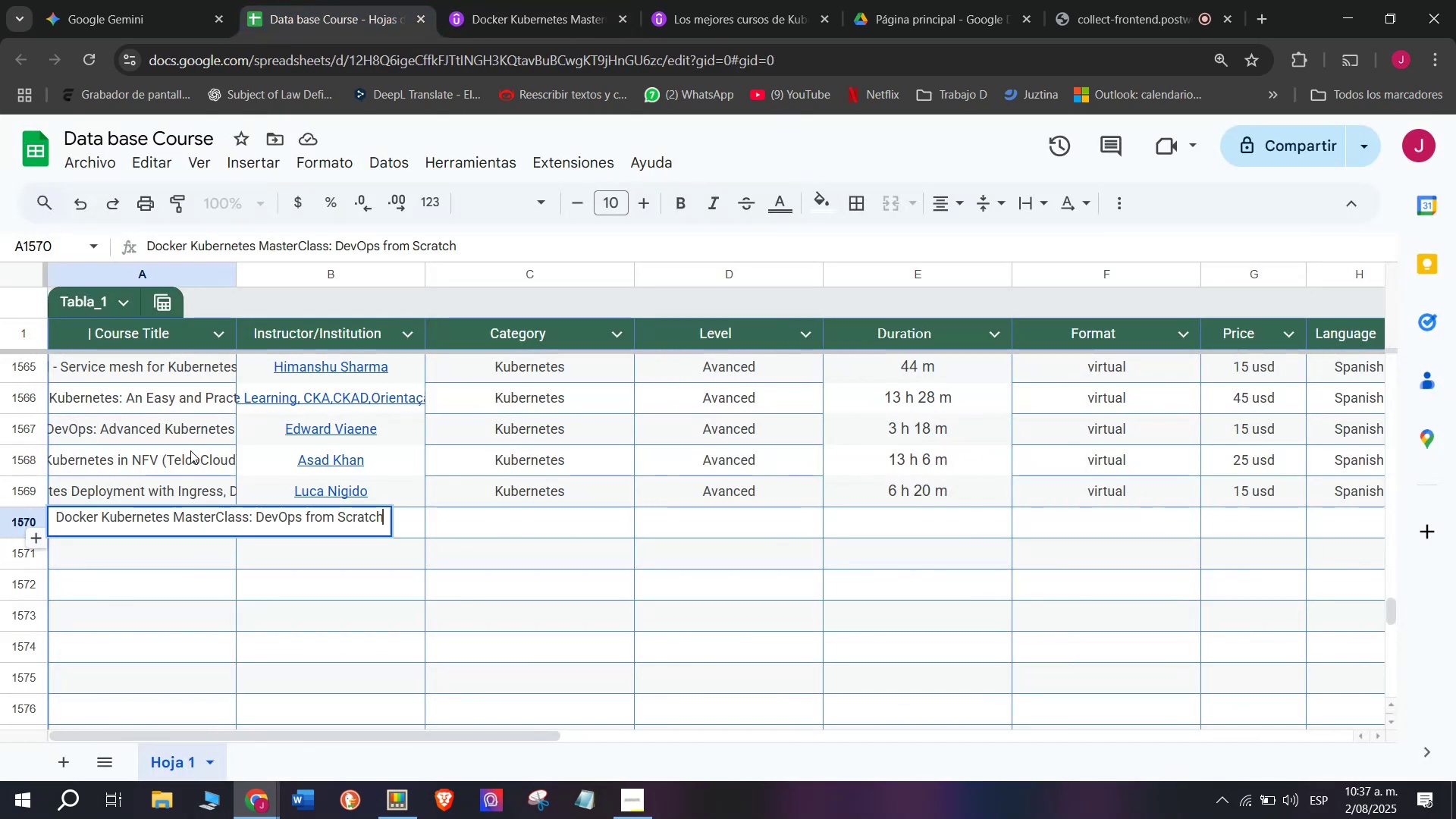 
key(Control+V)
 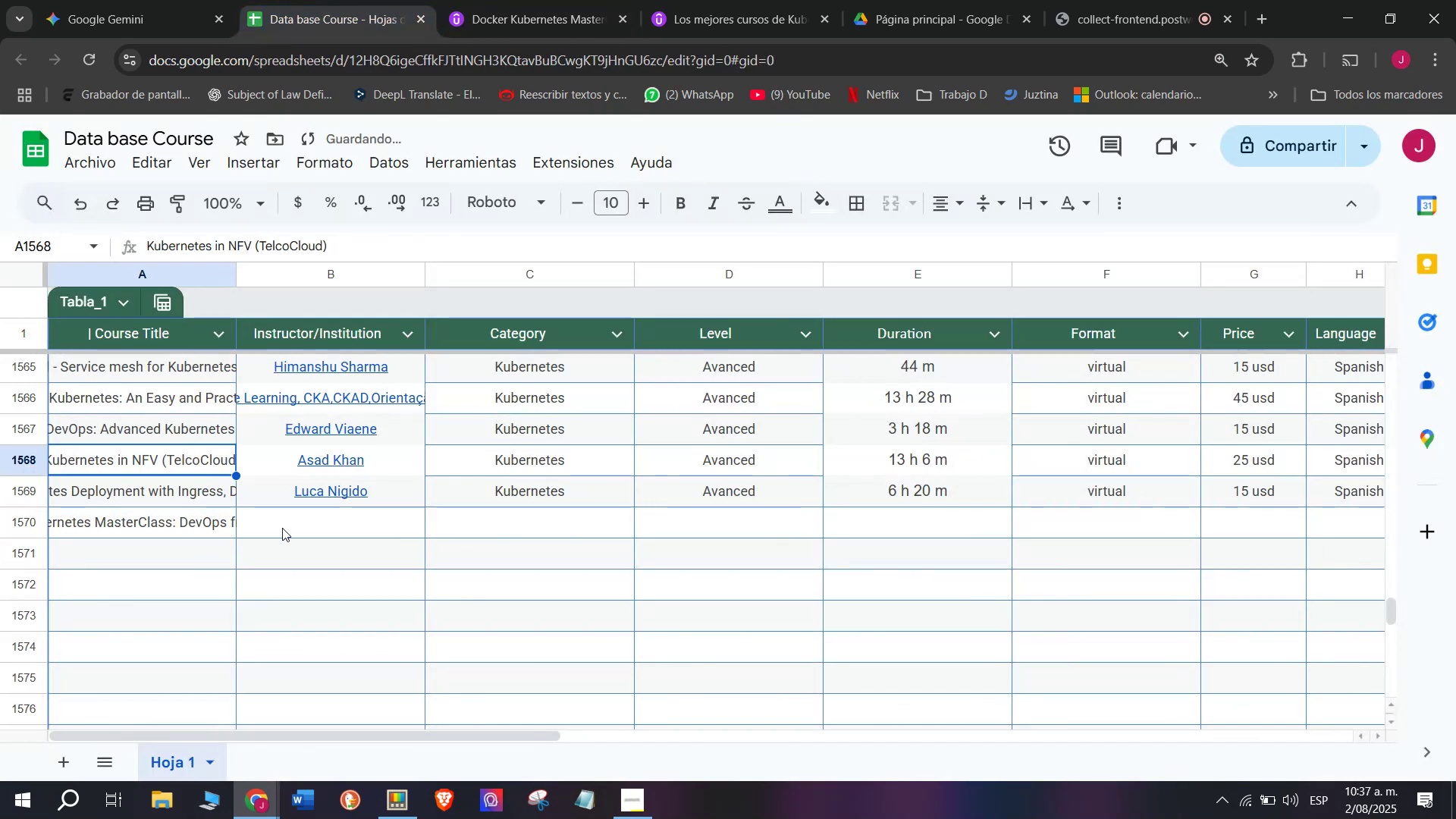 
left_click([297, 536])
 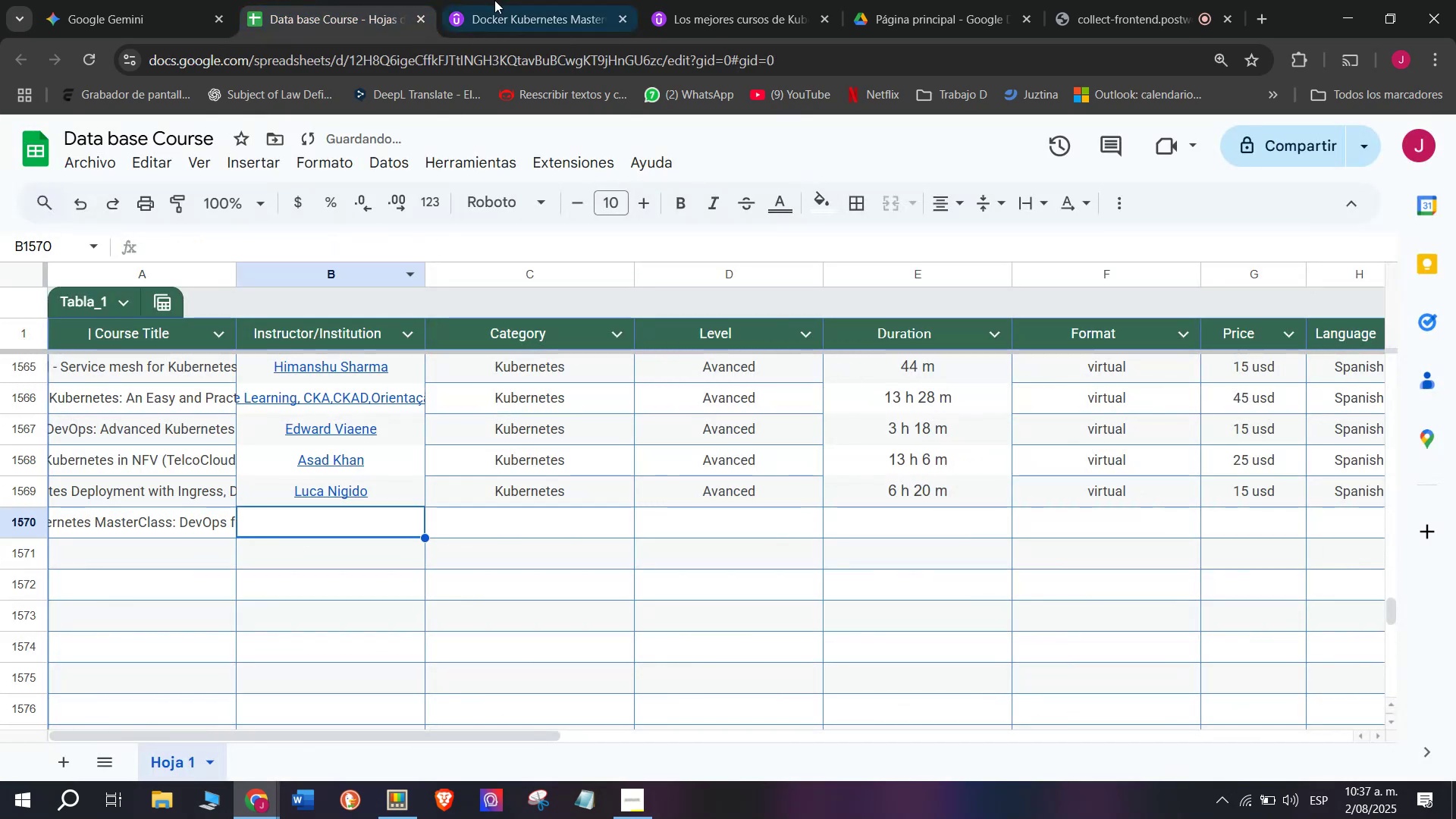 
left_click([494, 0])
 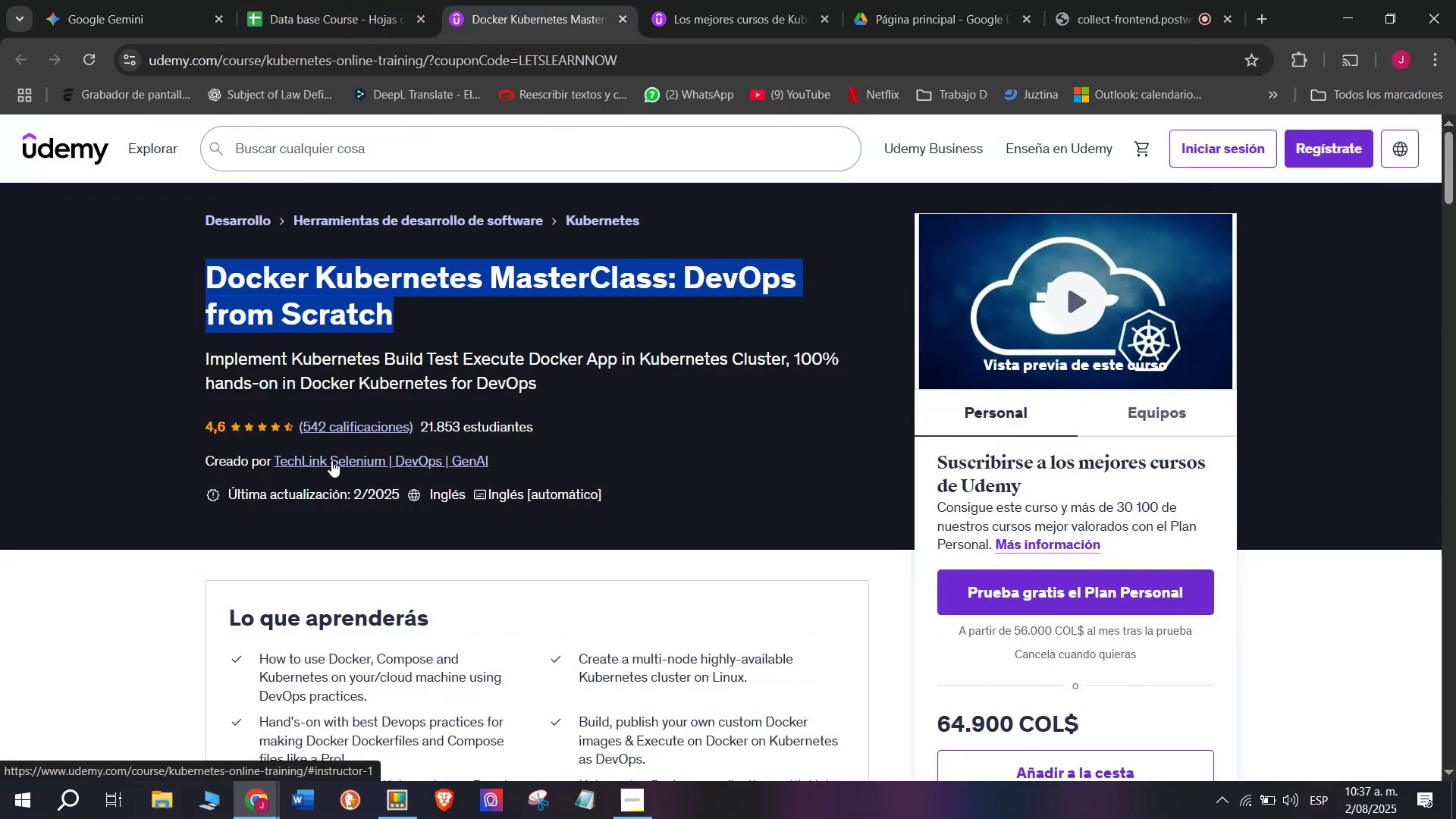 
left_click([330, 464])
 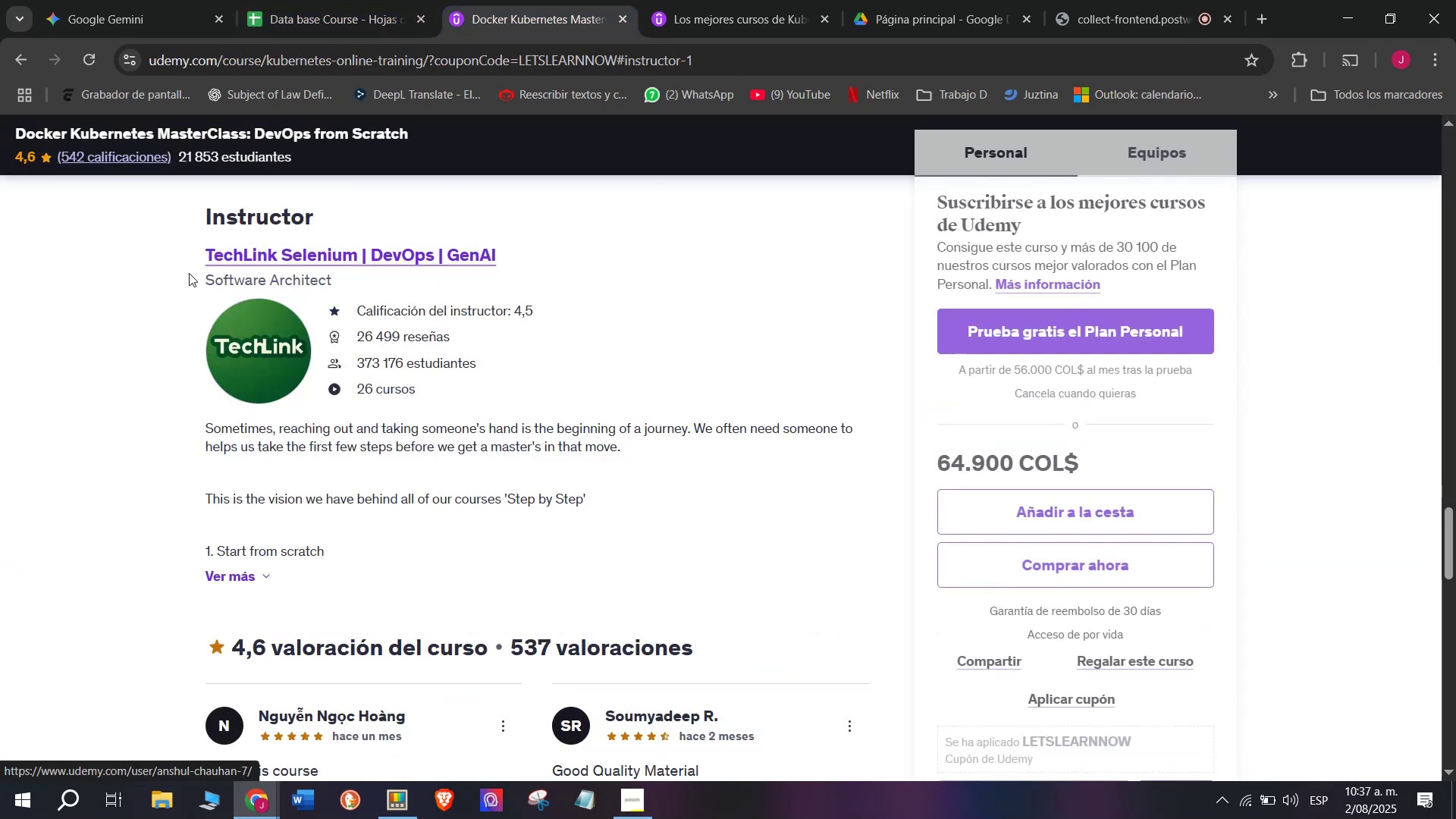 
left_click_drag(start_coordinate=[163, 250], to_coordinate=[522, 243])
 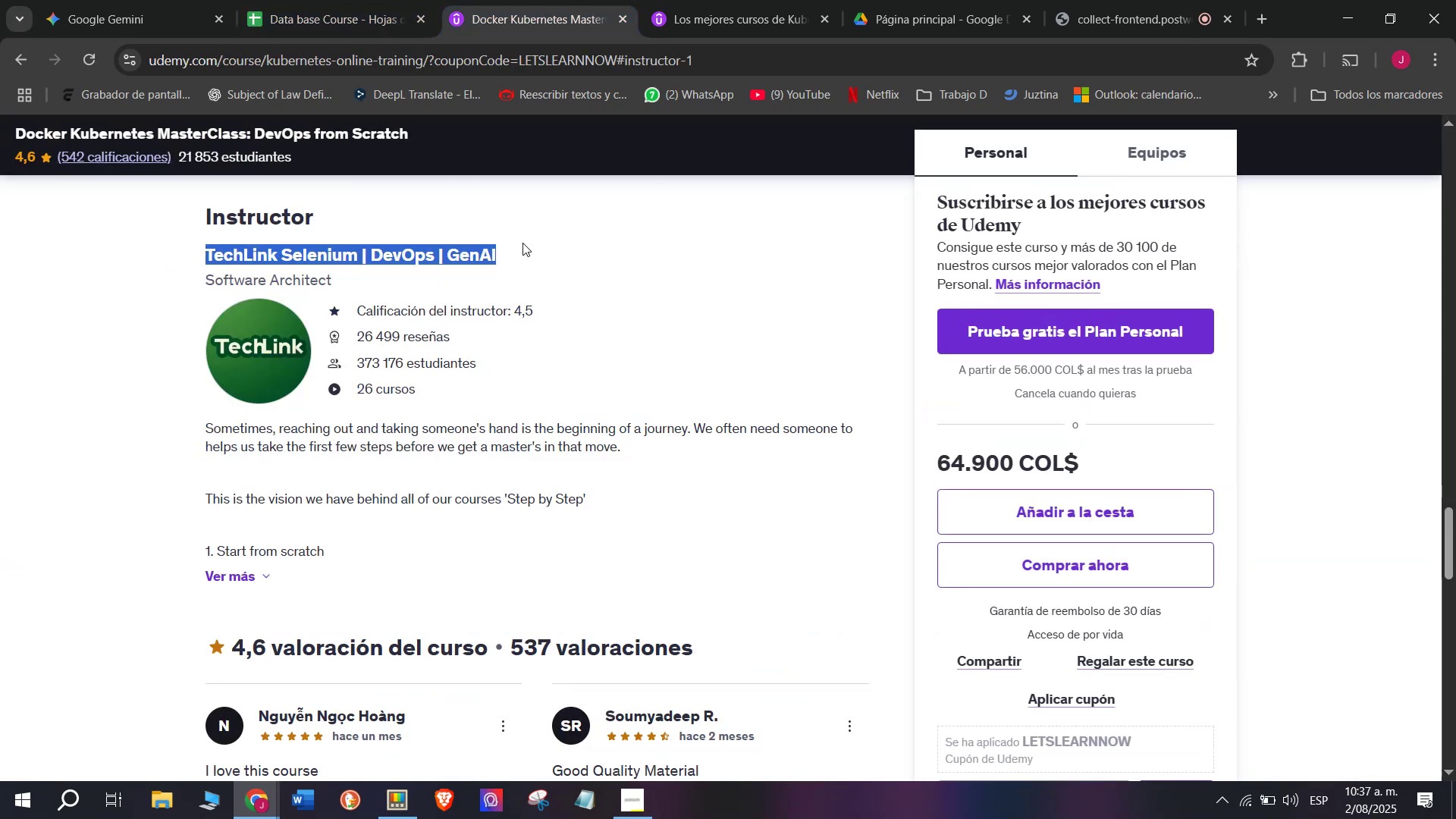 
key(Control+ControlLeft)
 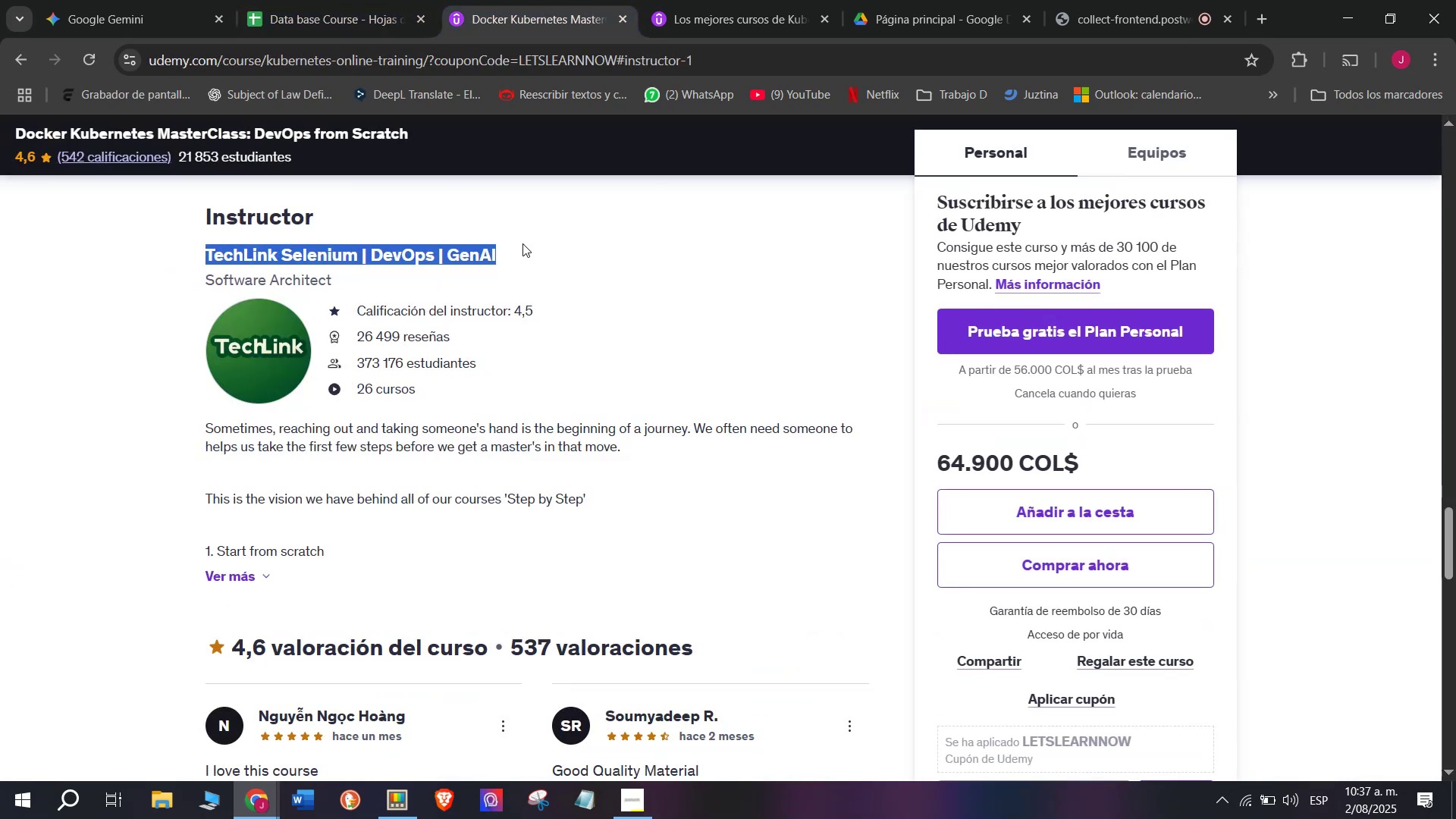 
key(Break)
 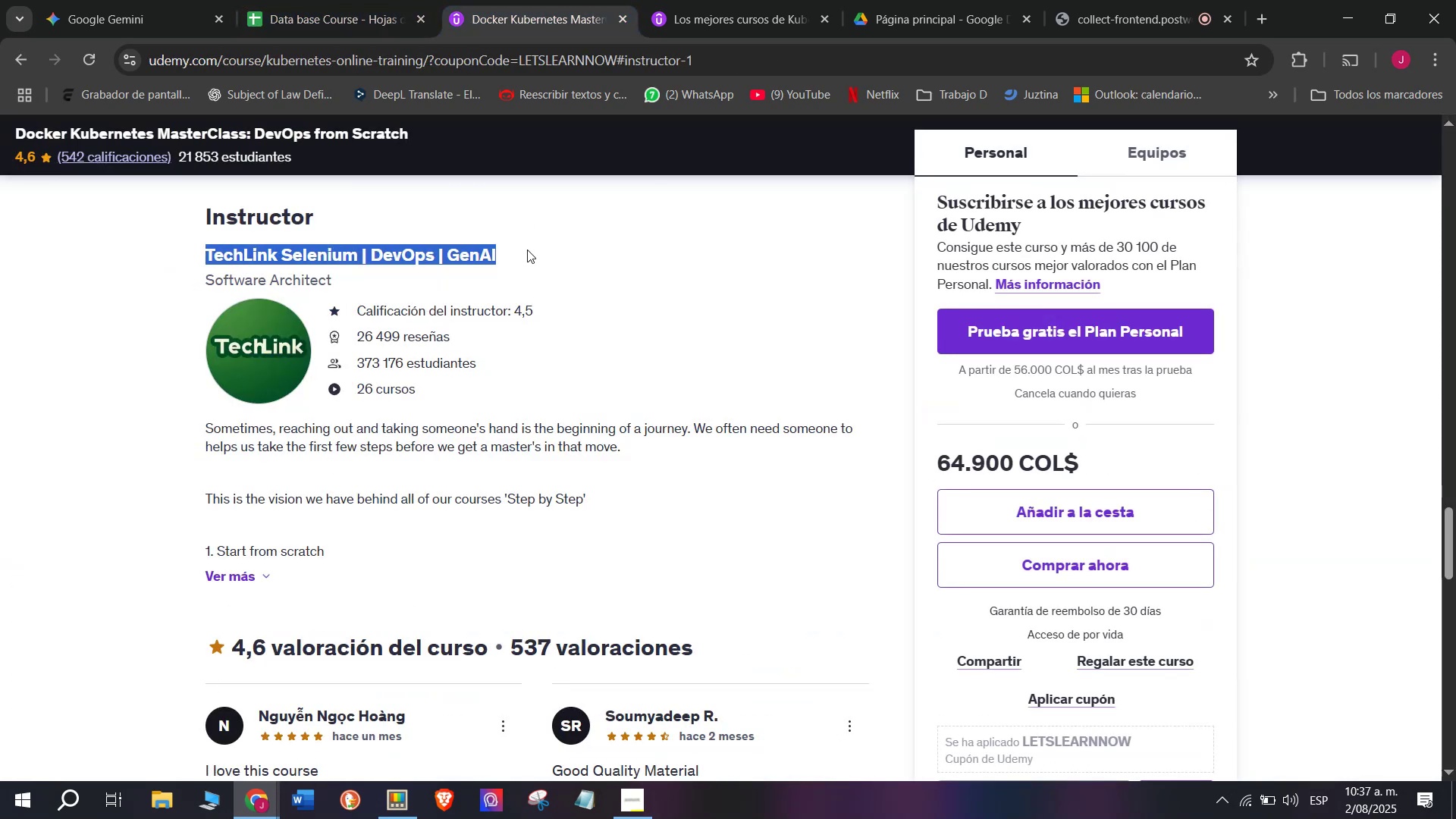 
key(Control+C)
 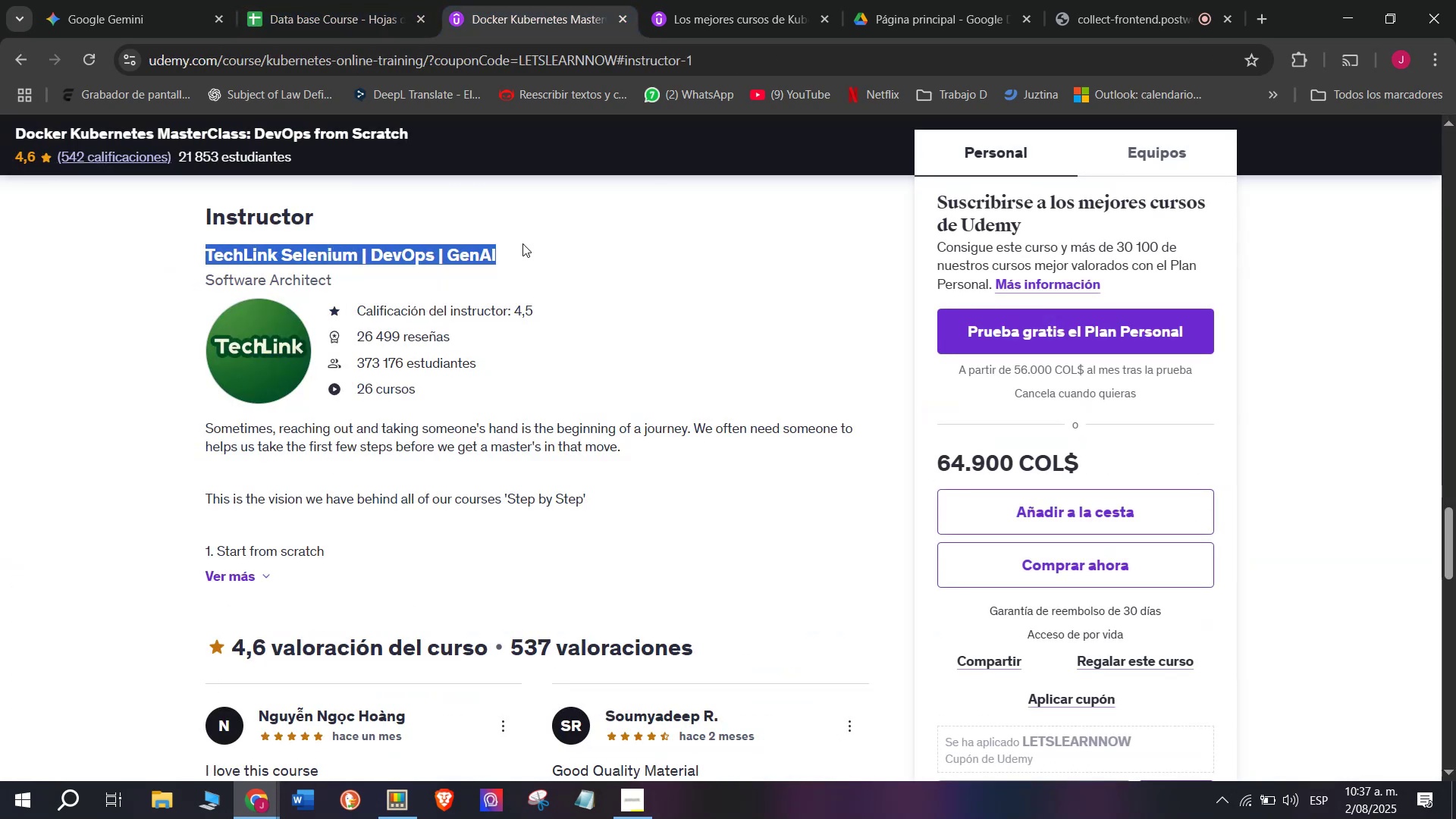 
key(Break)
 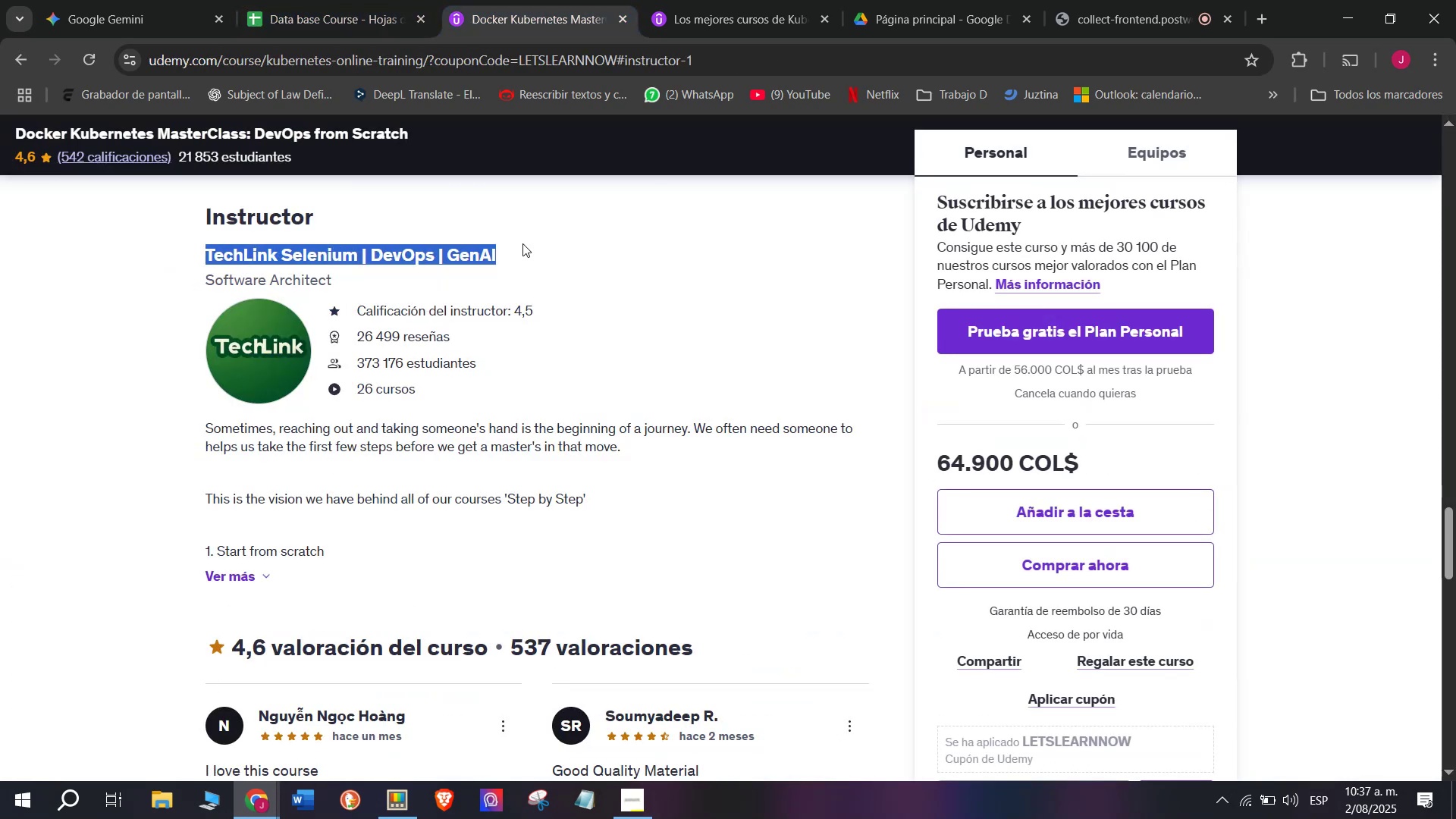 
key(Control+ControlLeft)
 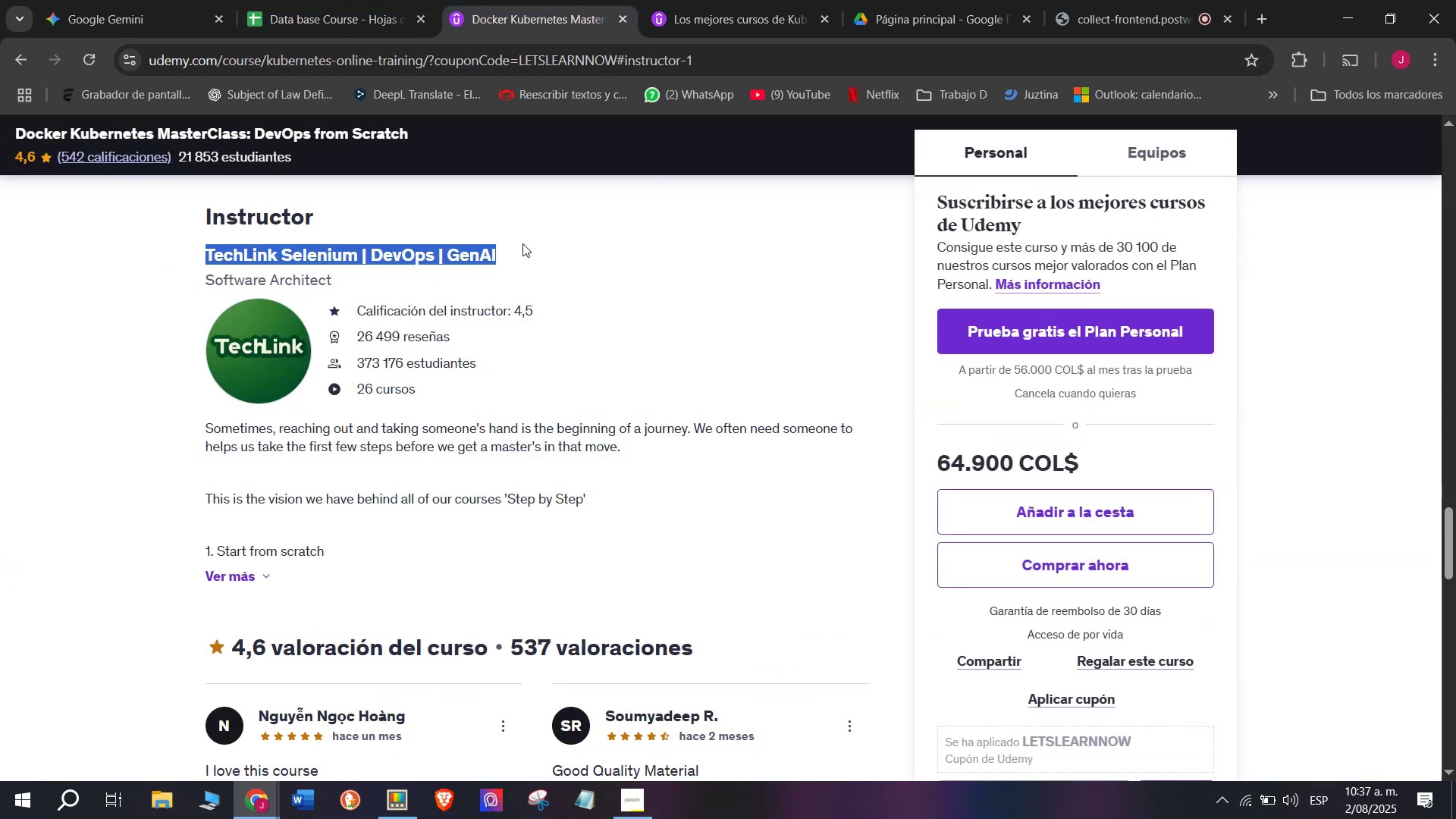 
key(Control+C)
 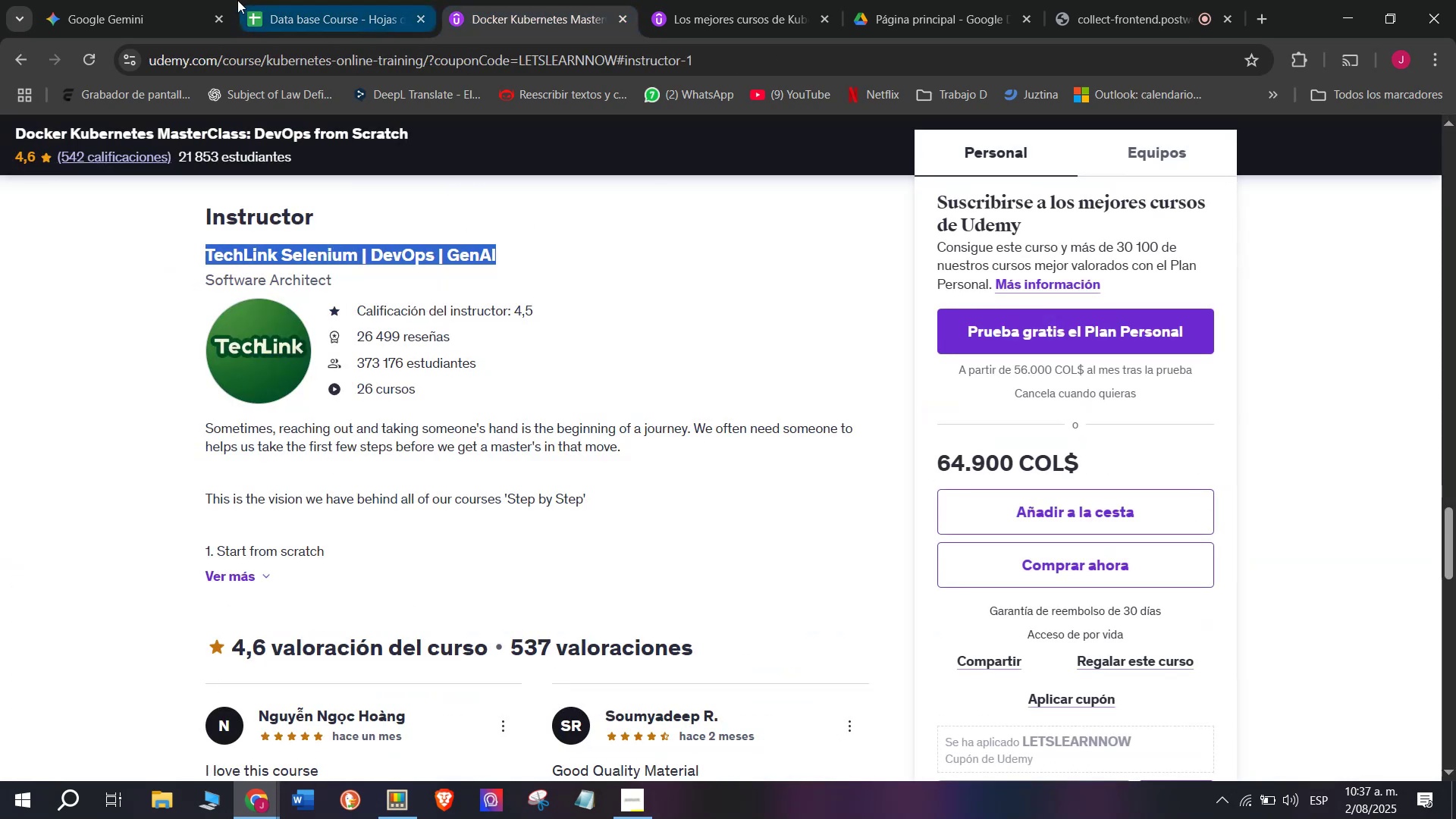 
left_click([340, 0])
 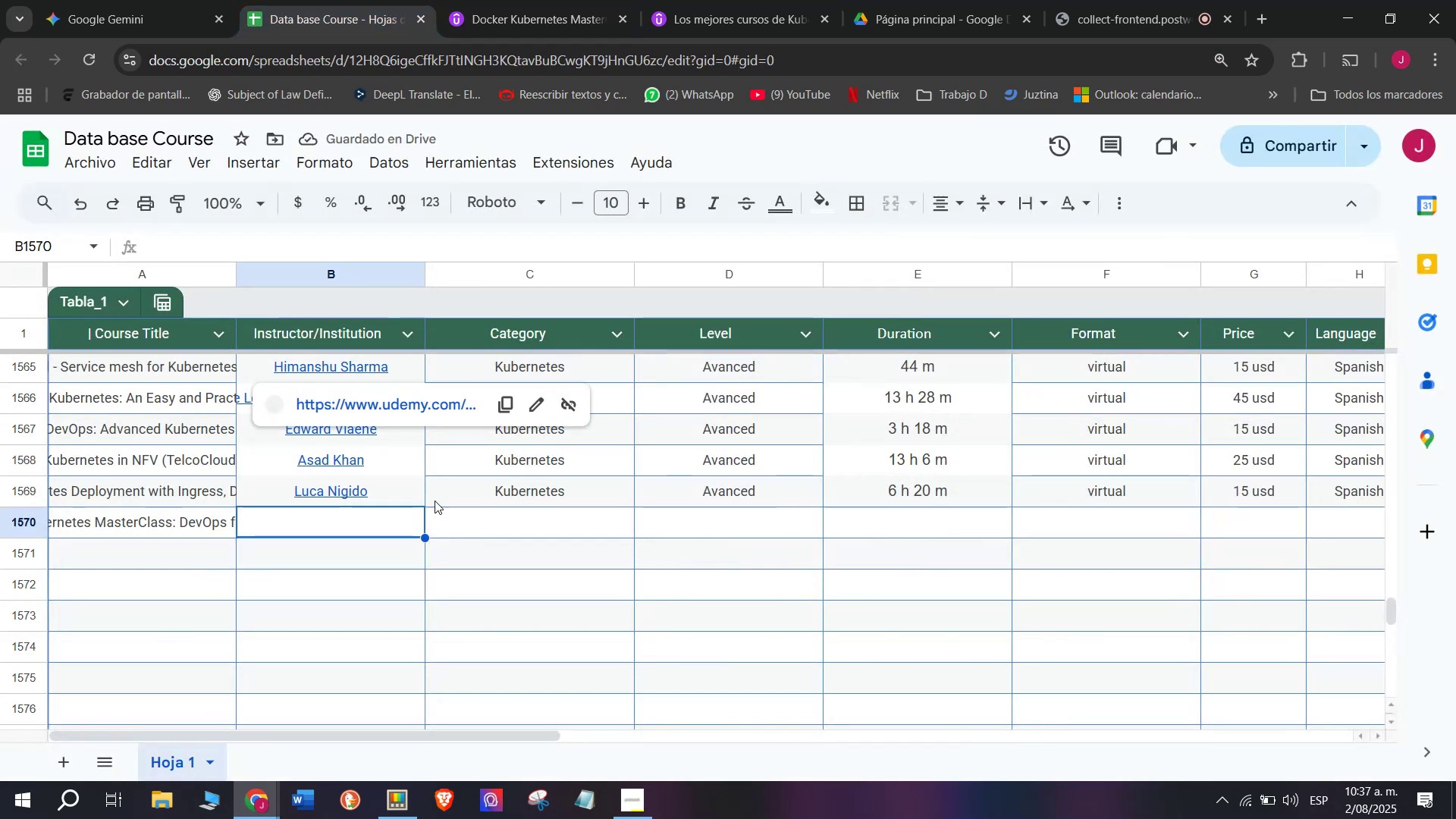 
key(Z)
 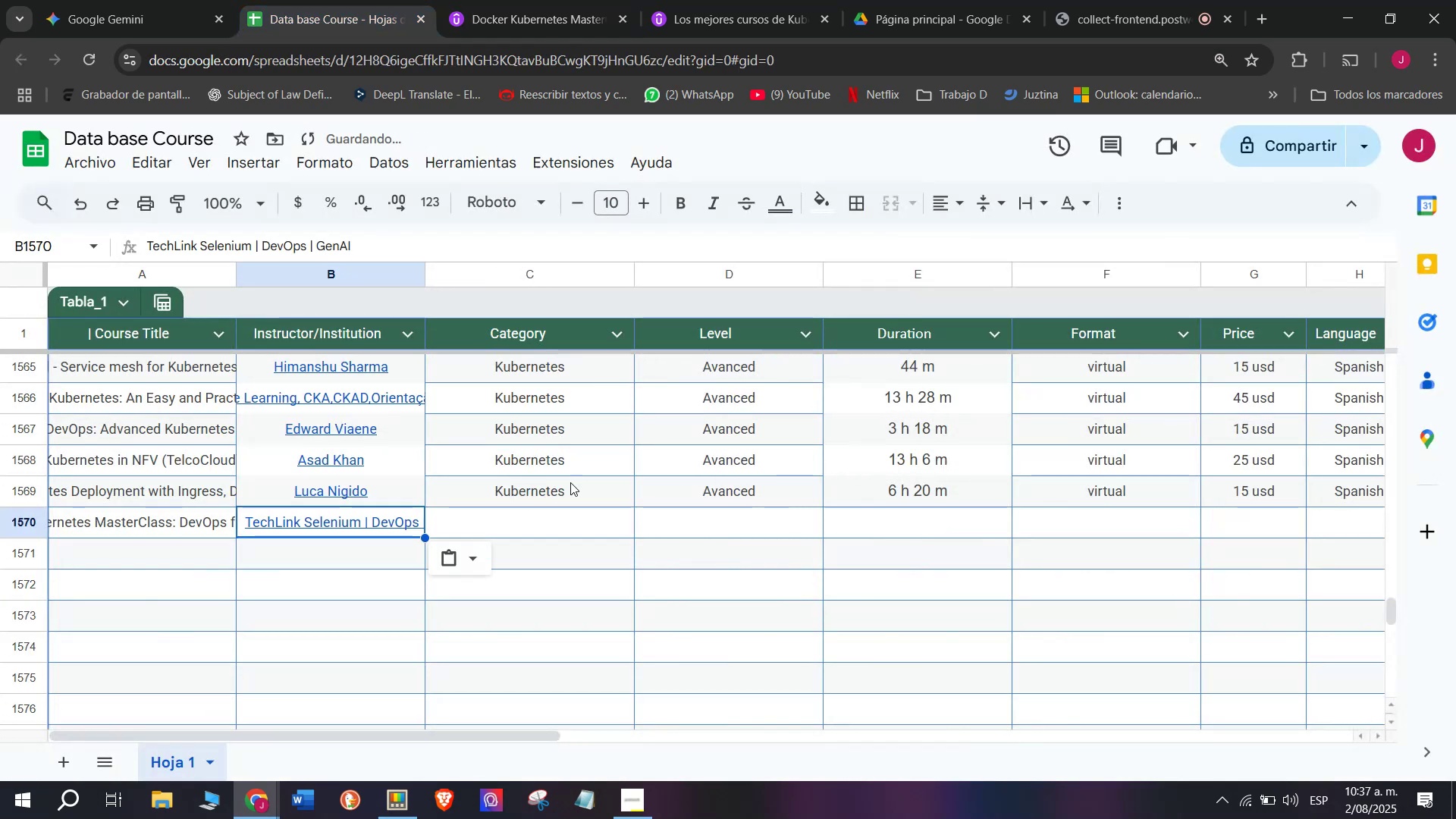 
key(Control+ControlLeft)
 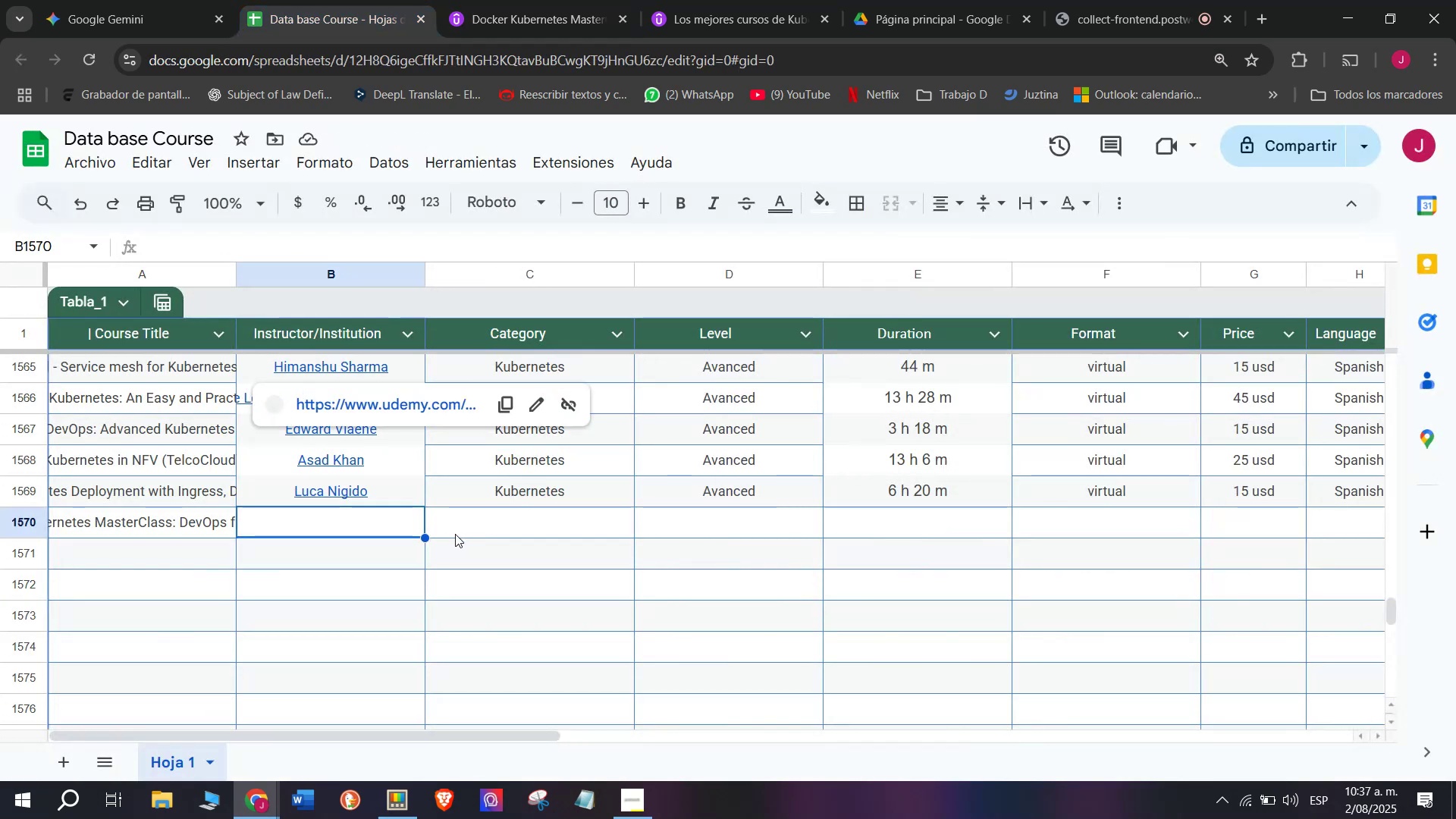 
key(Control+V)
 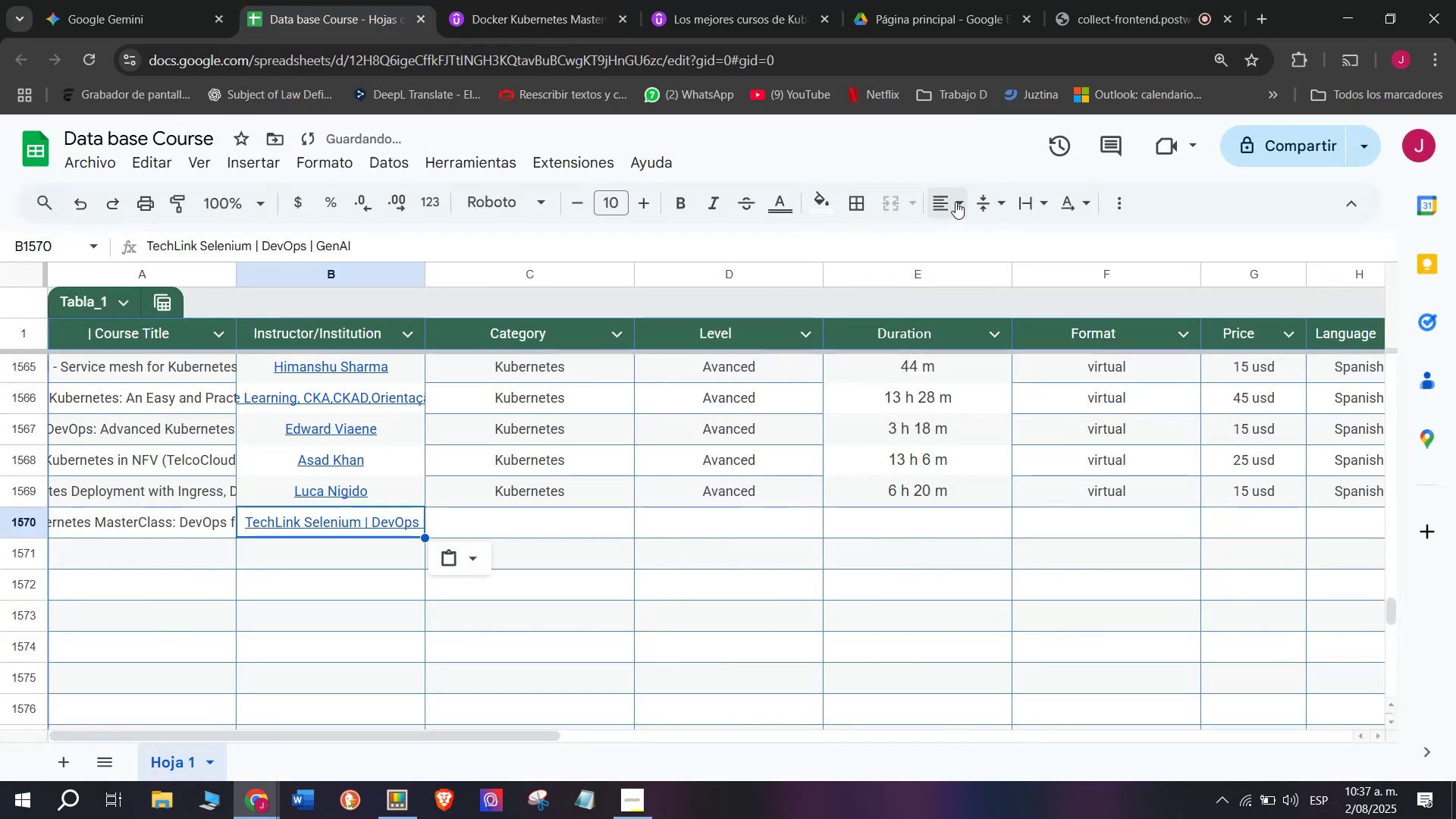 
double_click([982, 235])
 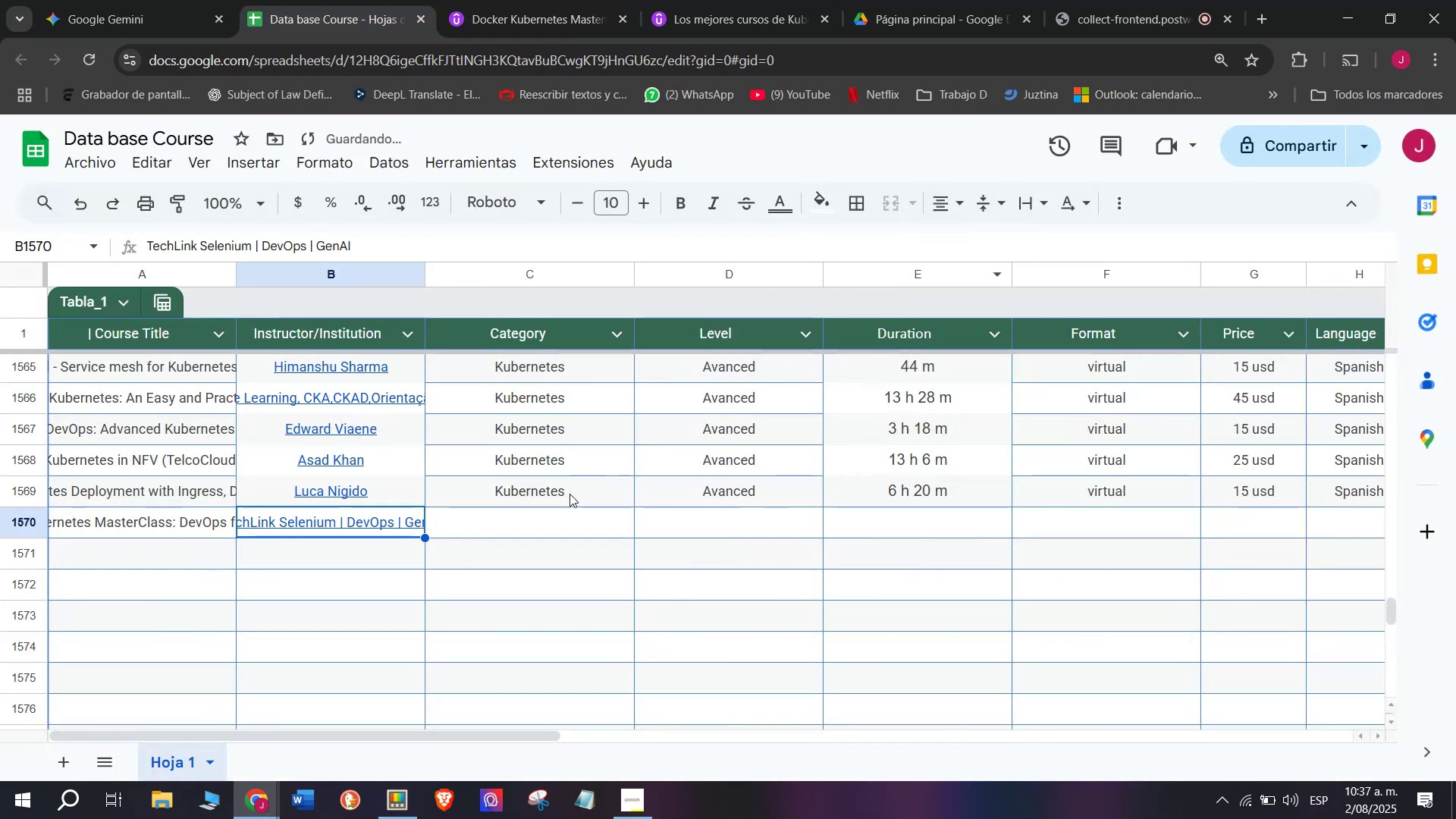 
left_click([568, 494])
 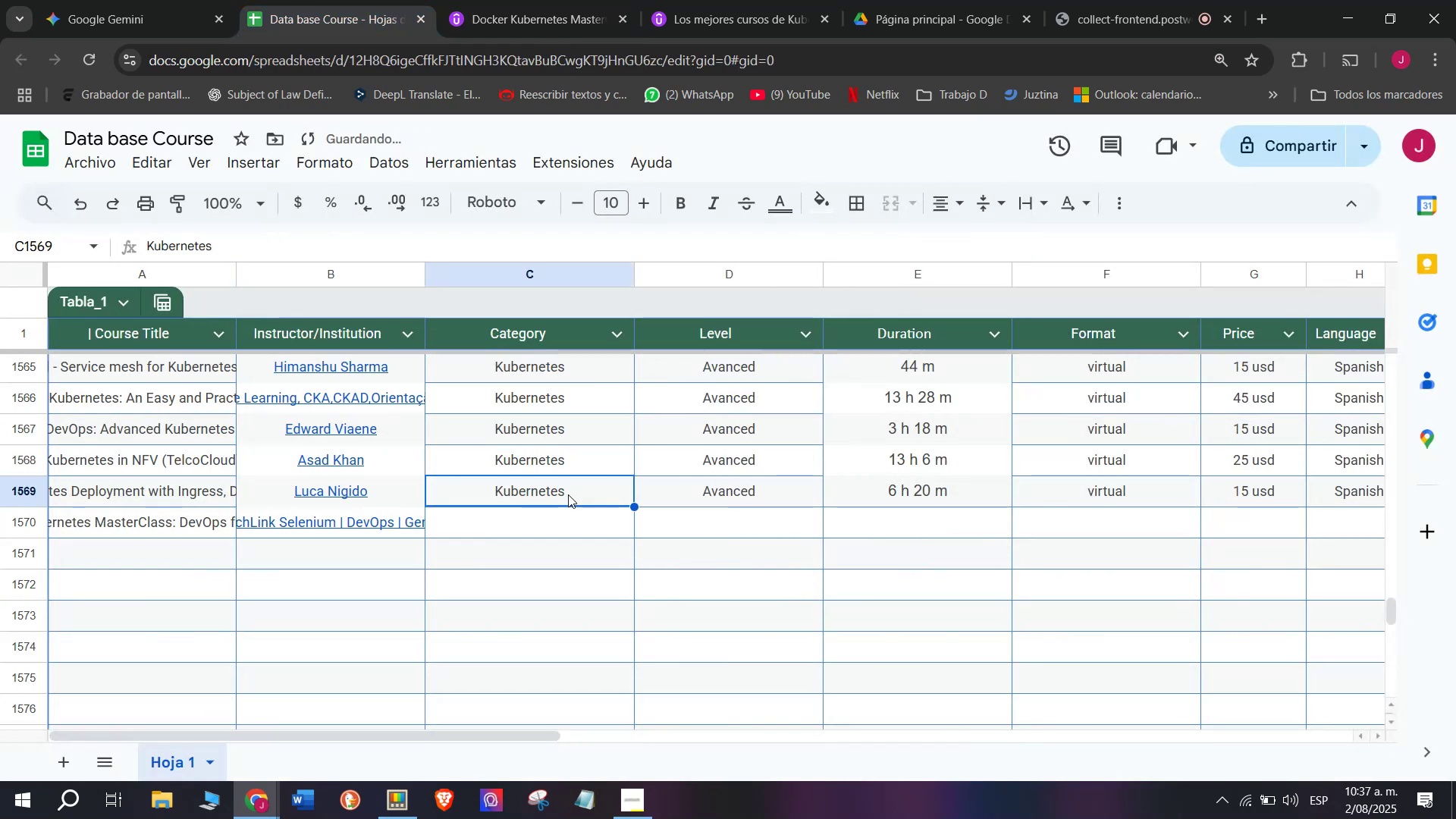 
key(Break)
 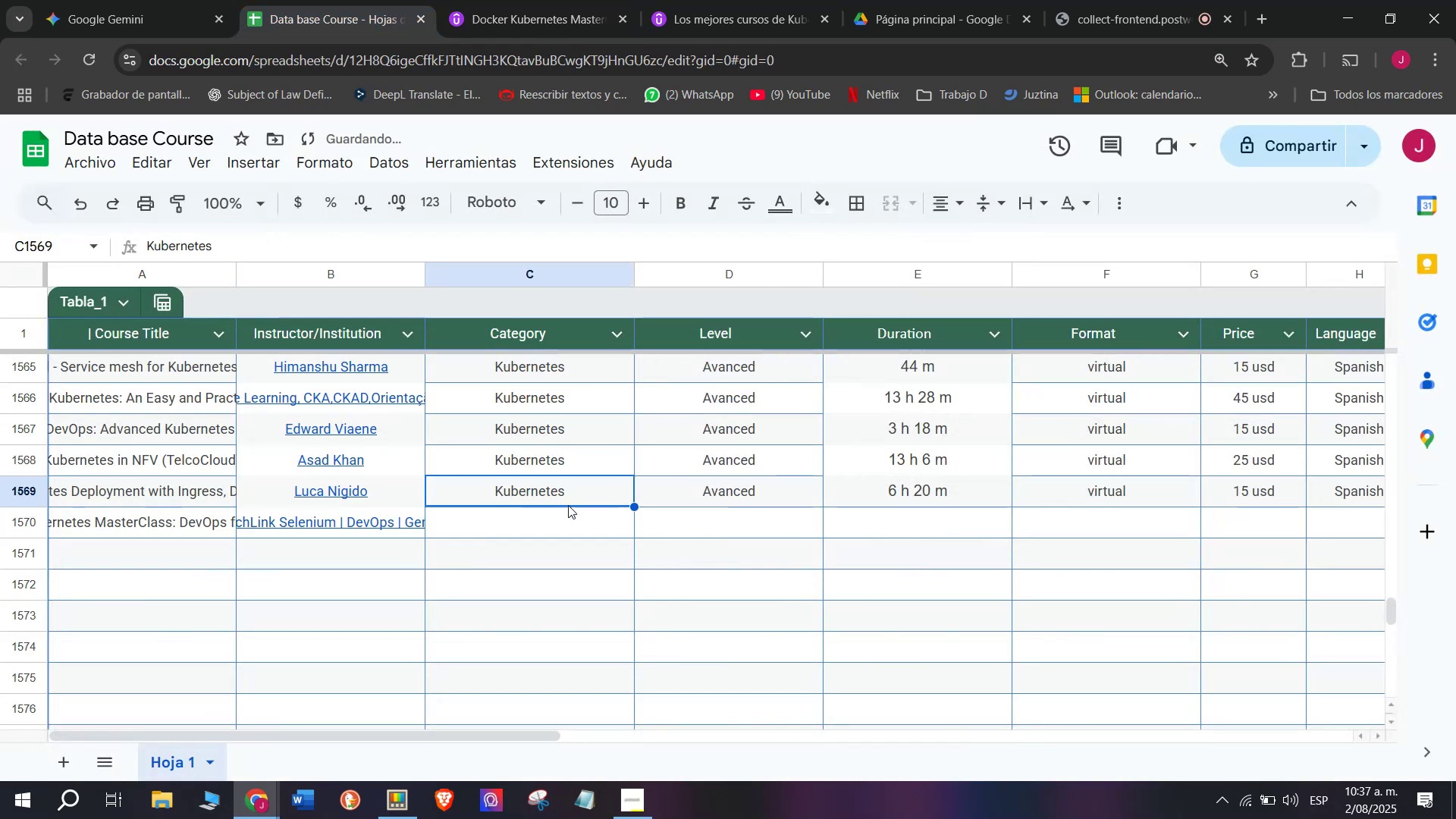 
key(Control+ControlLeft)
 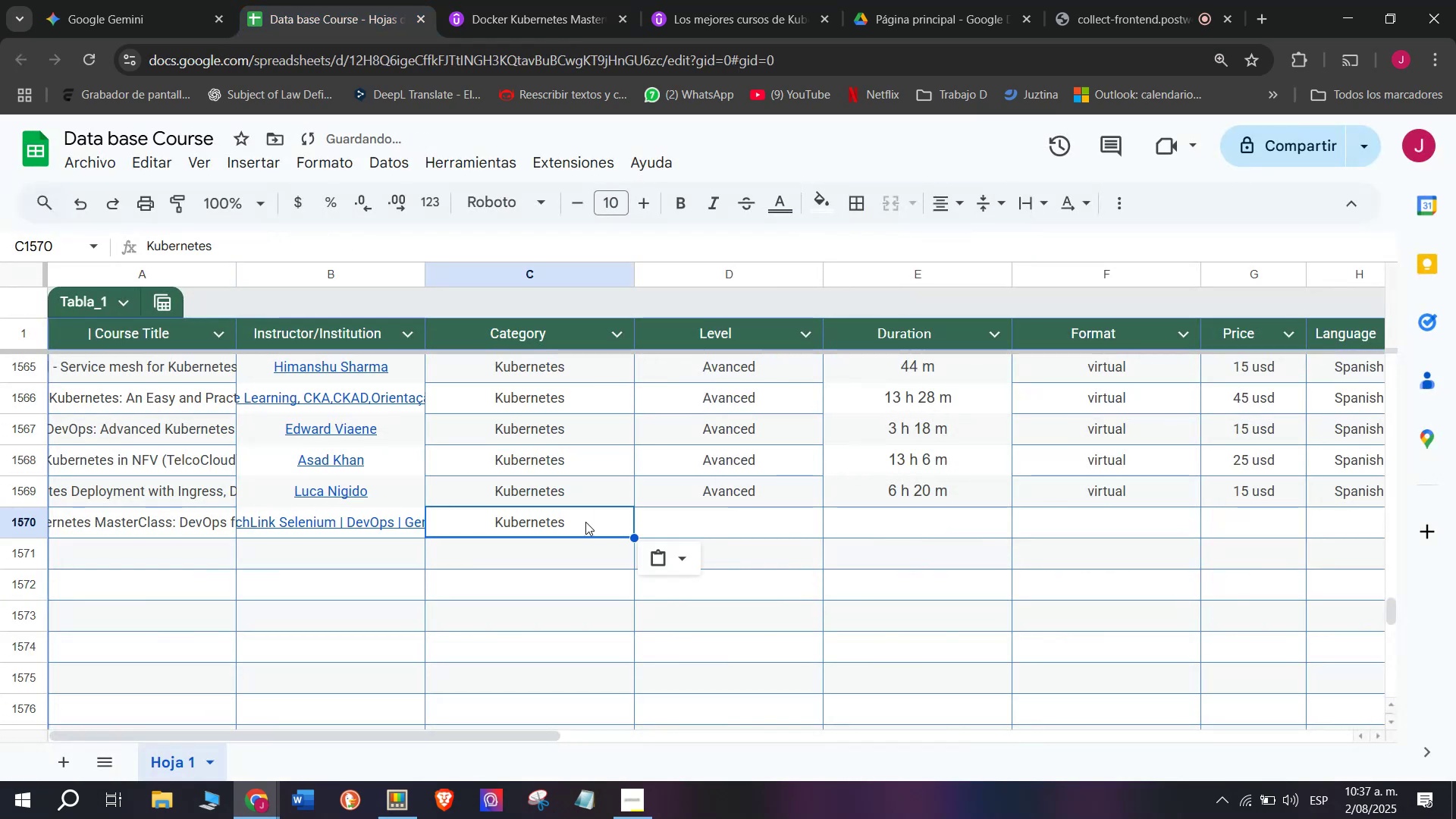 
key(Control+C)
 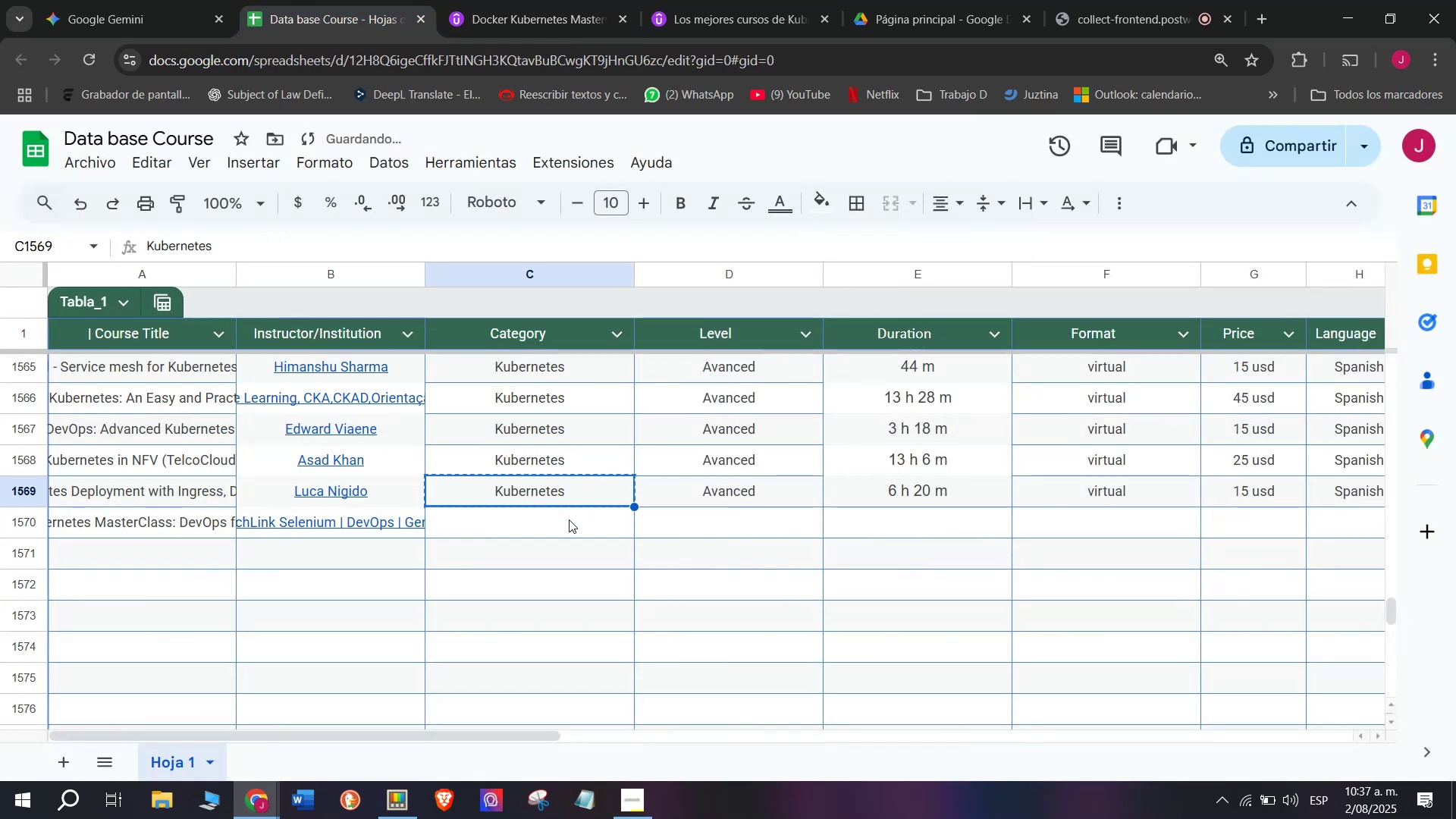 
left_click([569, 519])
 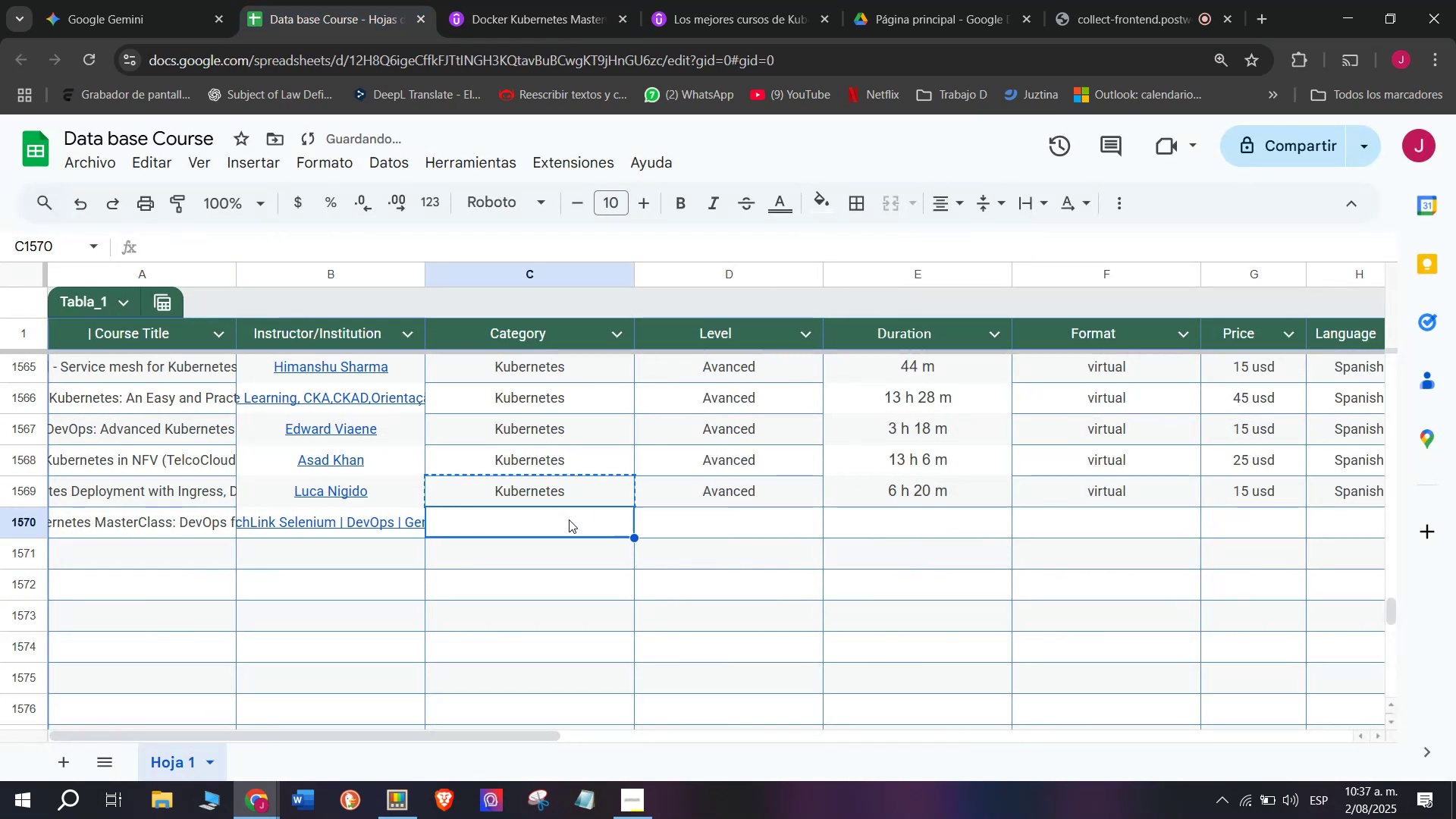 
key(Z)
 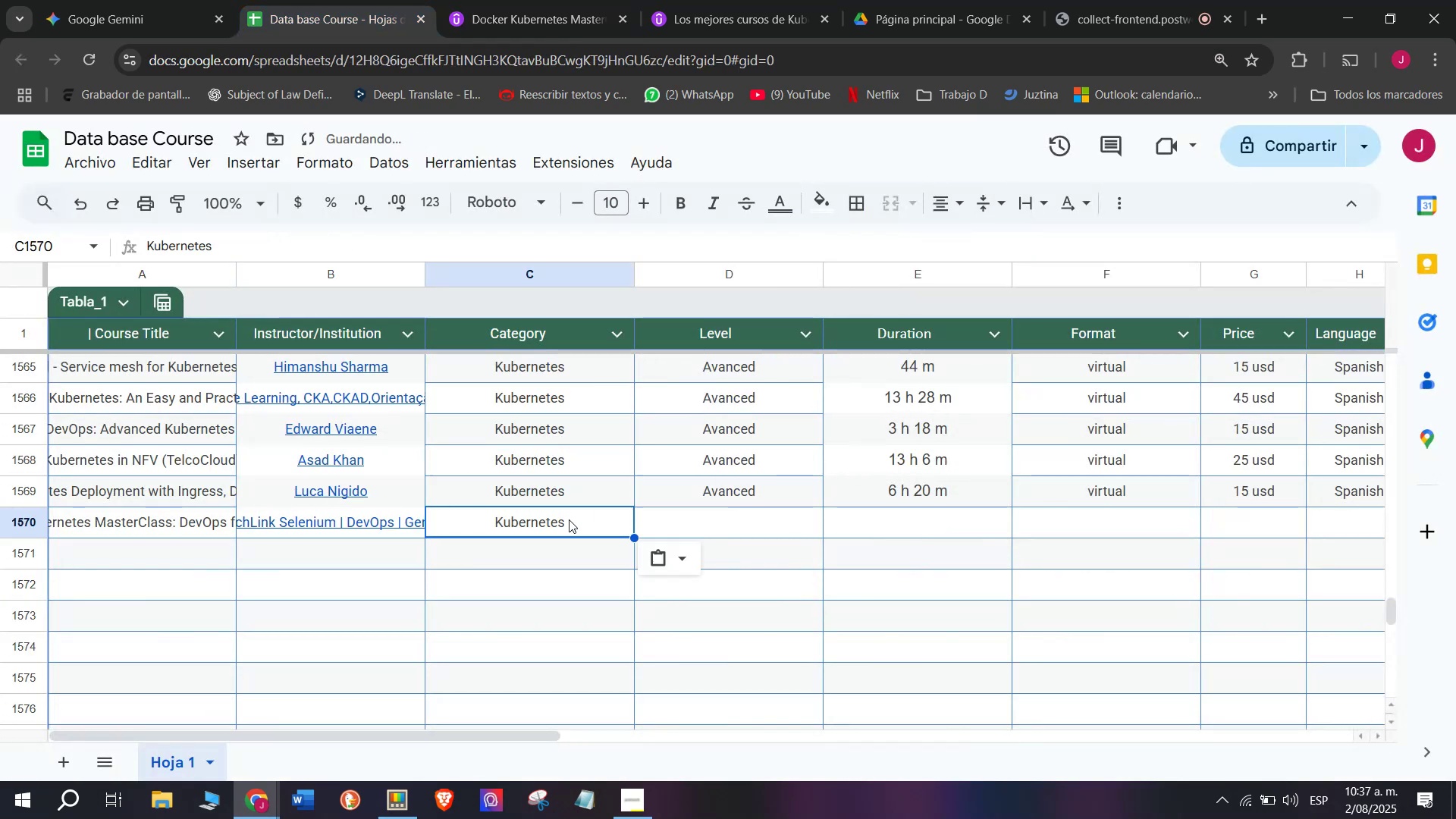 
key(Control+ControlLeft)
 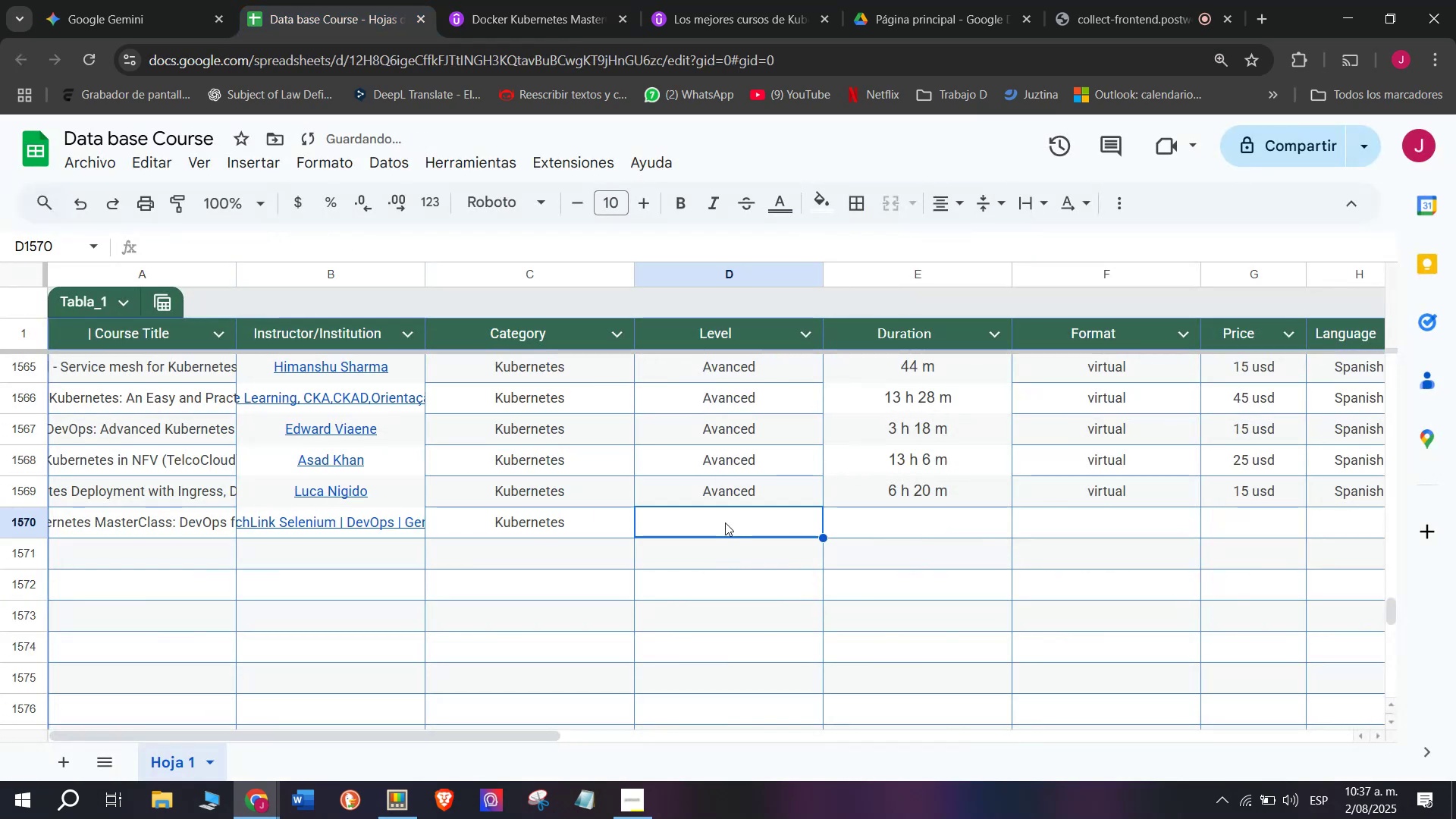 
key(Control+V)
 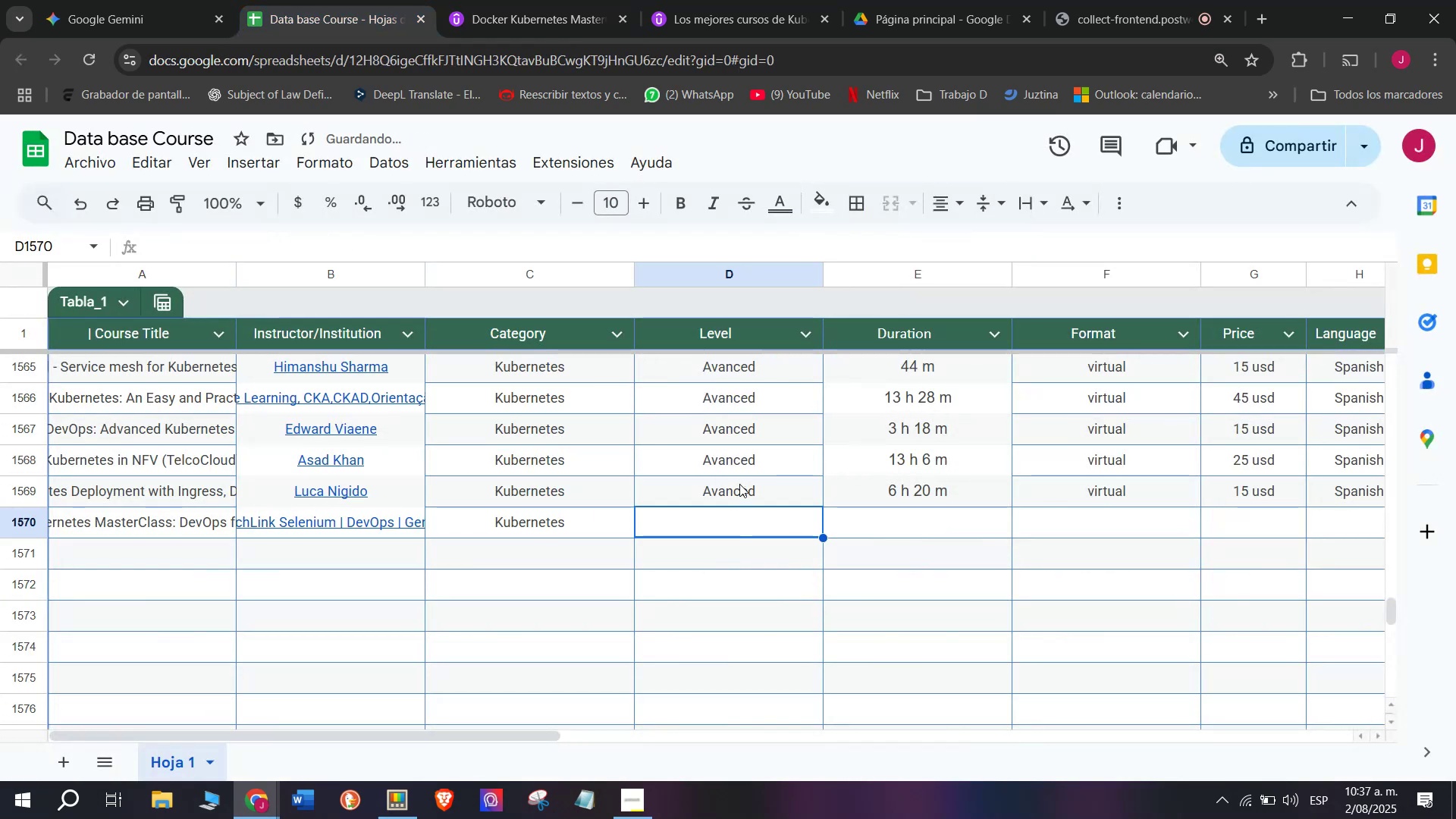 
key(Control+ControlLeft)
 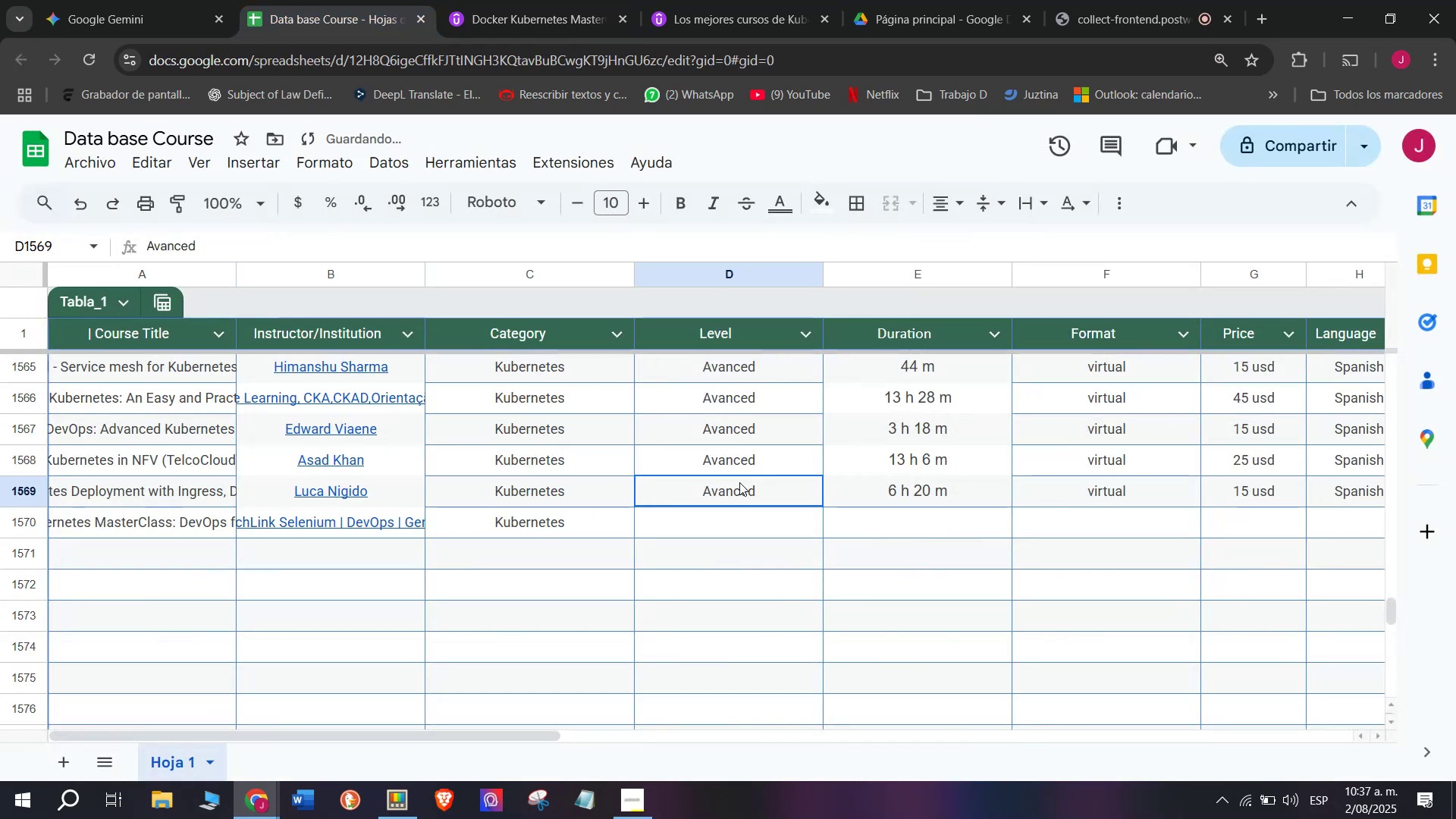 
key(Break)
 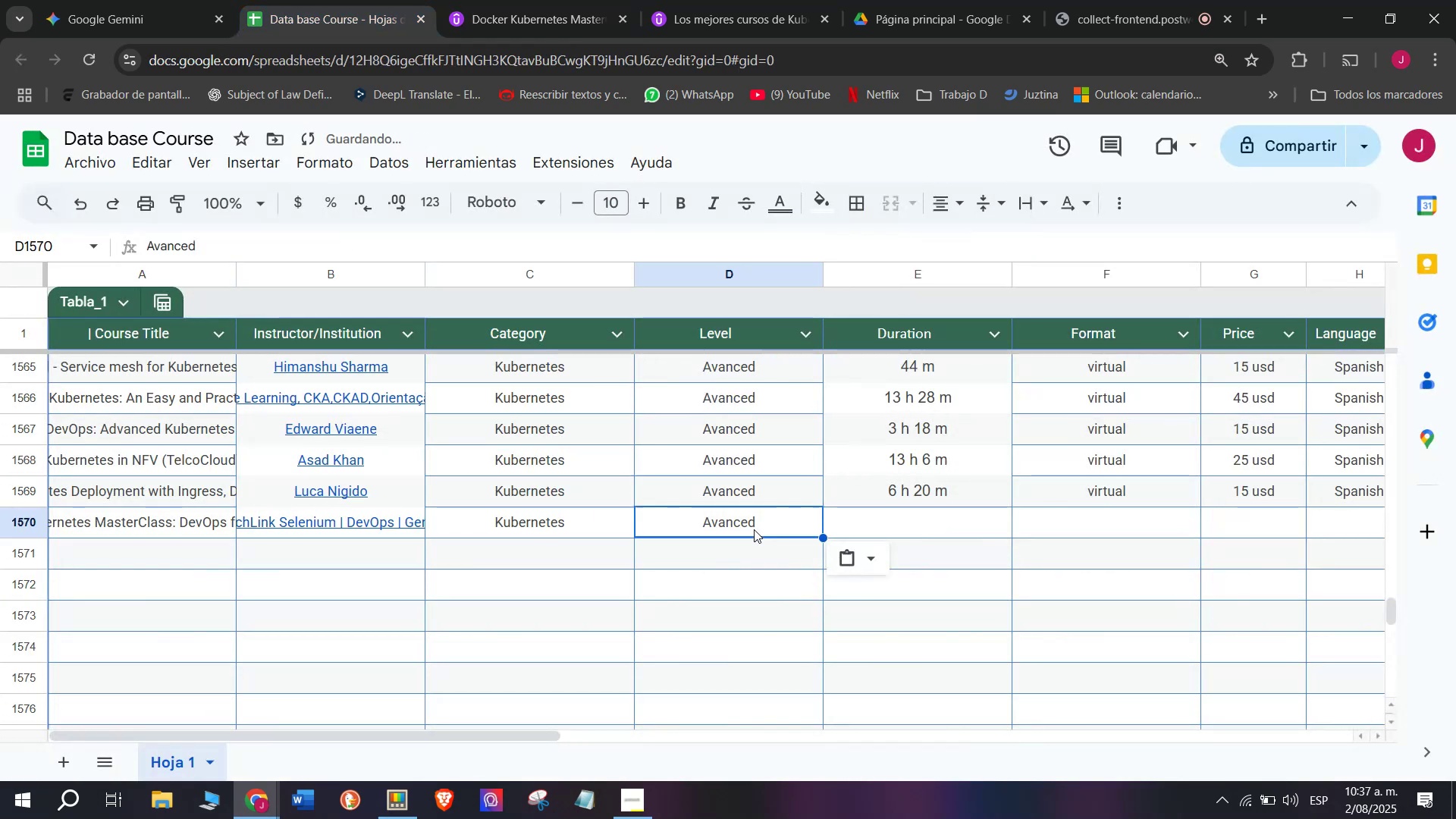 
key(Control+C)
 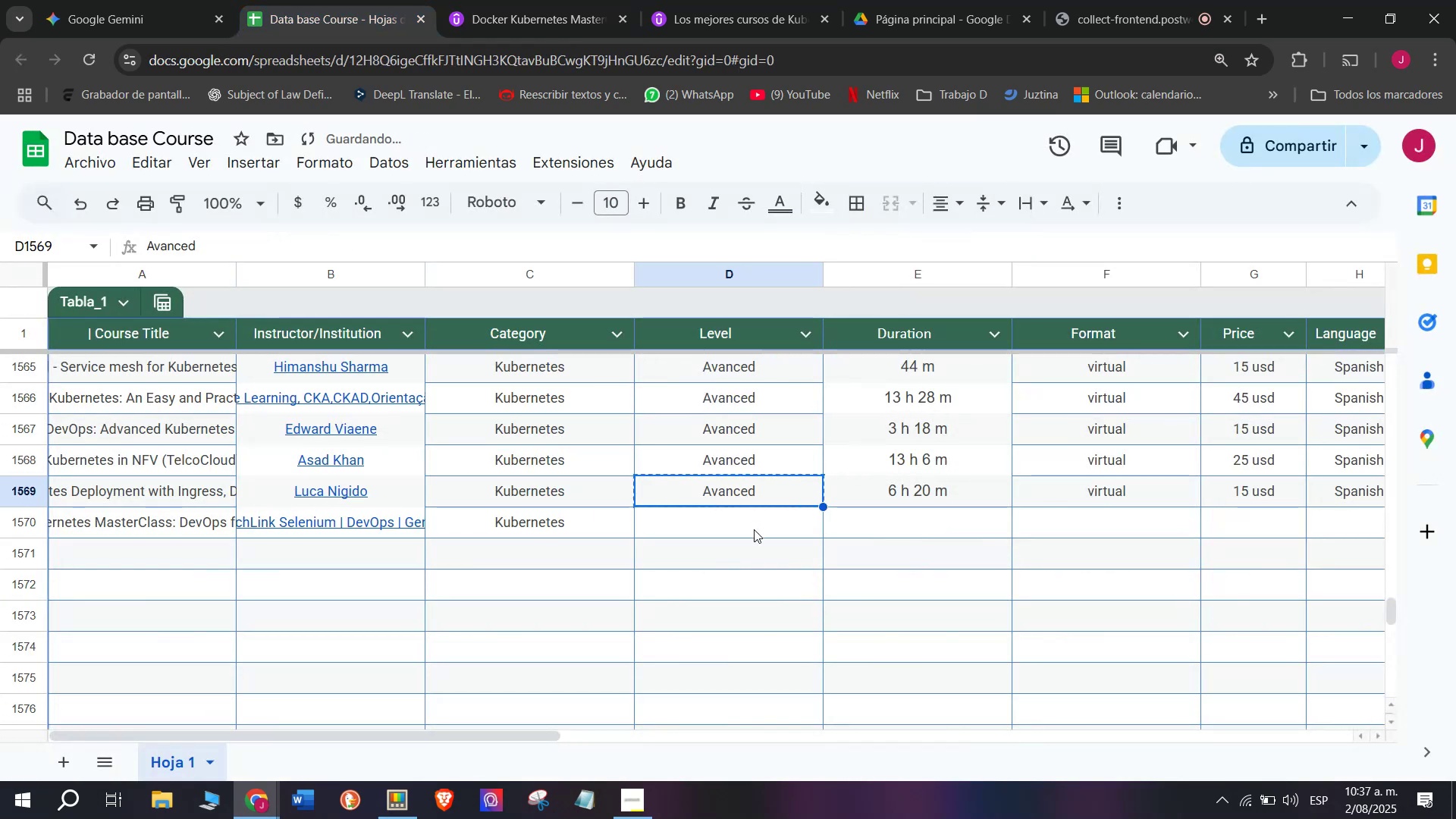 
triple_click([754, 529])
 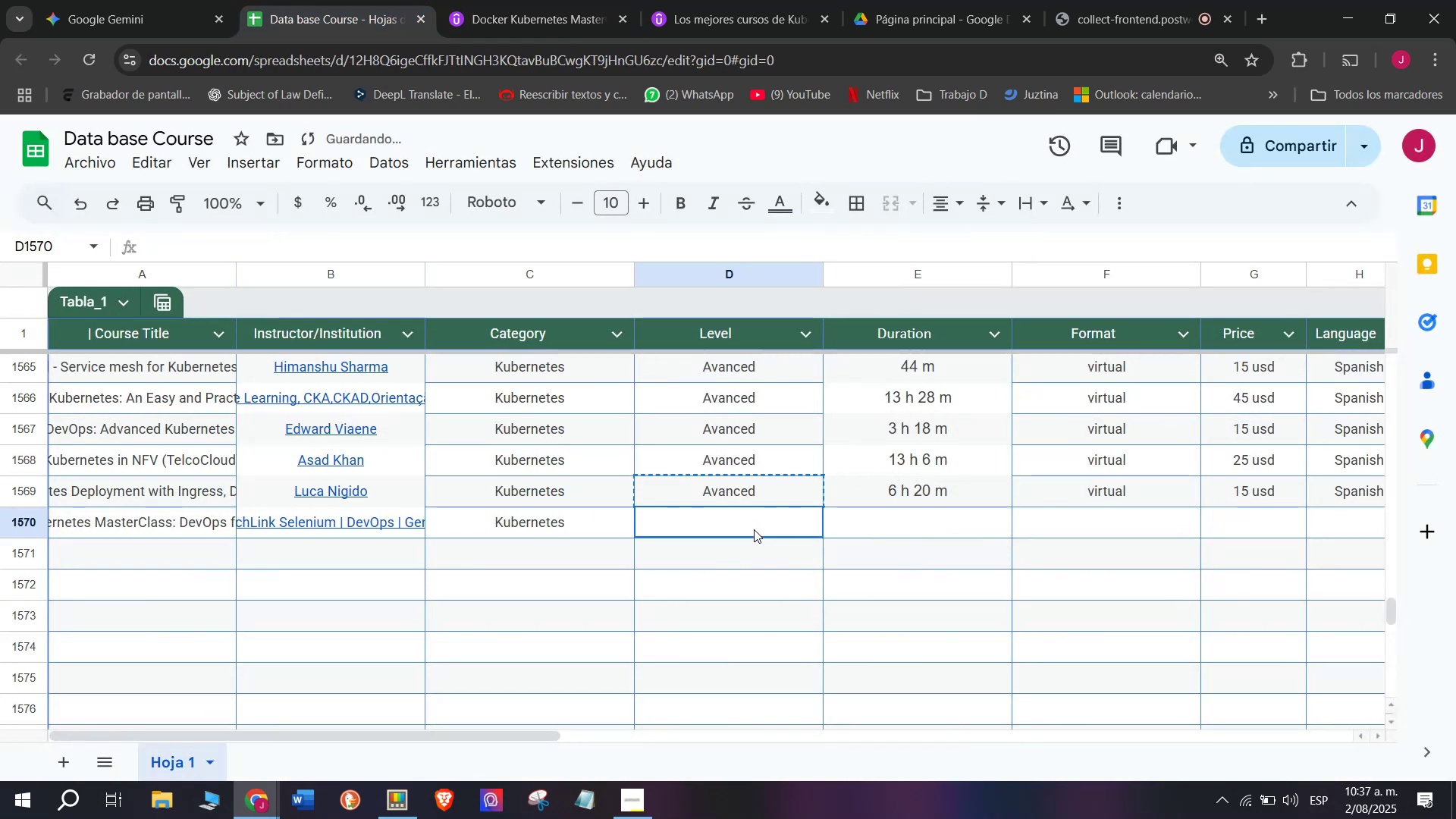 
key(Control+ControlLeft)
 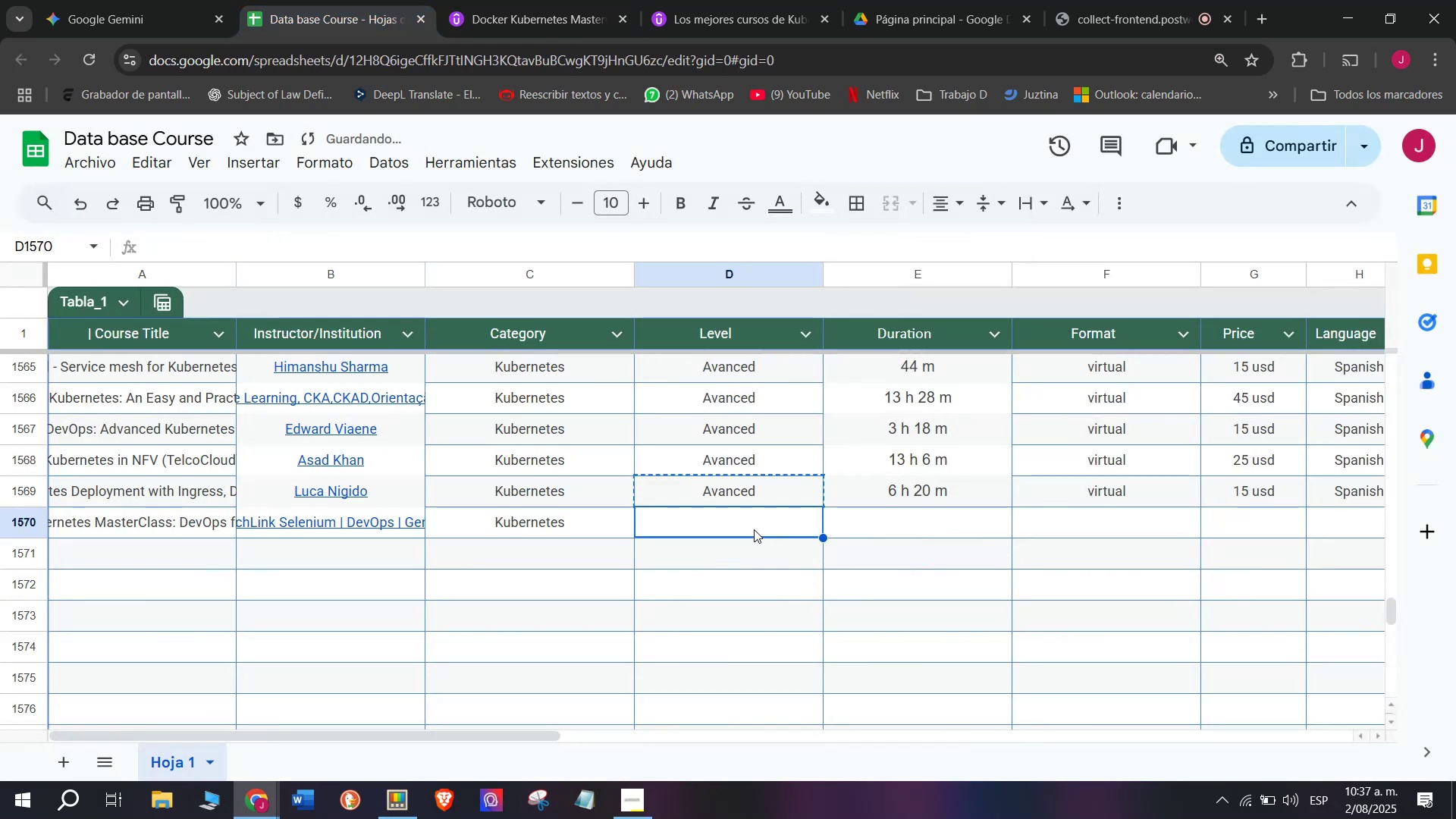 
key(Z)
 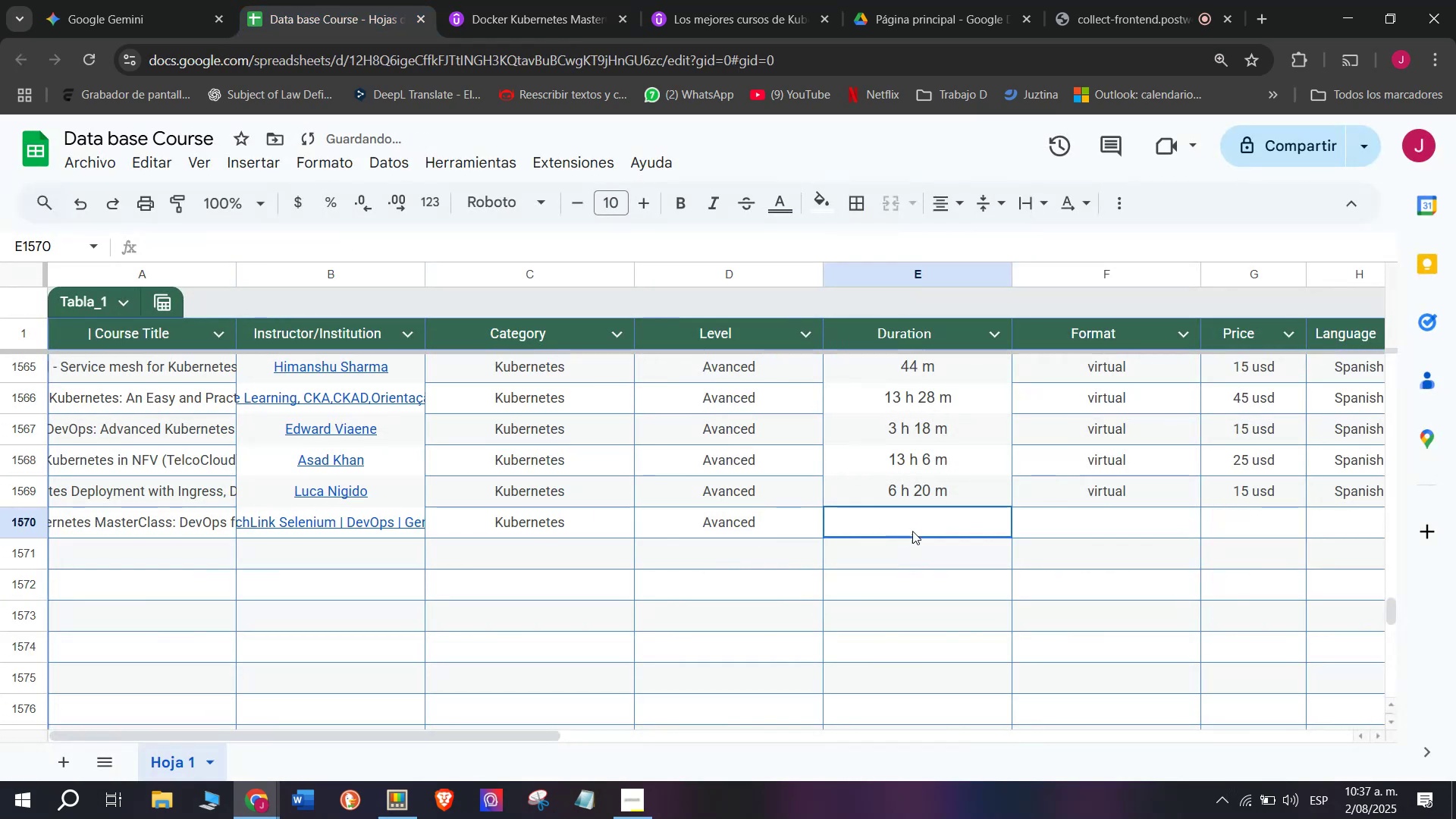 
key(Control+V)
 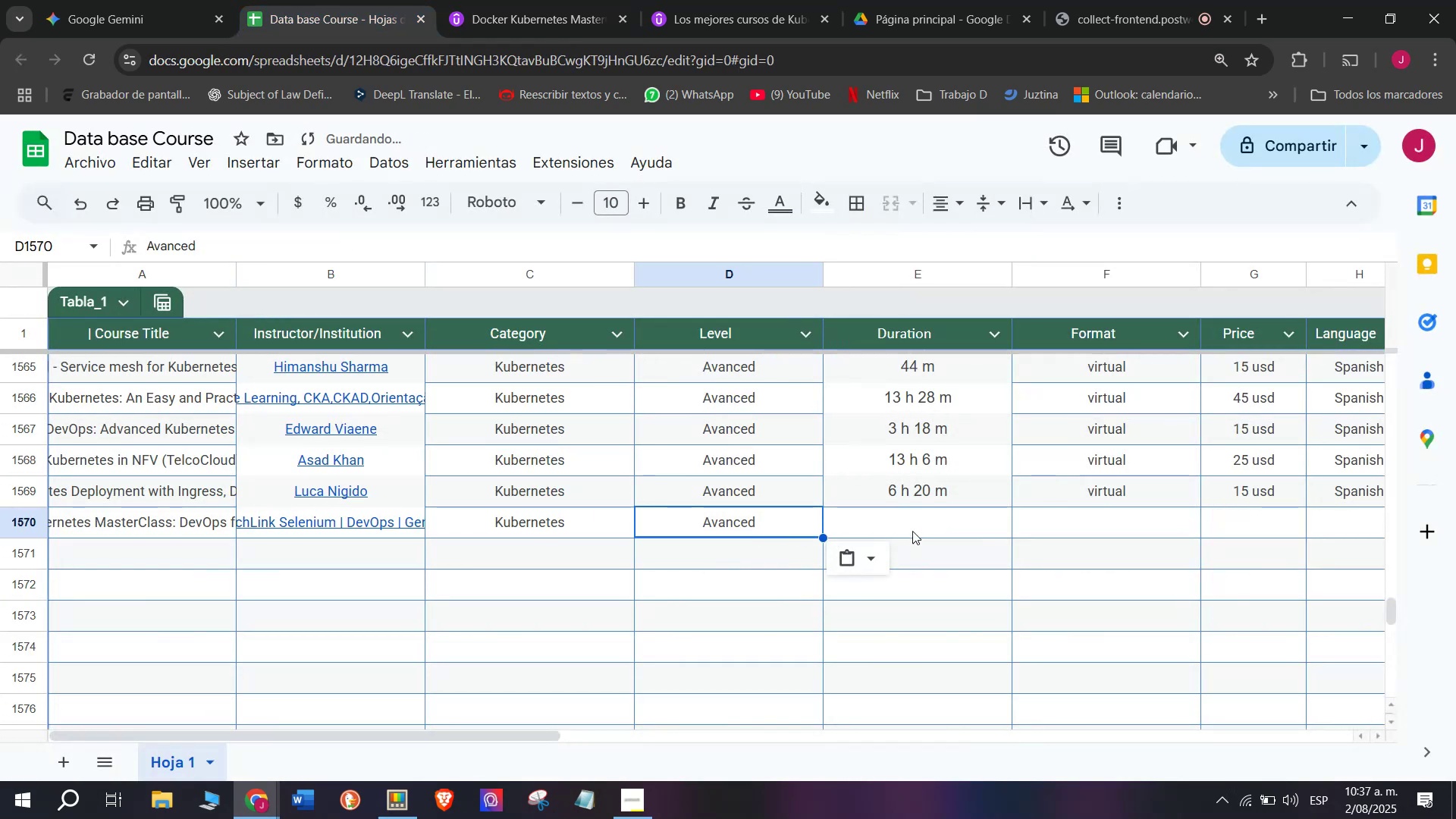 
left_click([912, 531])
 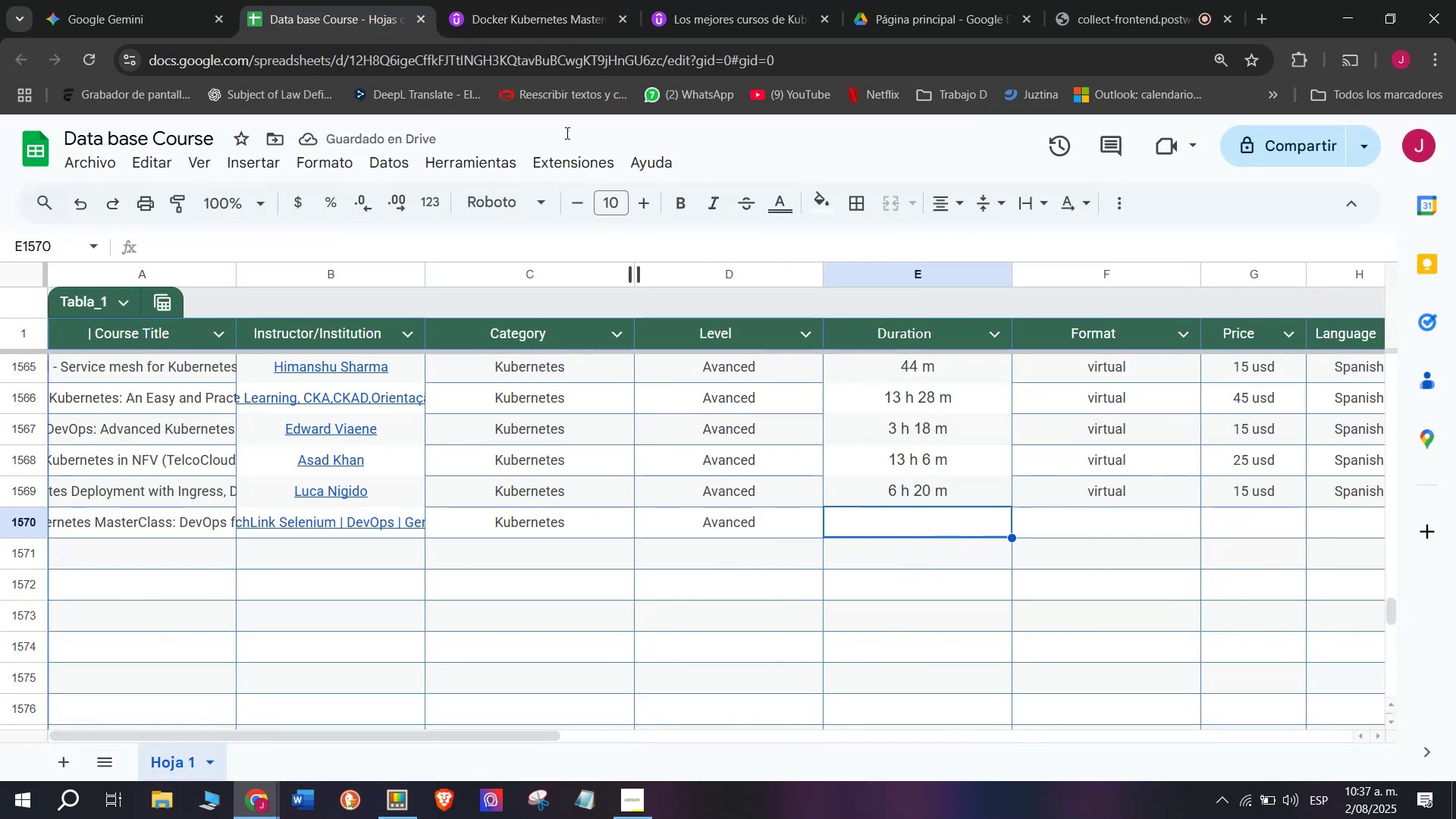 
left_click([484, 0])
 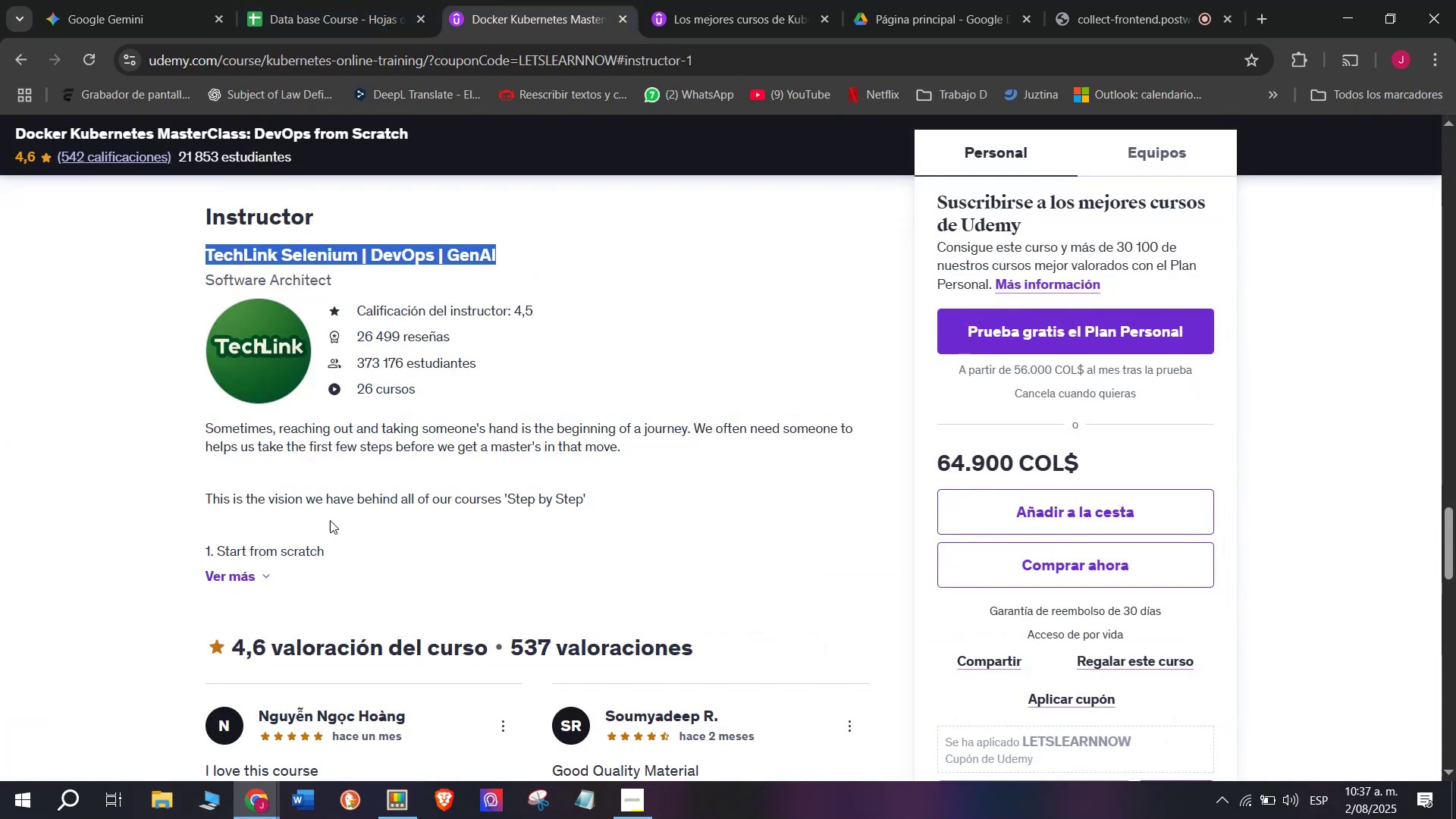 
scroll: coordinate [340, 557], scroll_direction: up, amount: 6.0
 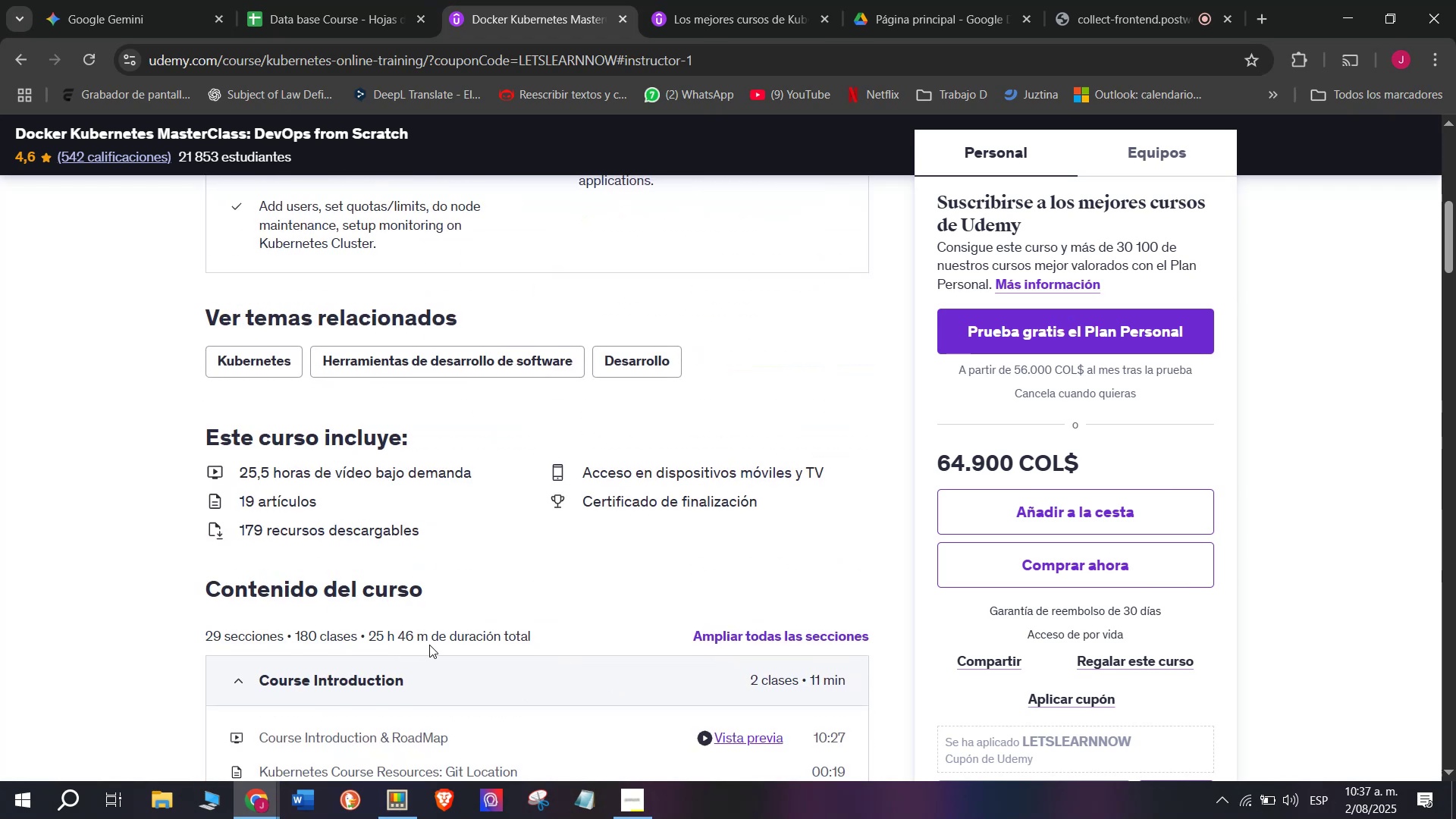 
left_click_drag(start_coordinate=[429, 642], to_coordinate=[369, 634])
 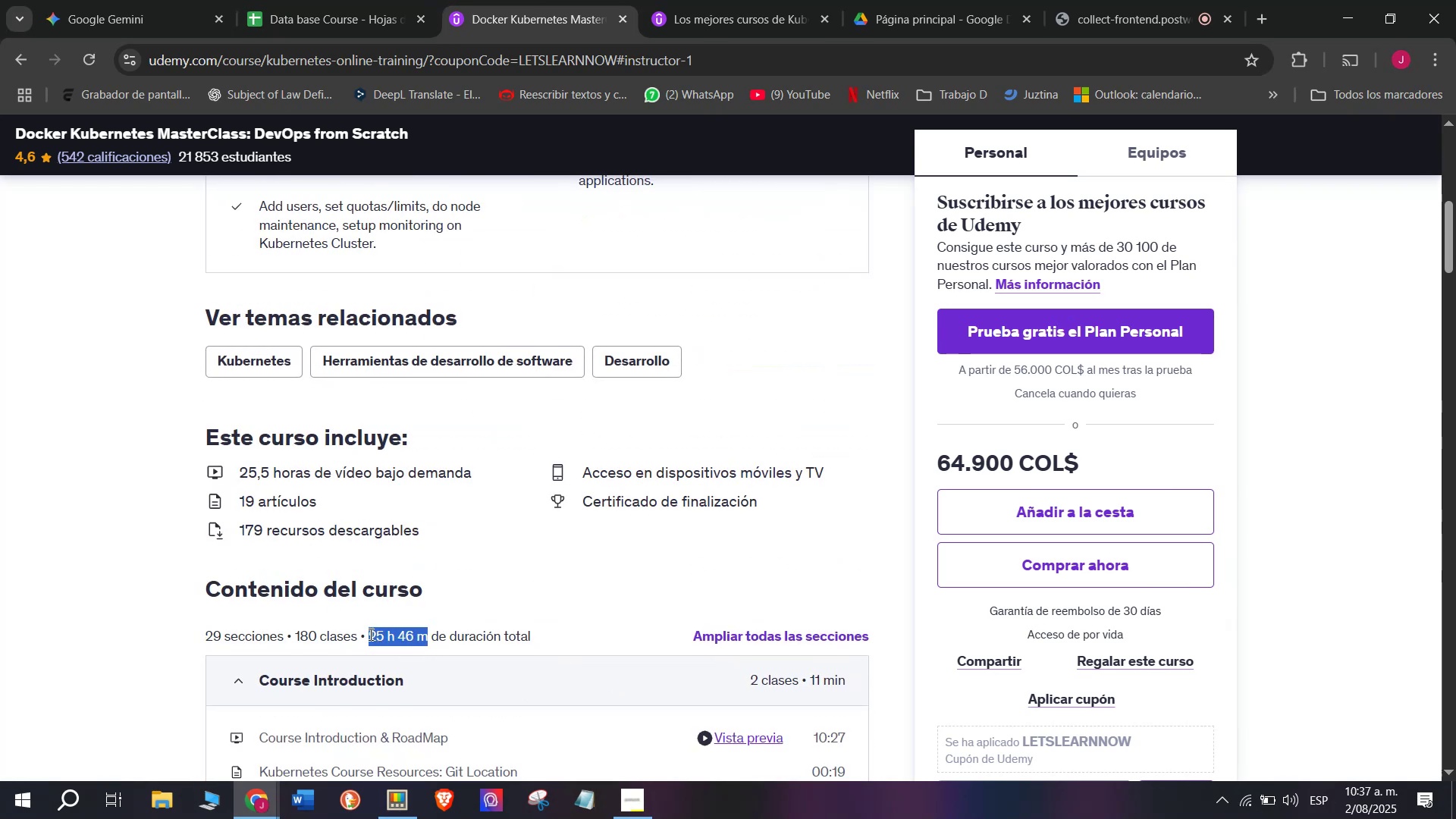 
key(Break)
 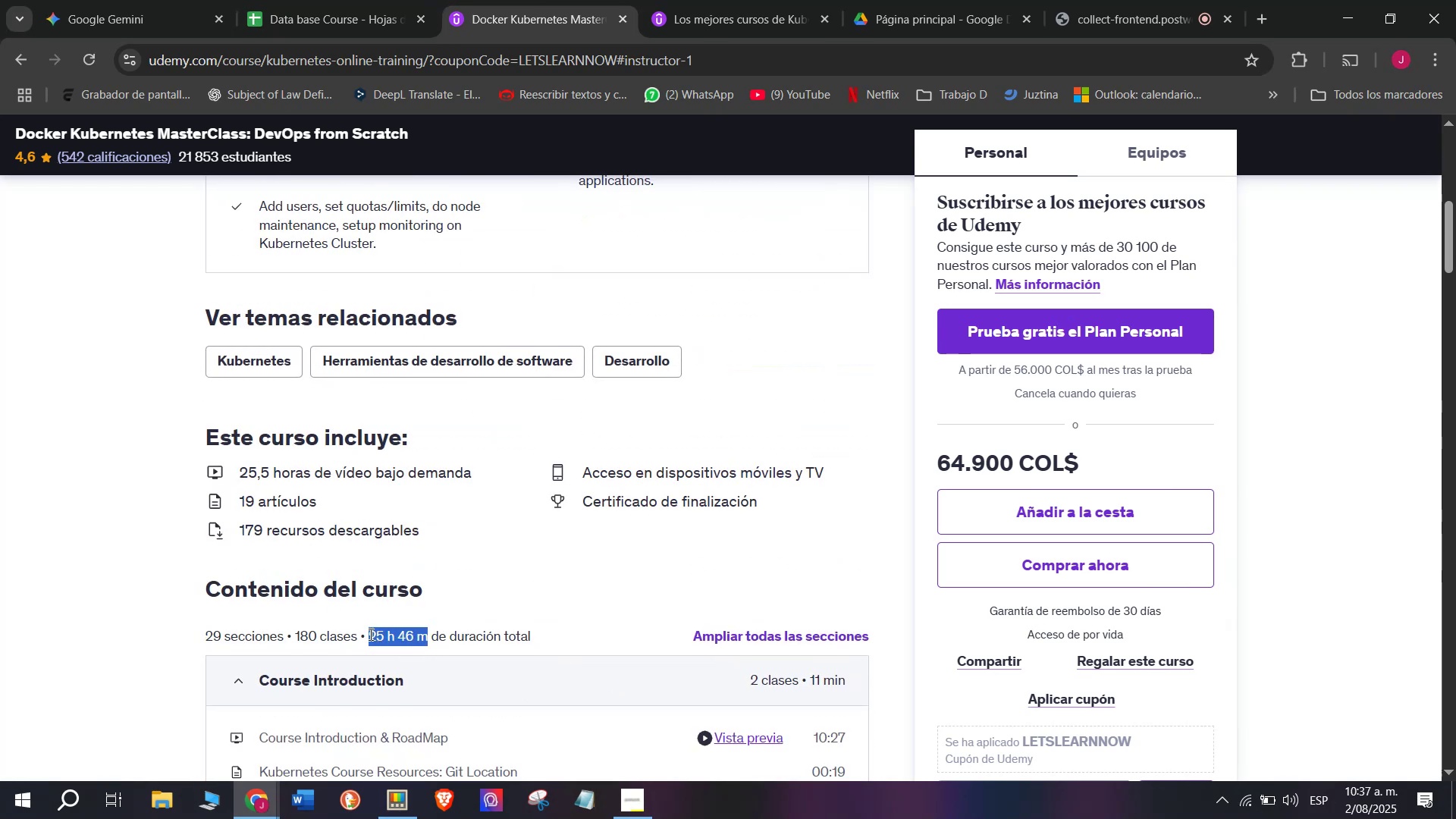 
key(Control+ControlLeft)
 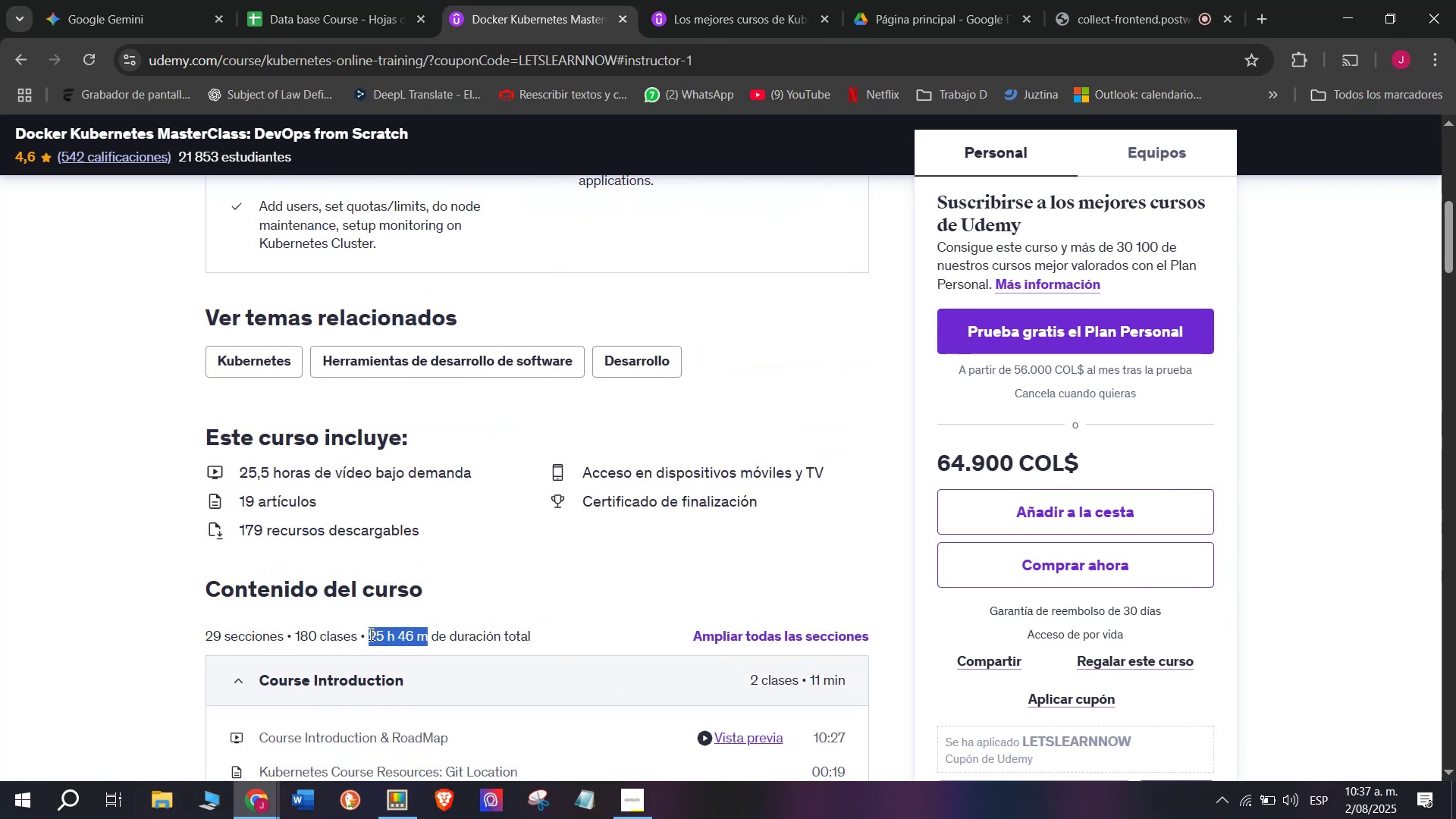 
key(Control+C)
 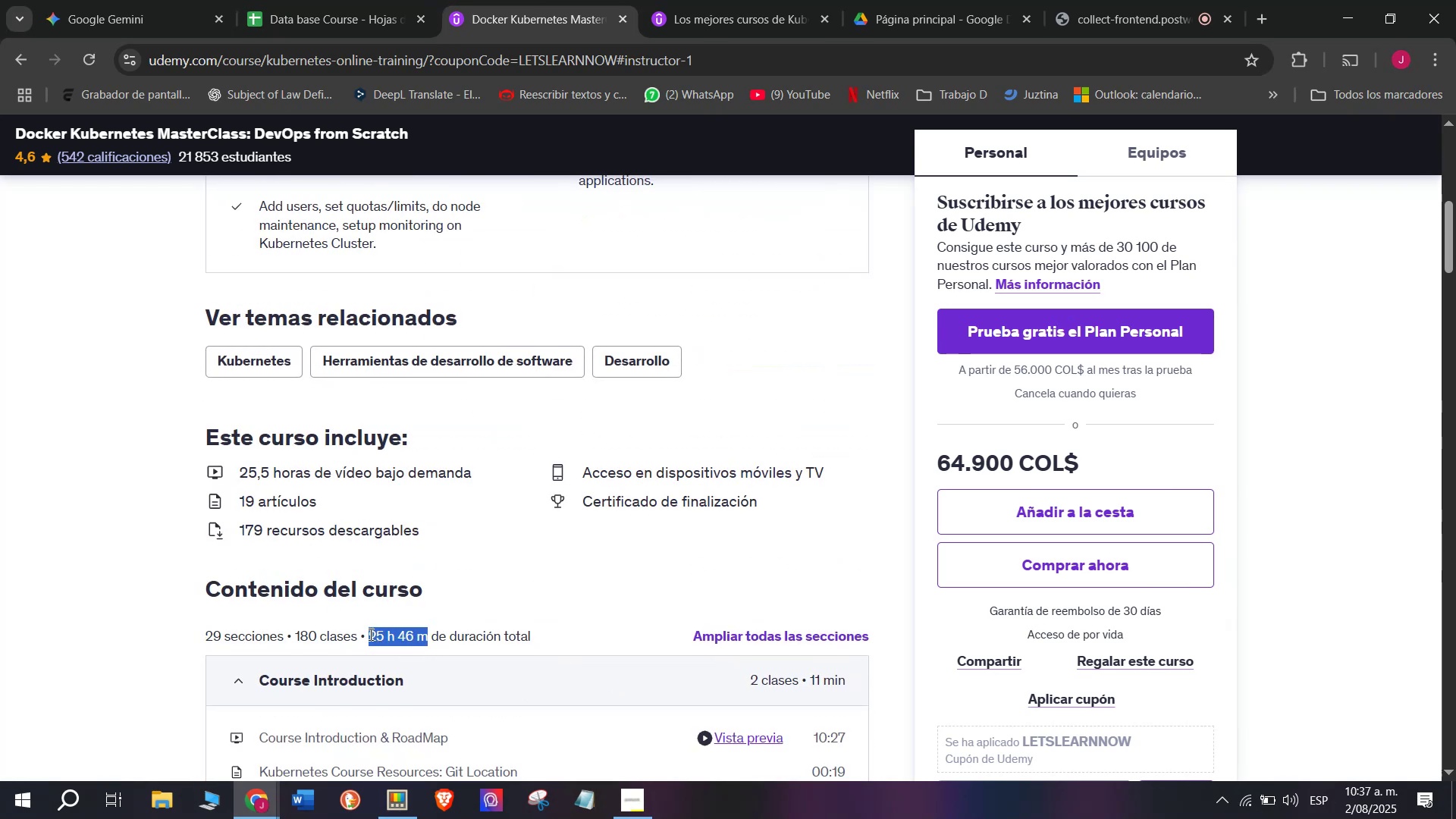 
key(Control+ControlLeft)
 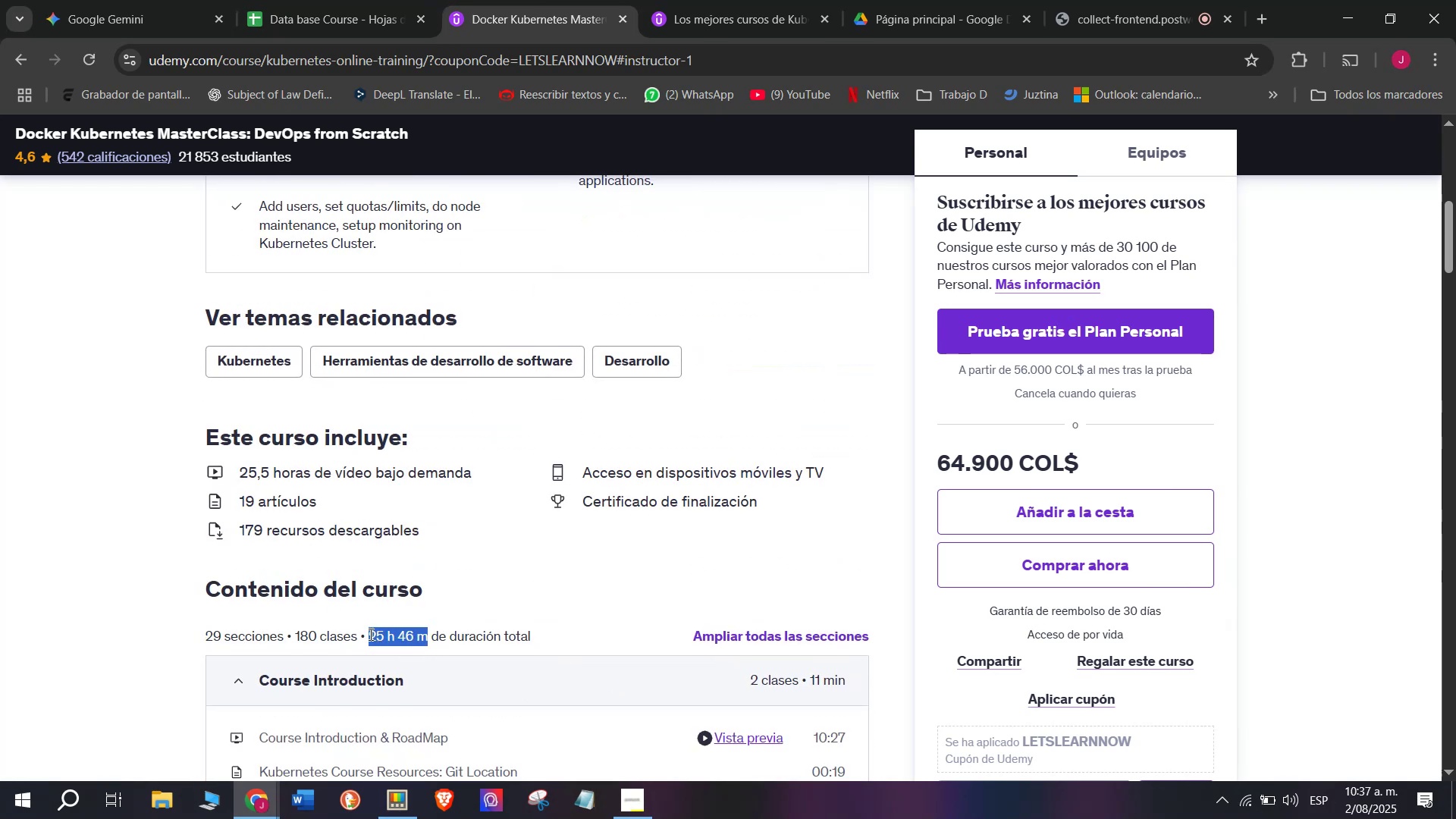 
key(Break)
 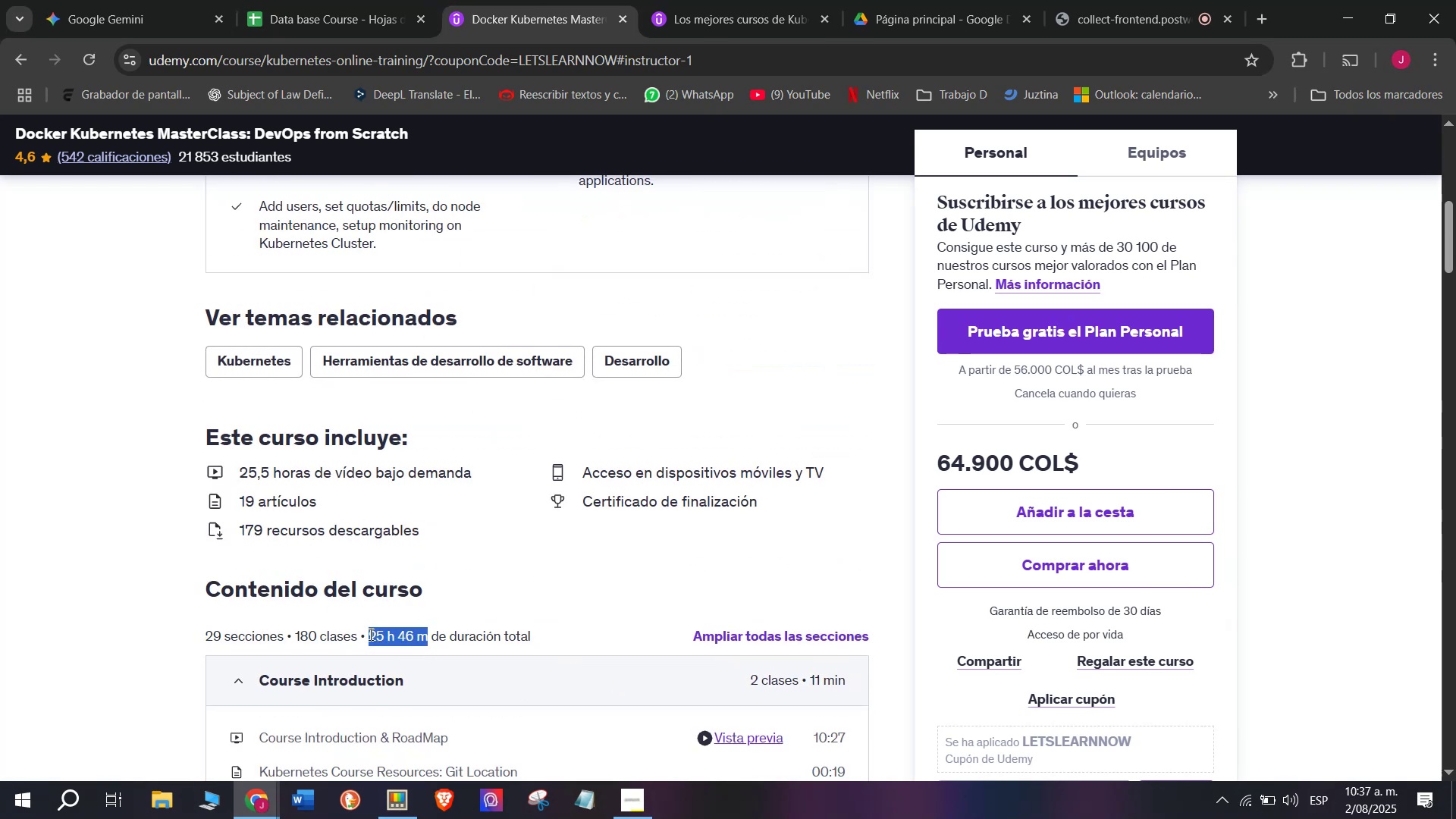 
key(Control+C)
 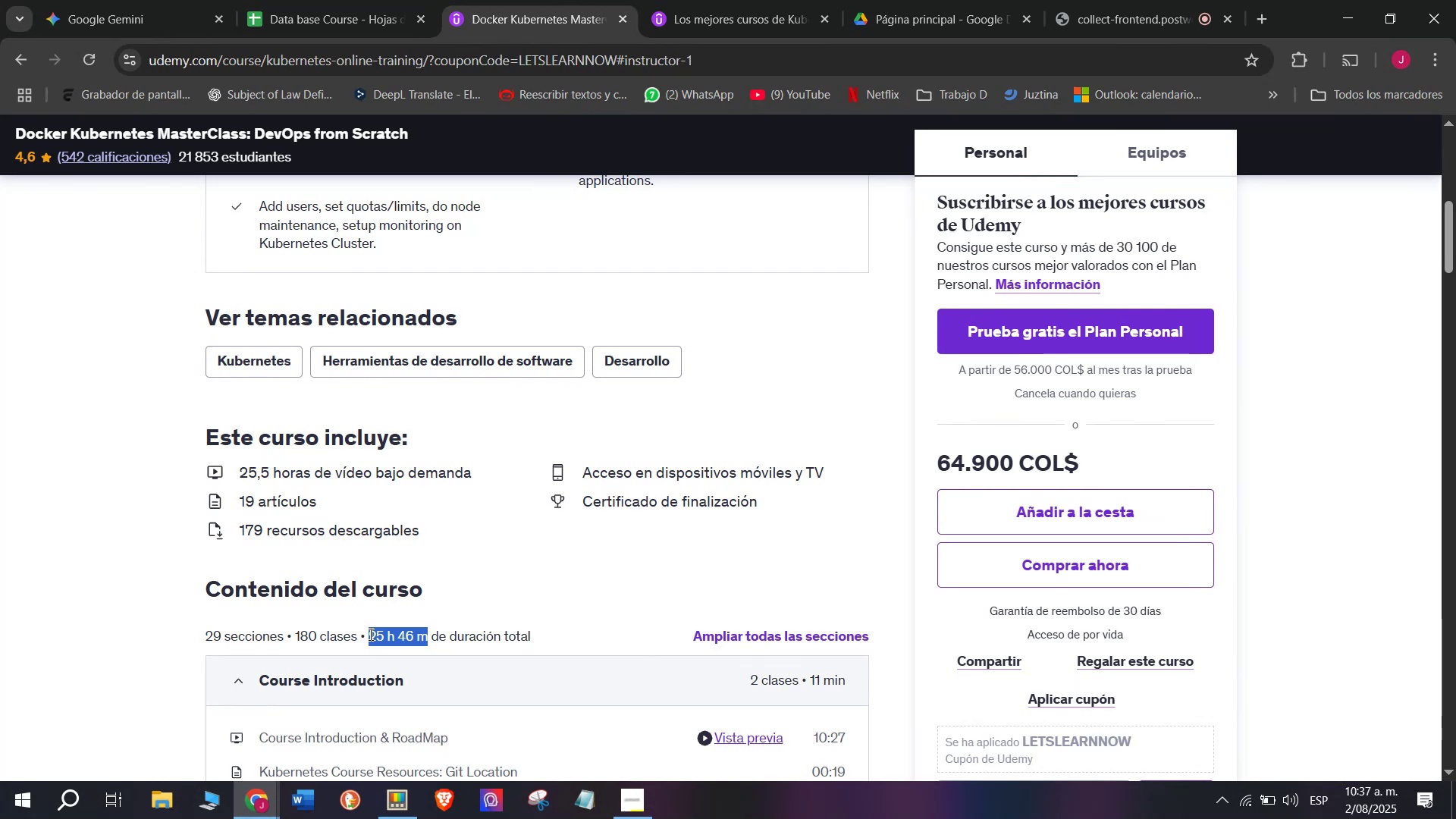 
wait(6.52)
 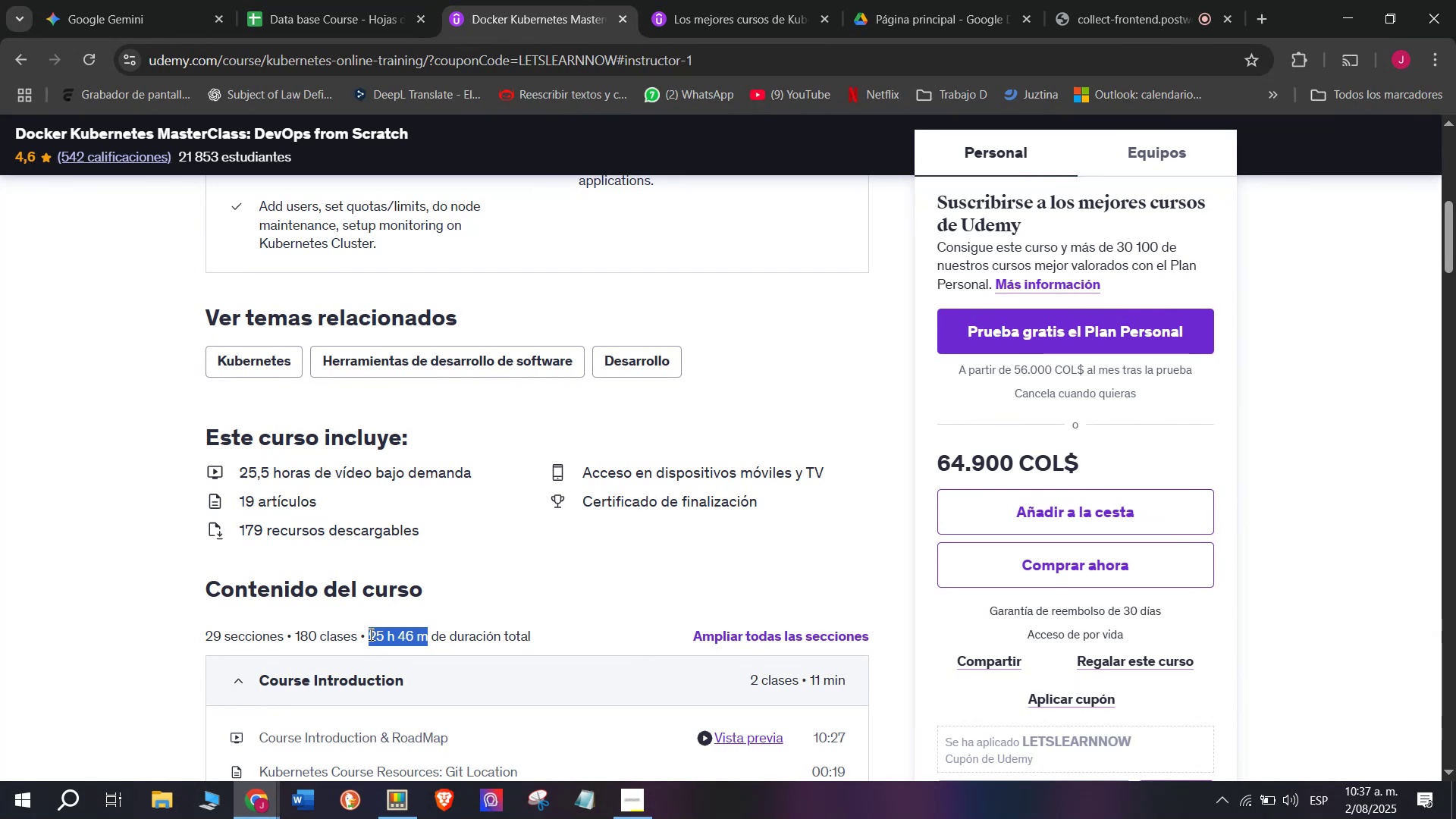 
left_click([278, 0])
 